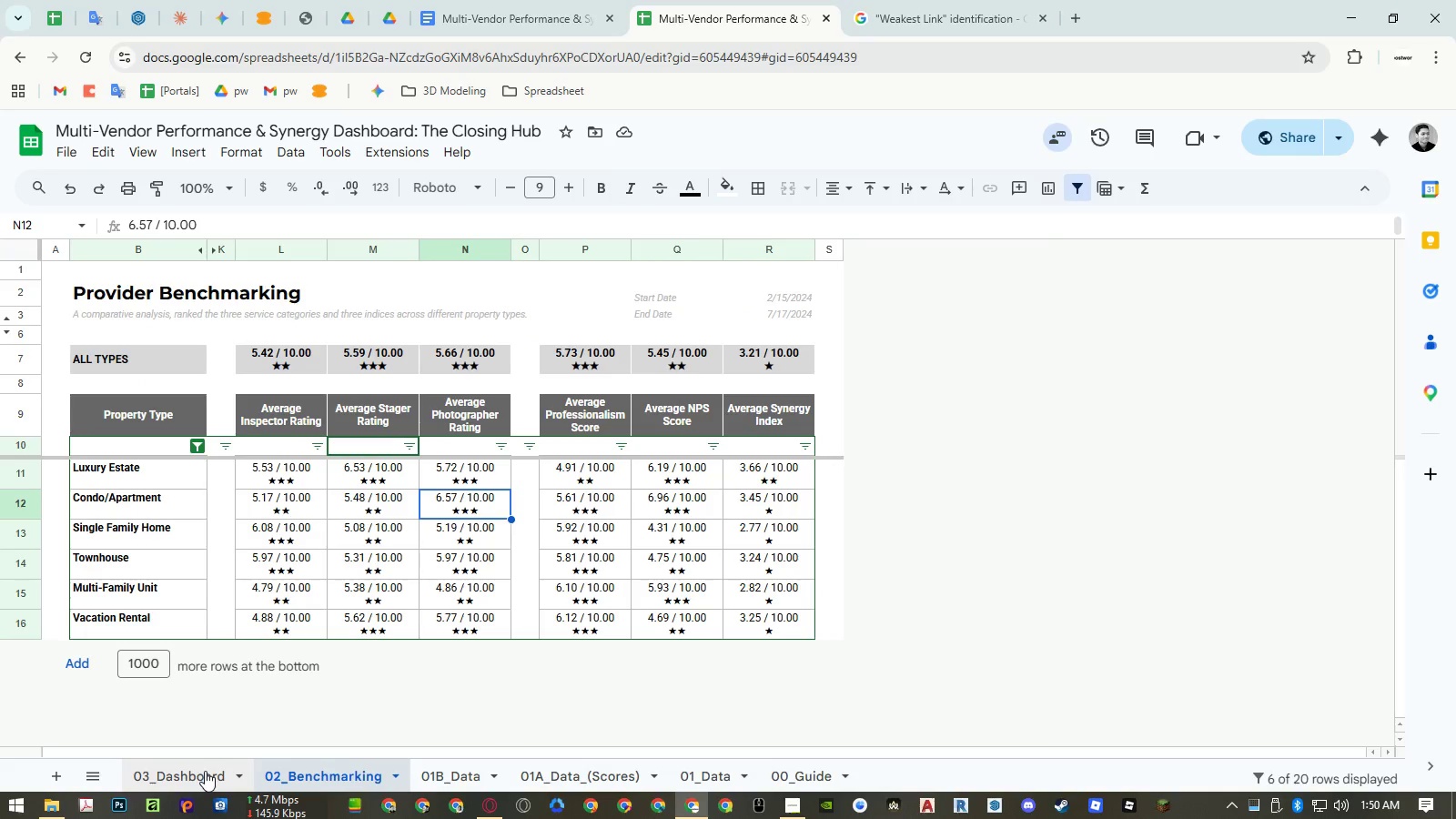 
left_click([205, 771])
 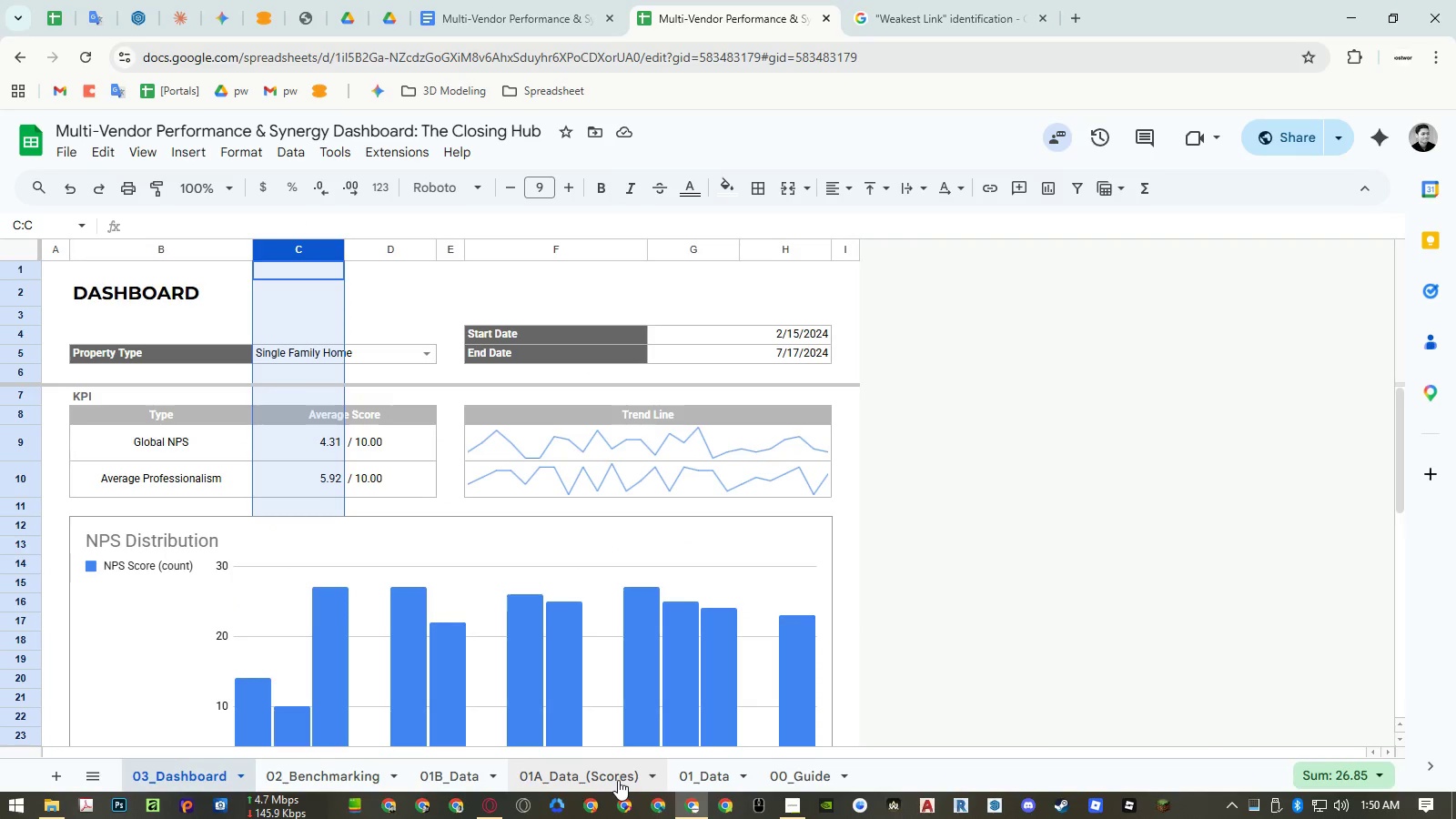 
left_click([720, 770])
 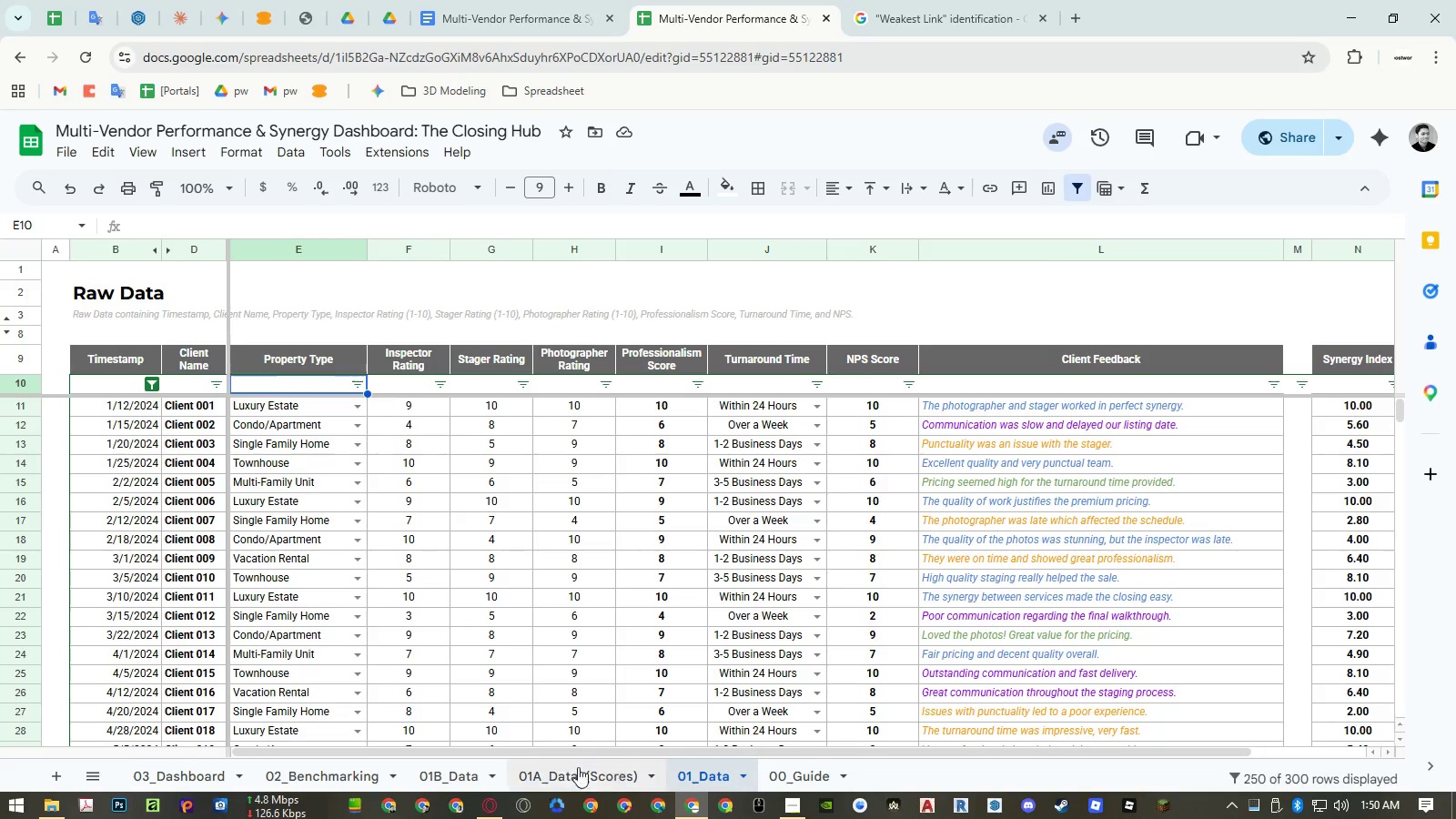 
left_click([453, 763])
 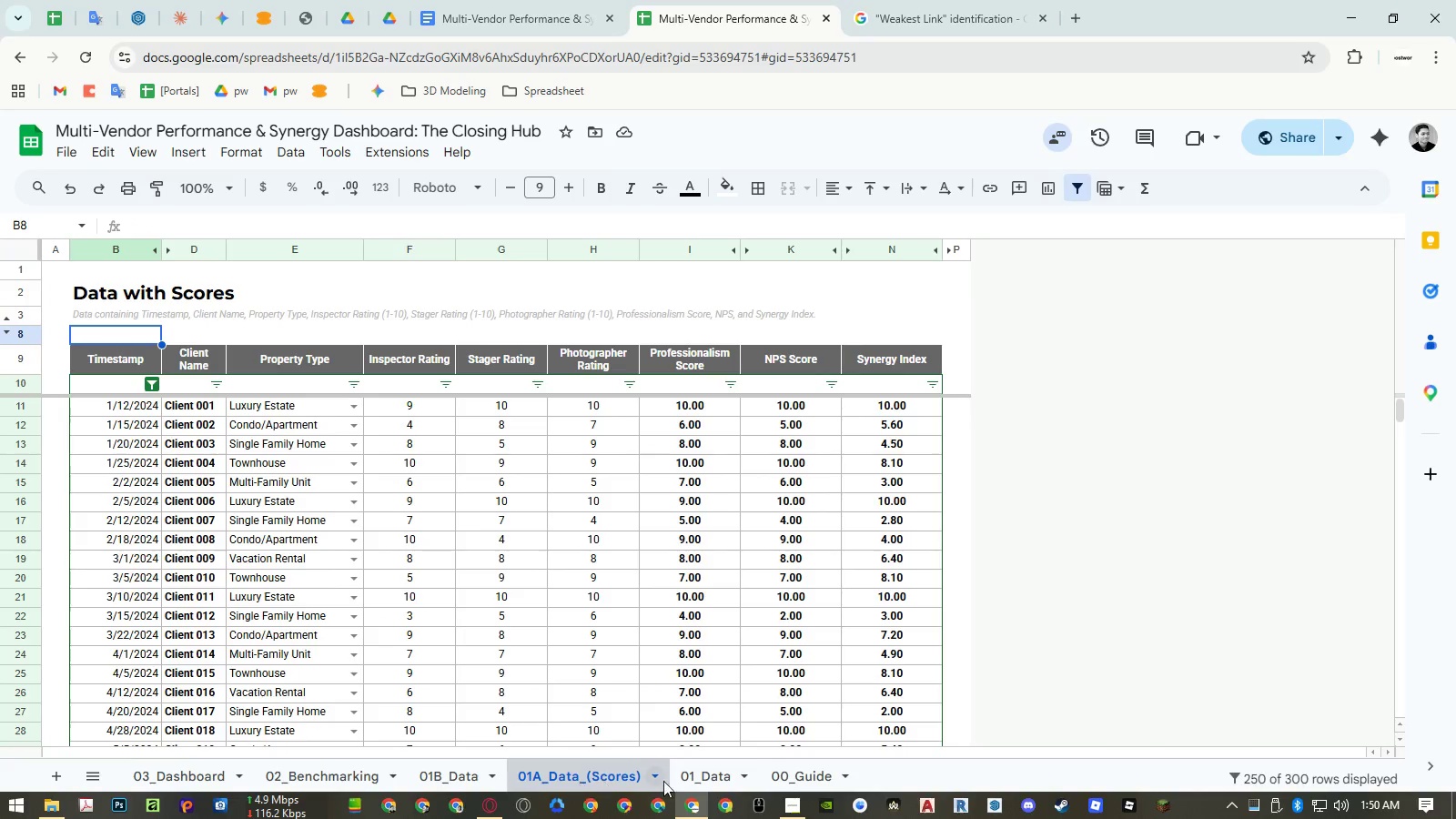 
left_click([689, 781])
 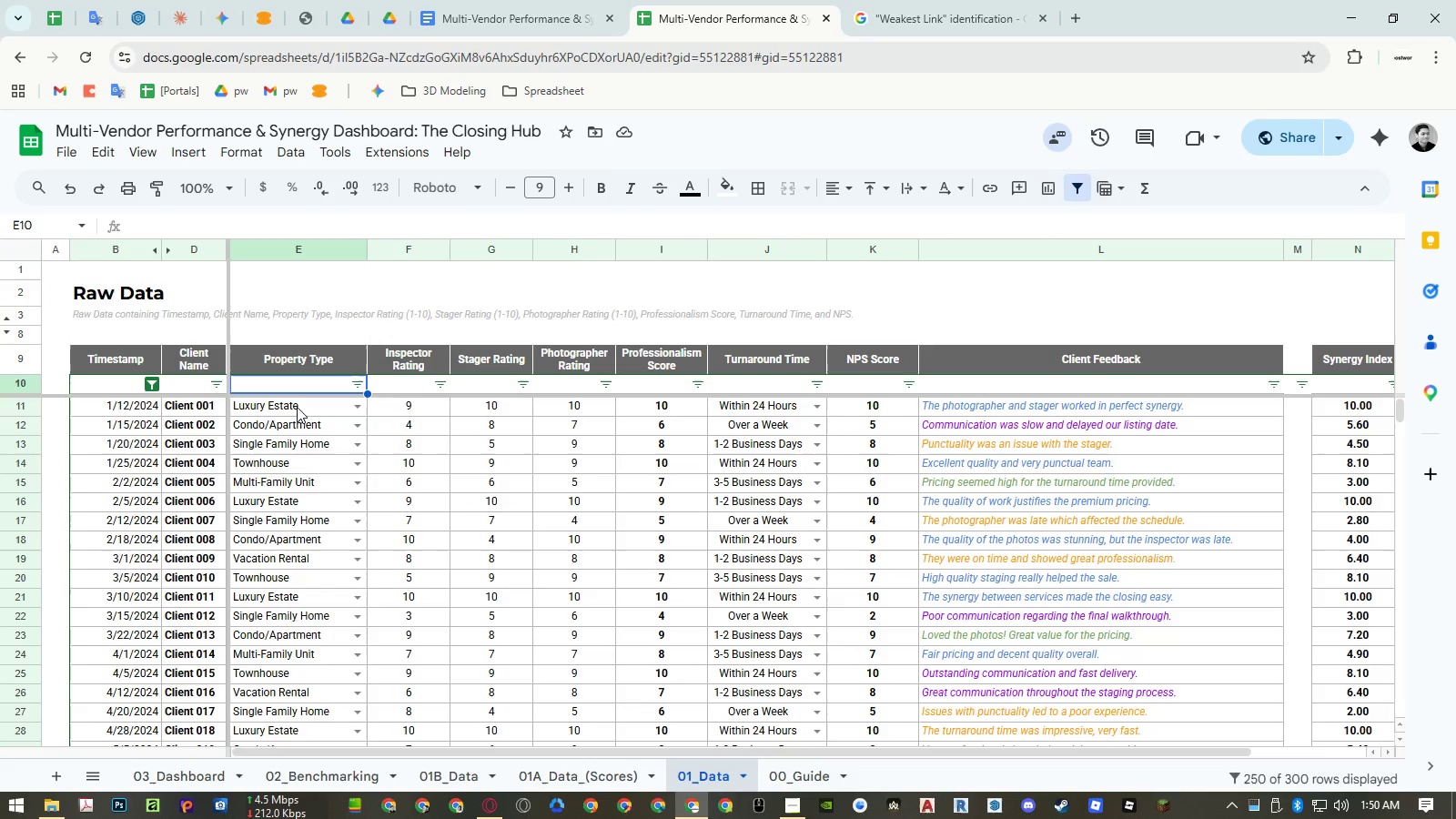 
left_click_drag(start_coordinate=[297, 407], to_coordinate=[297, 435])
 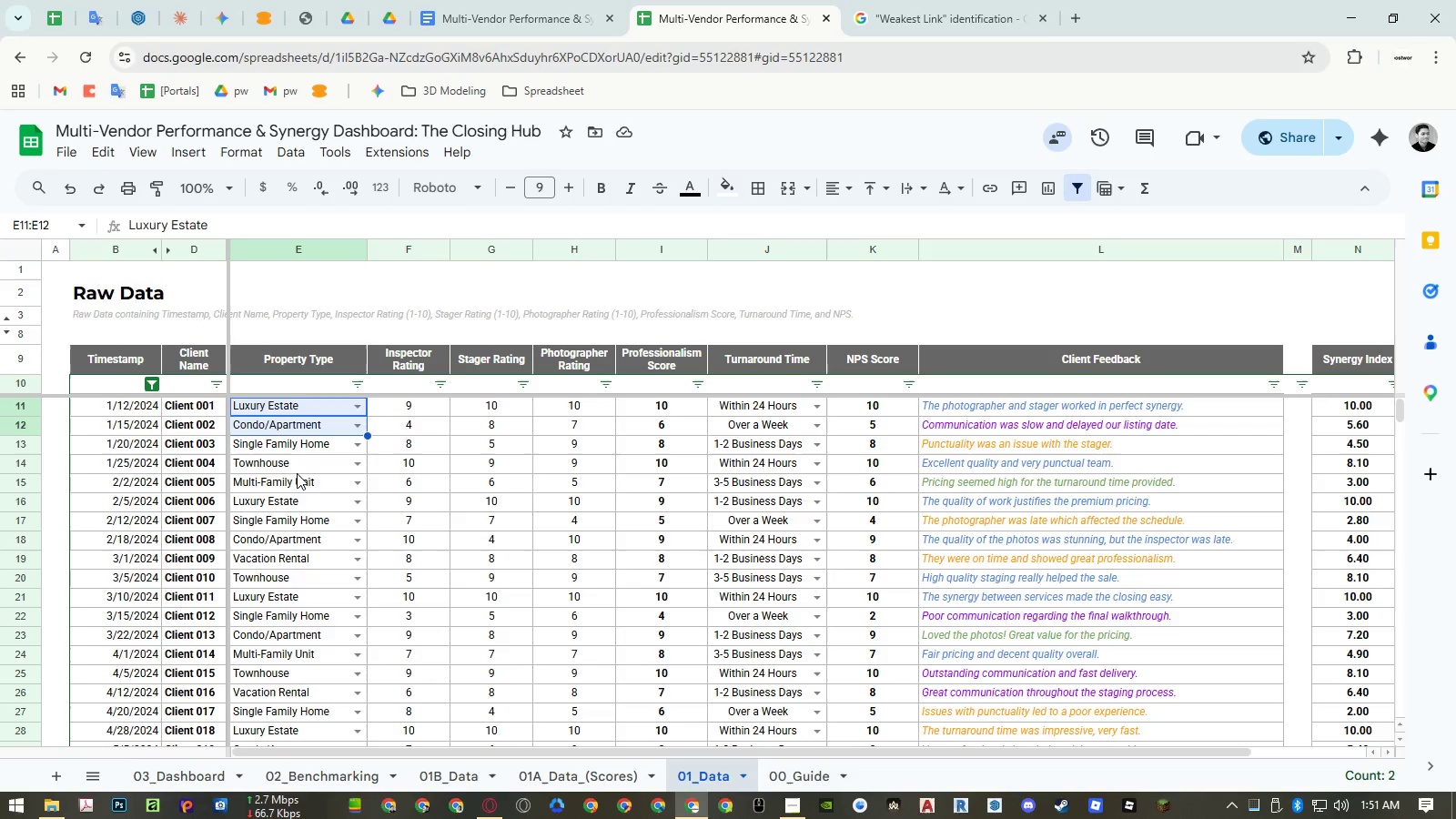 
key(Control+ControlLeft)
 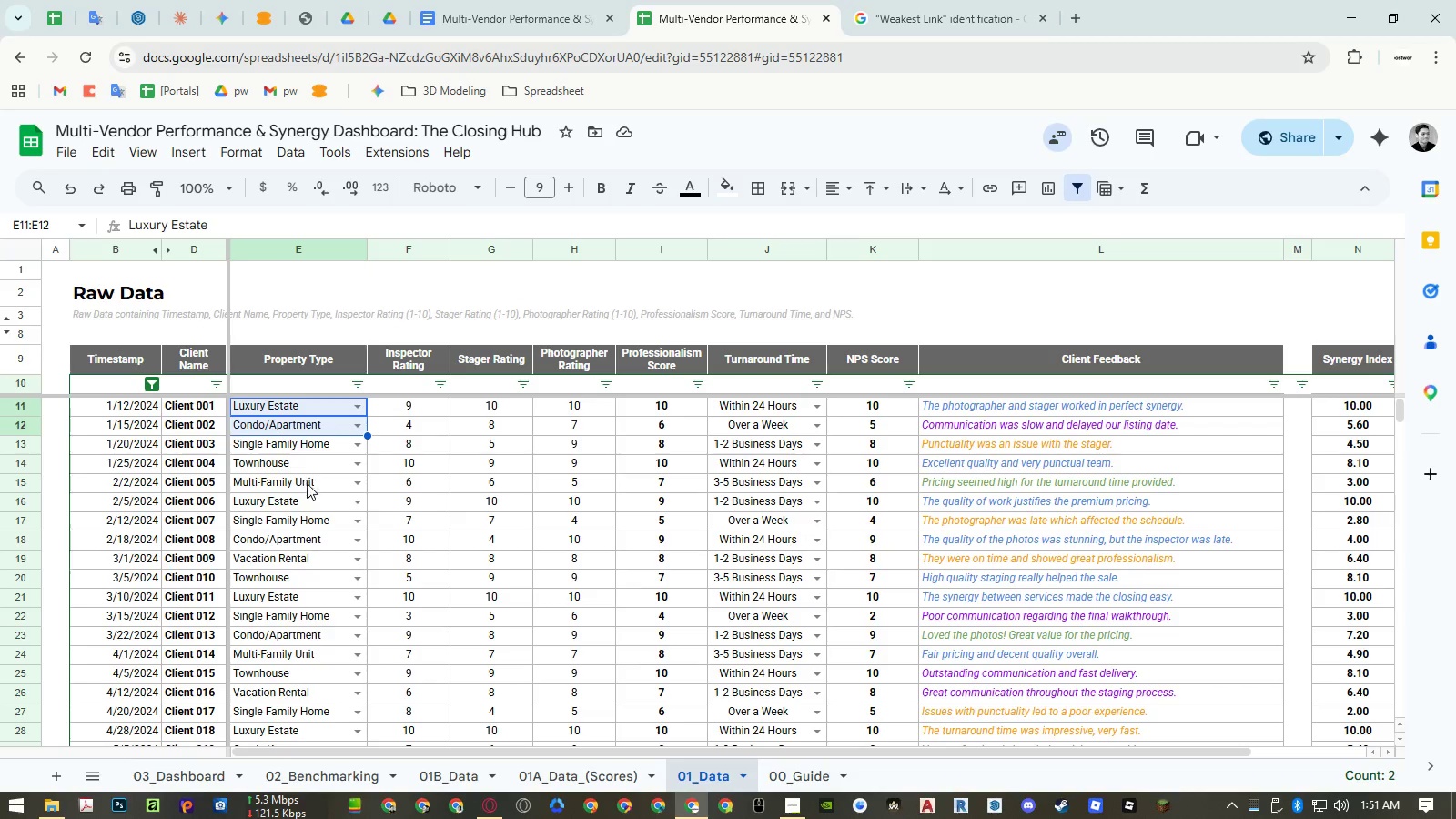 
key(Control+C)
 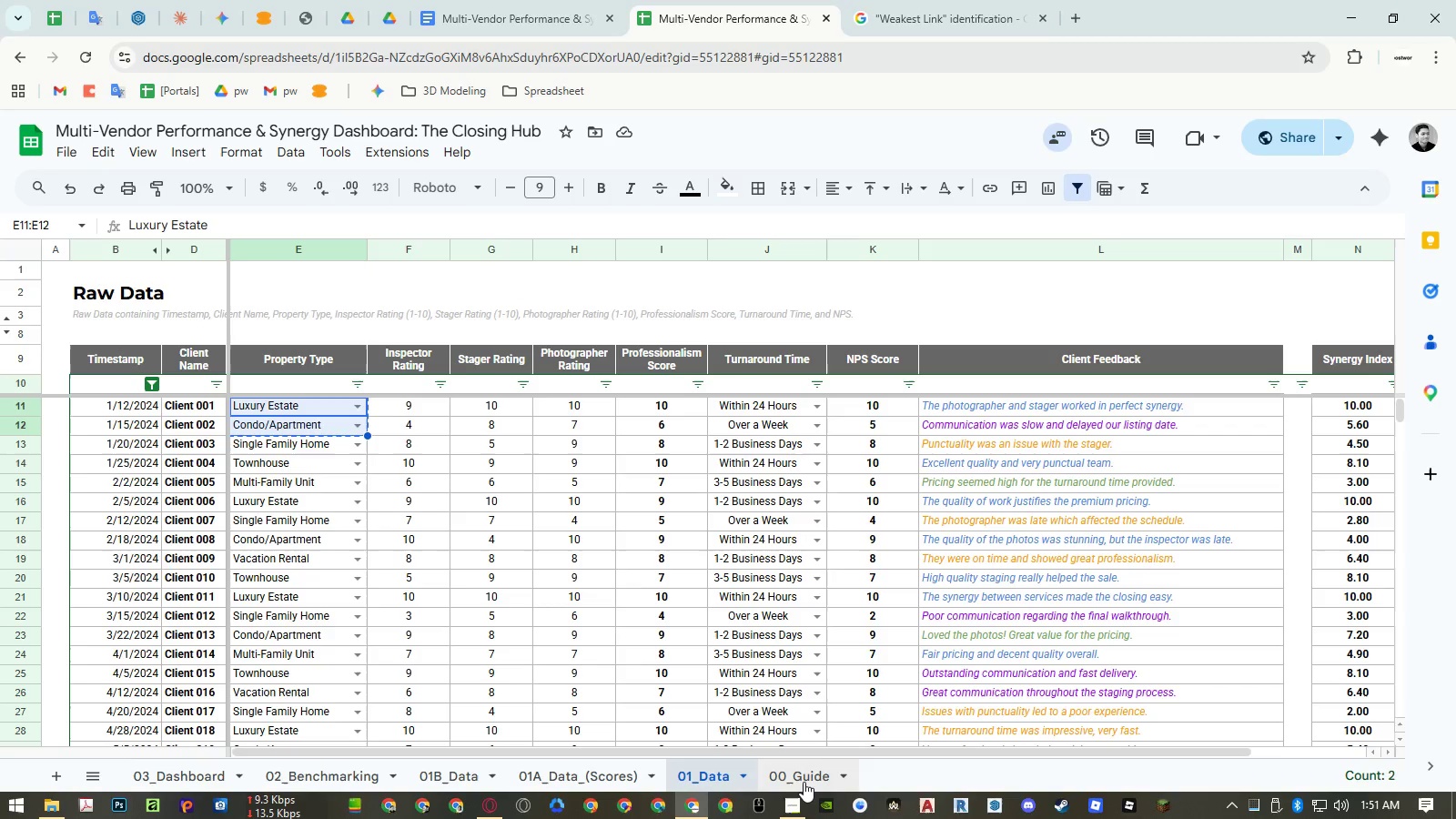 
wait(6.05)
 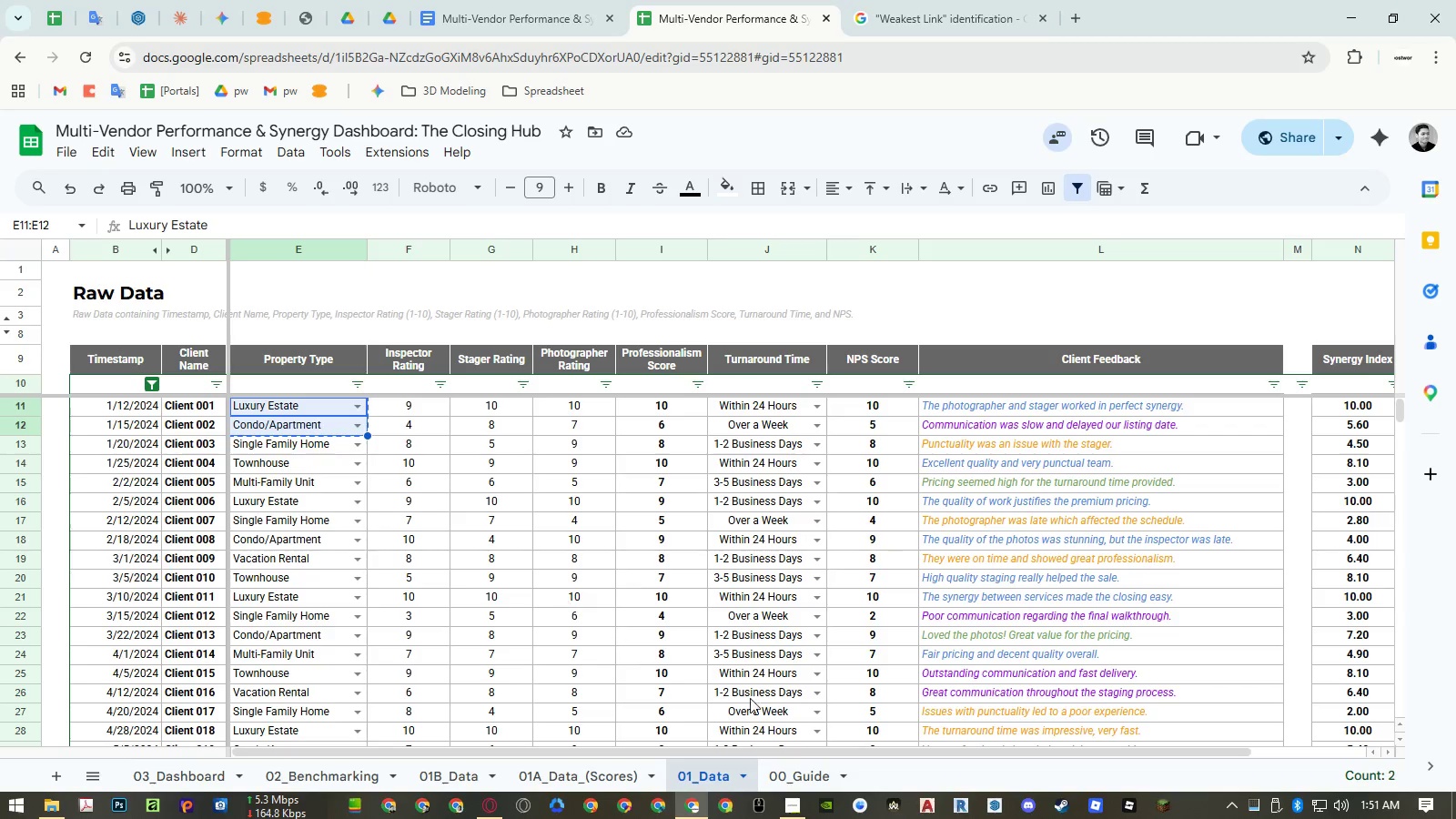 
left_click([804, 782])
 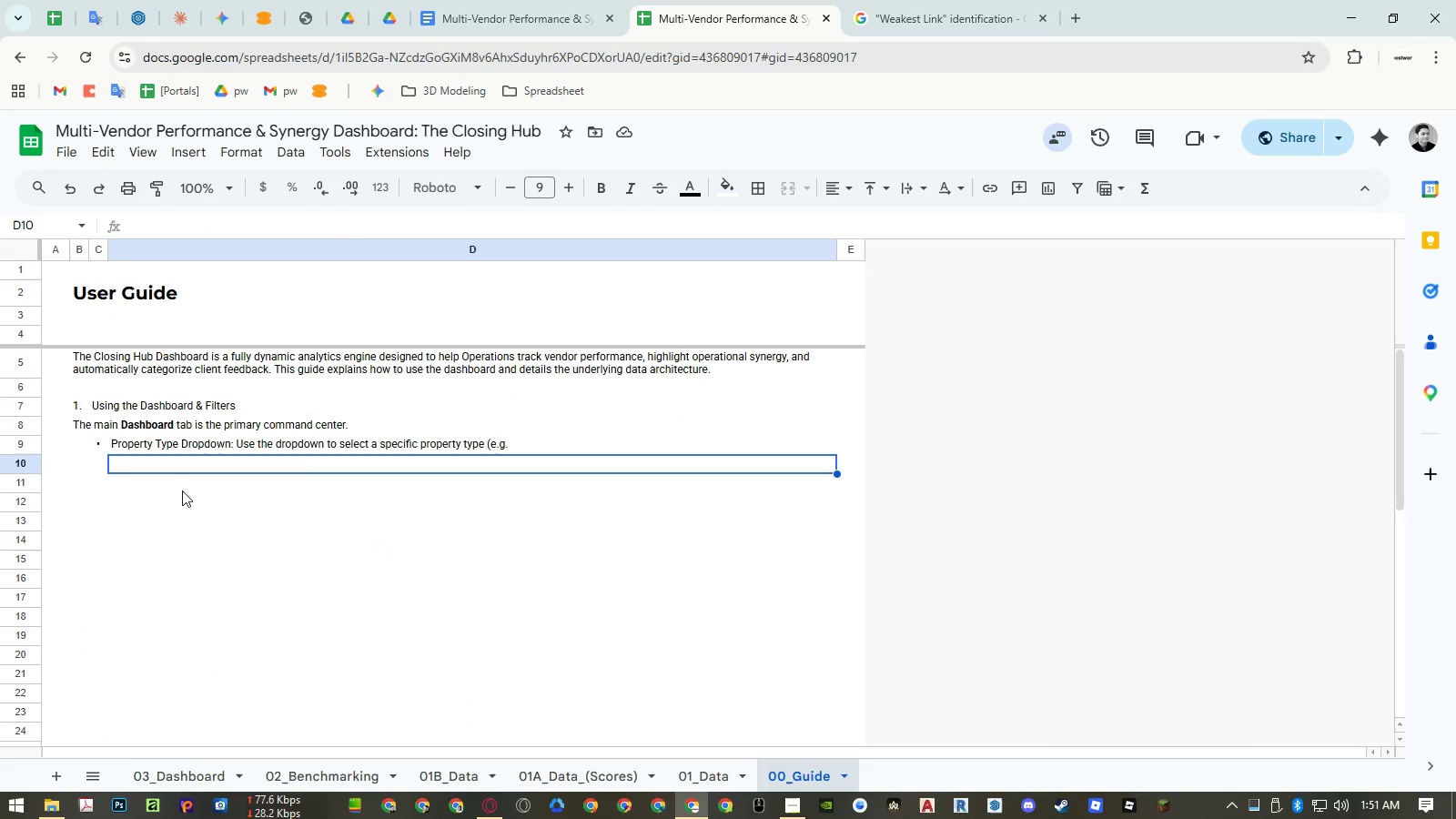 
left_click([143, 488])
 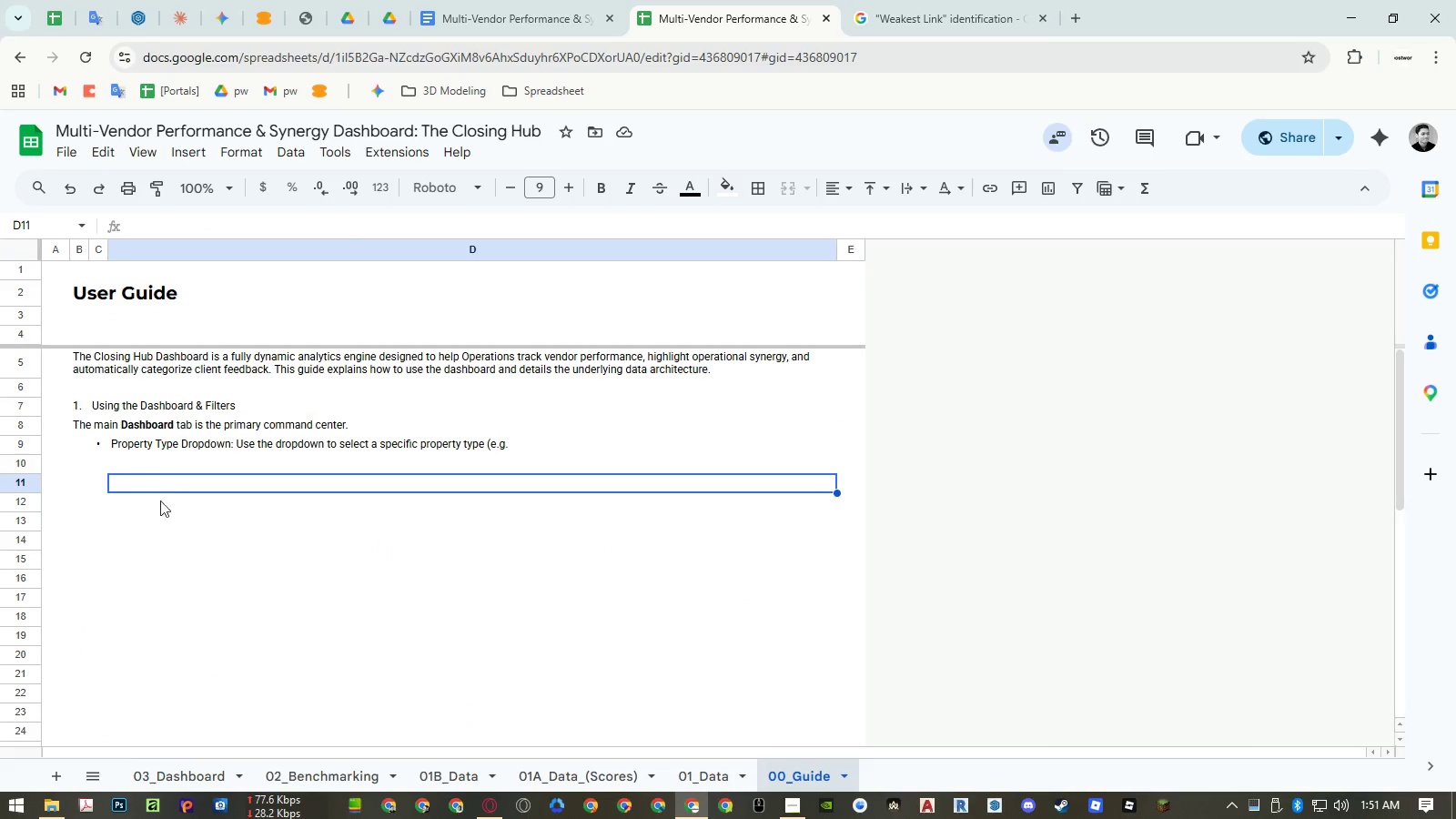 
key(Control+ControlLeft)
 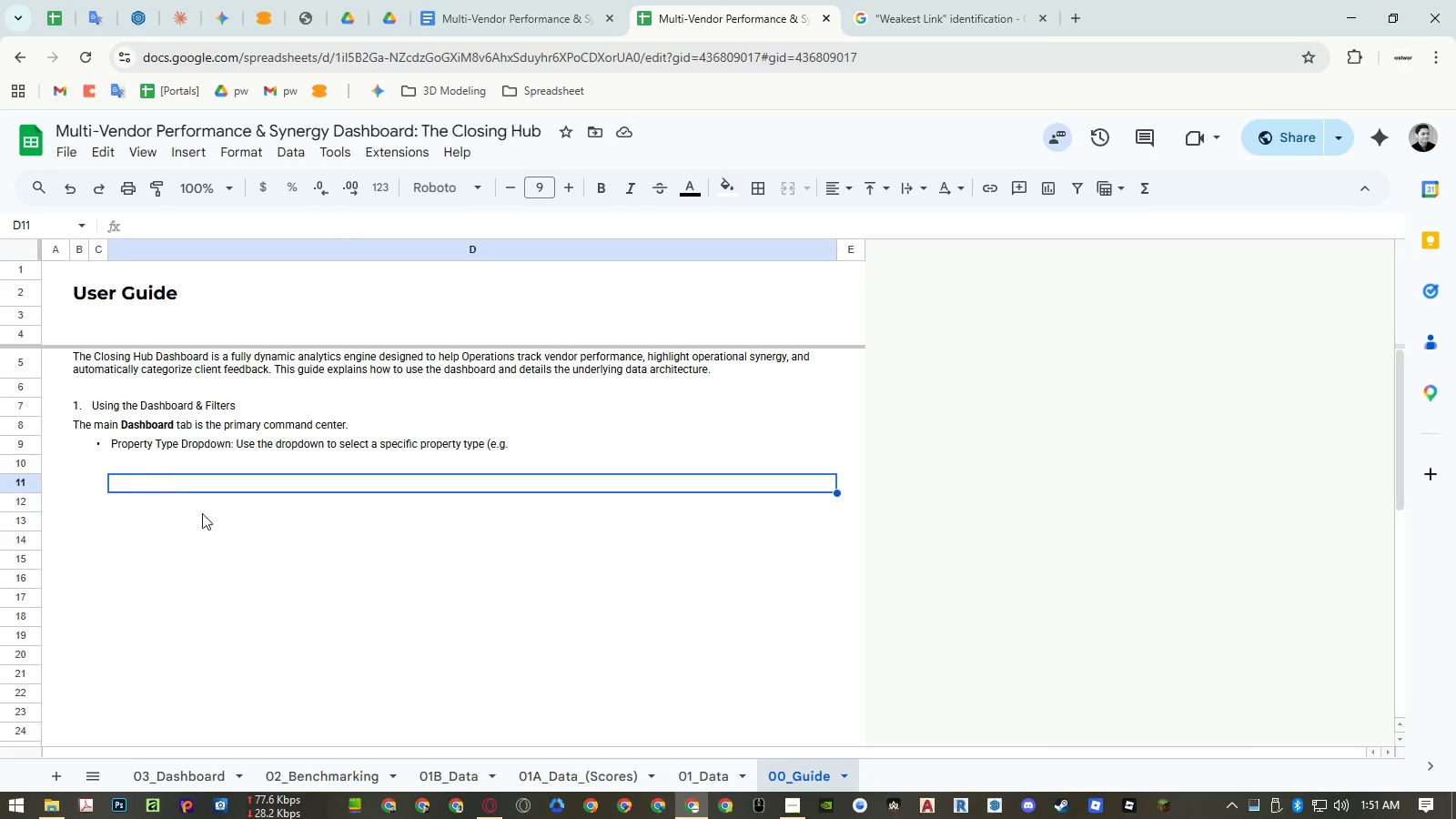 
key(Control+Shift+ShiftLeft)
 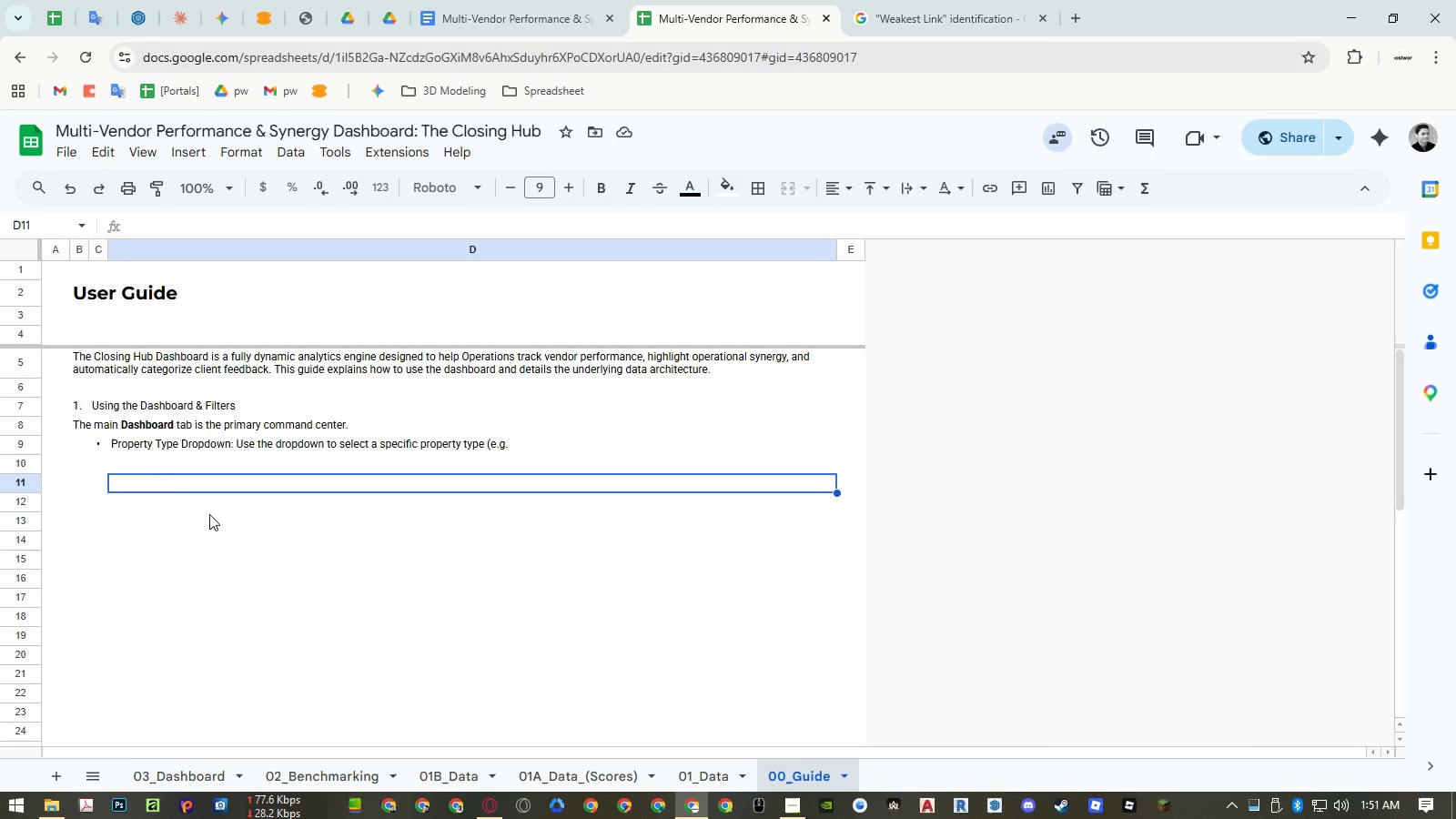 
key(Control+Shift+V)
 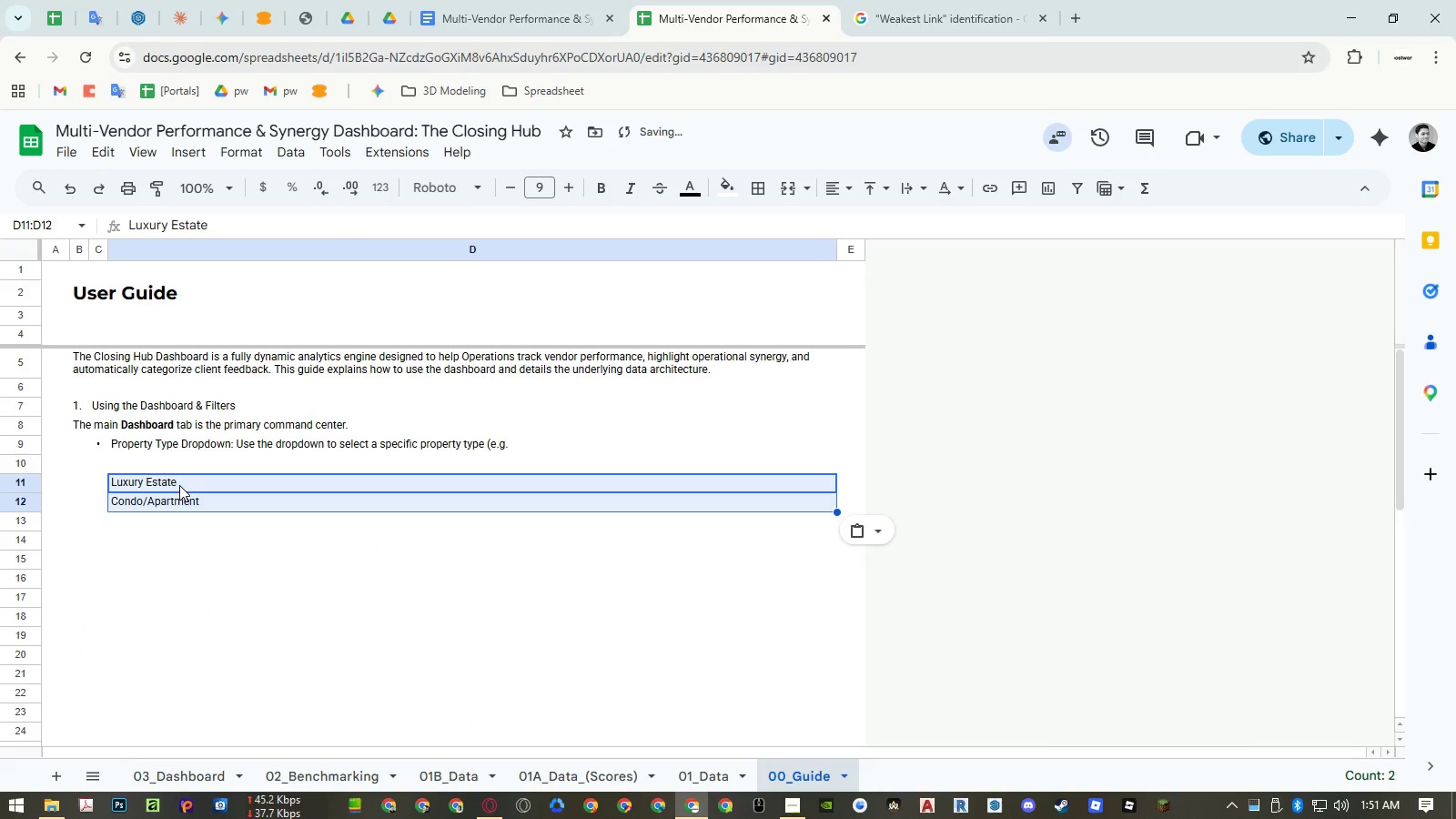 
double_click([179, 485])
 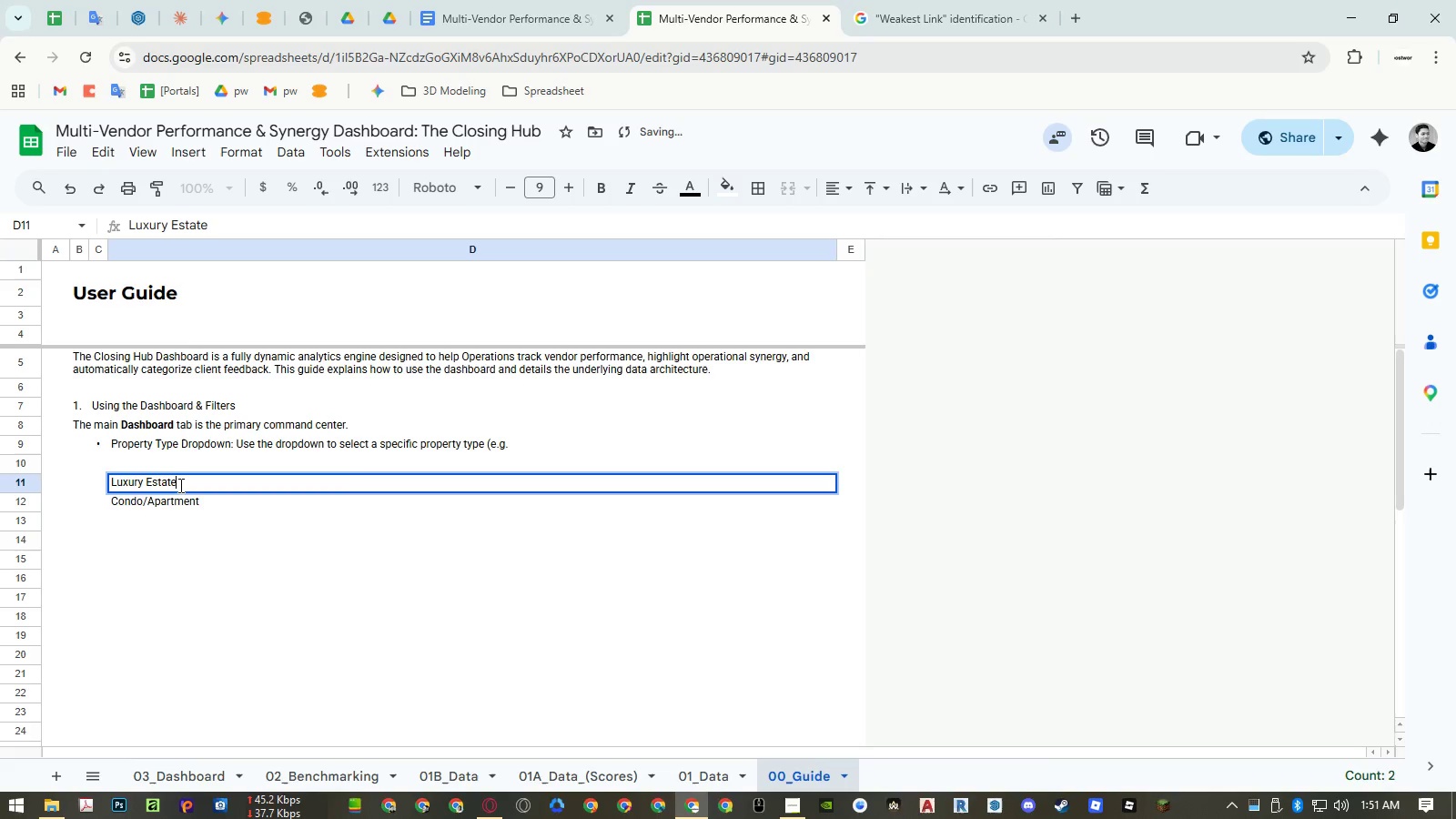 
key(Control+A)
 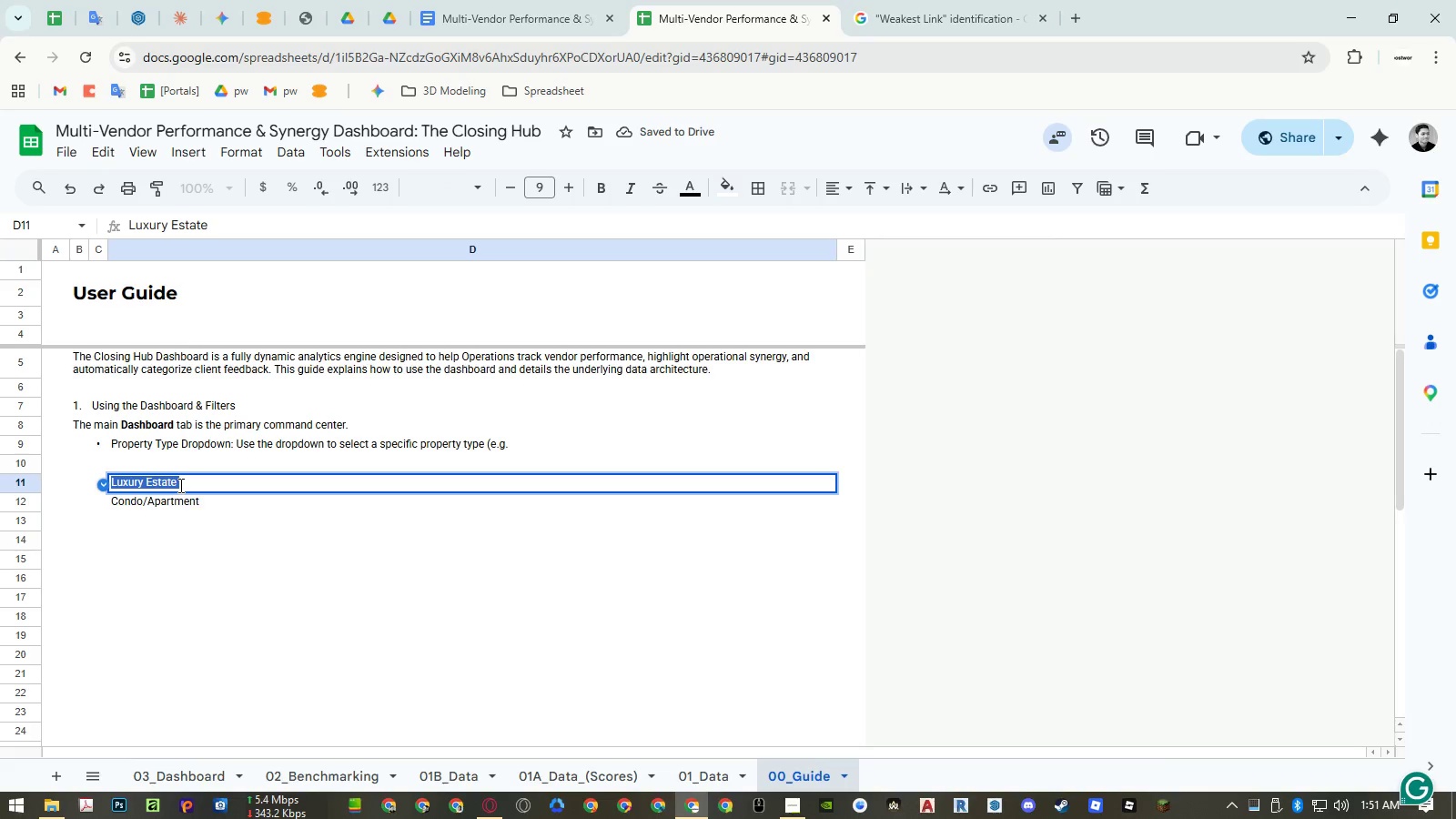 
key(Escape)
 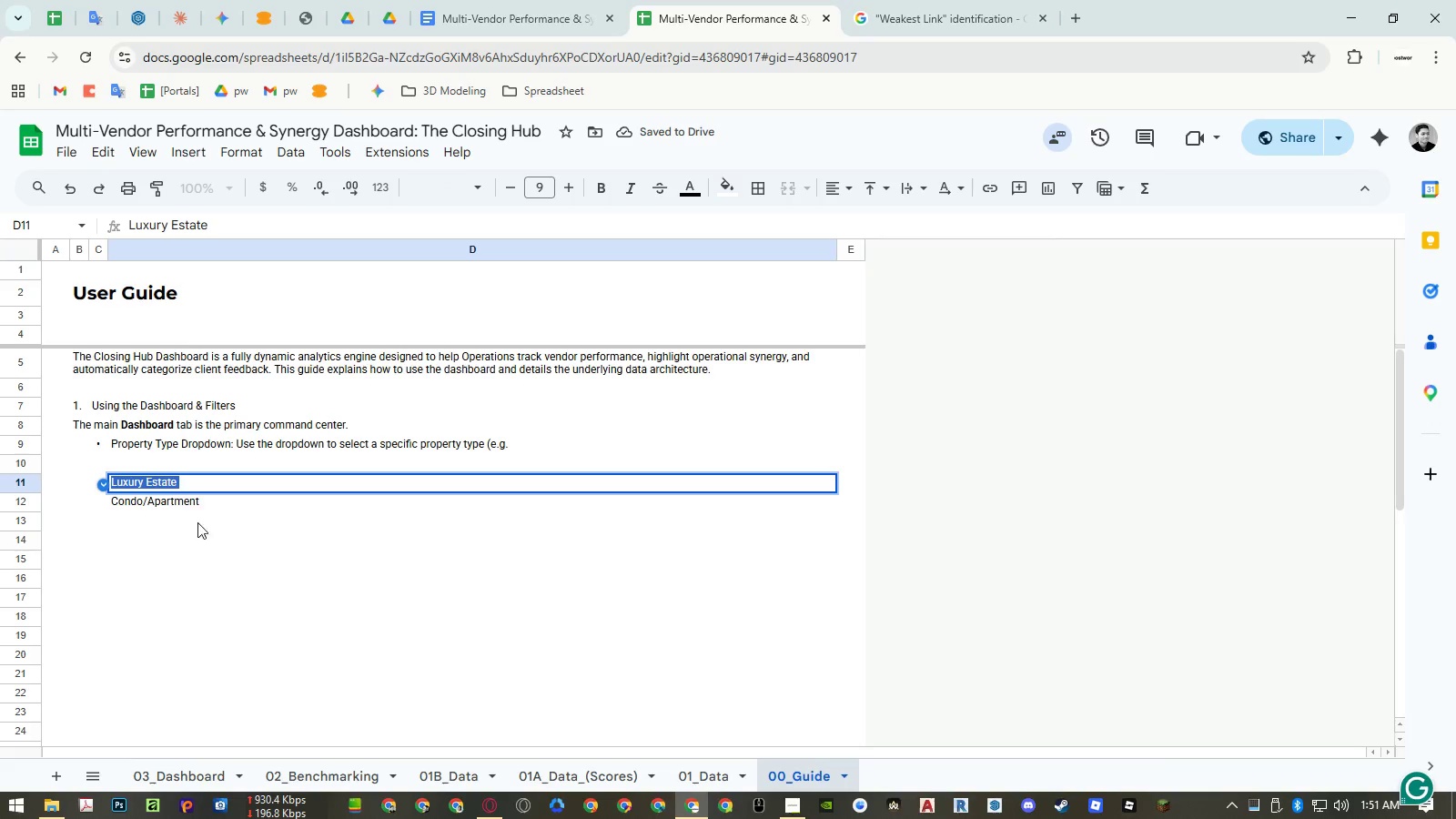 
left_click([211, 549])
 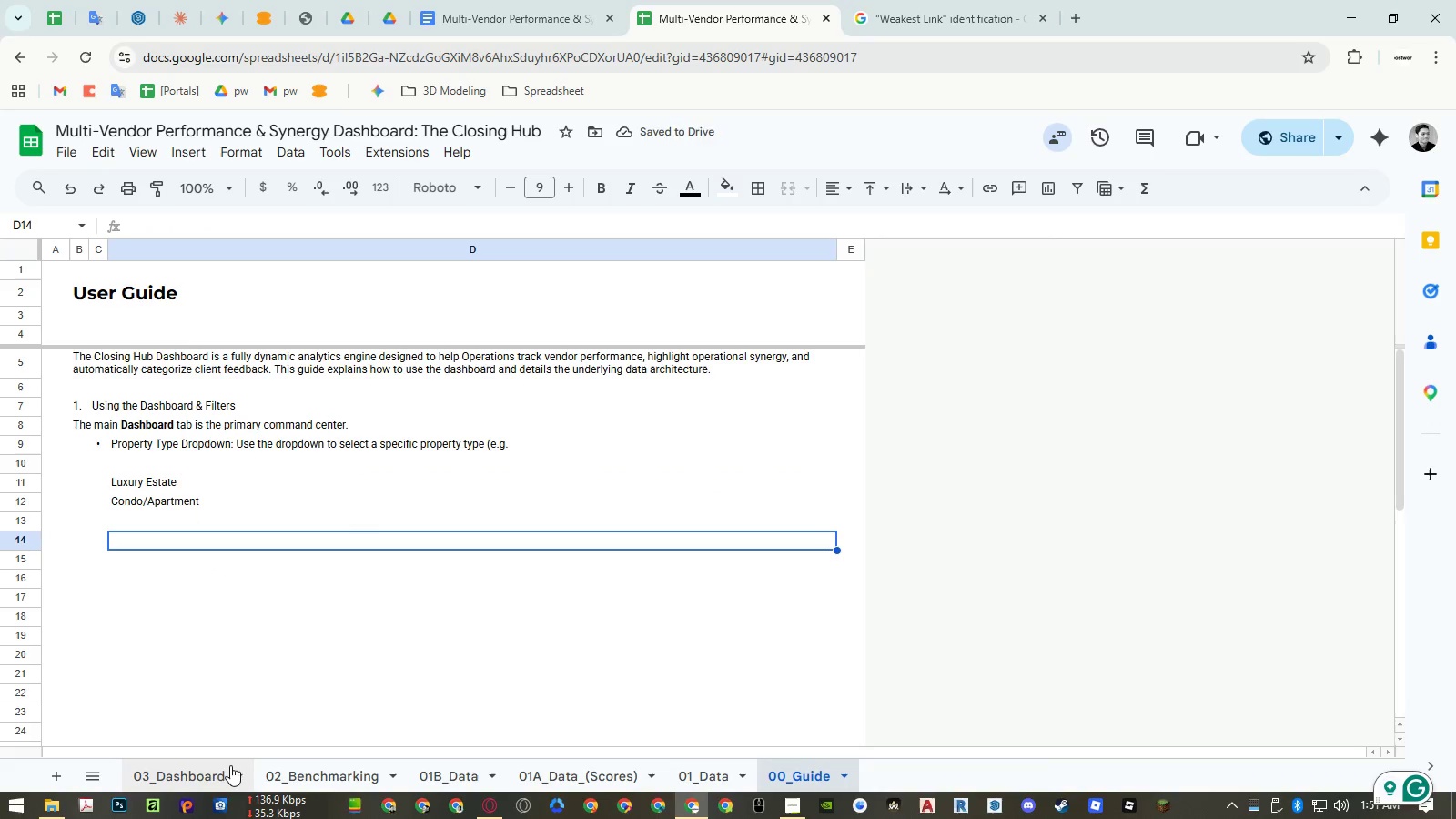 
left_click([220, 771])
 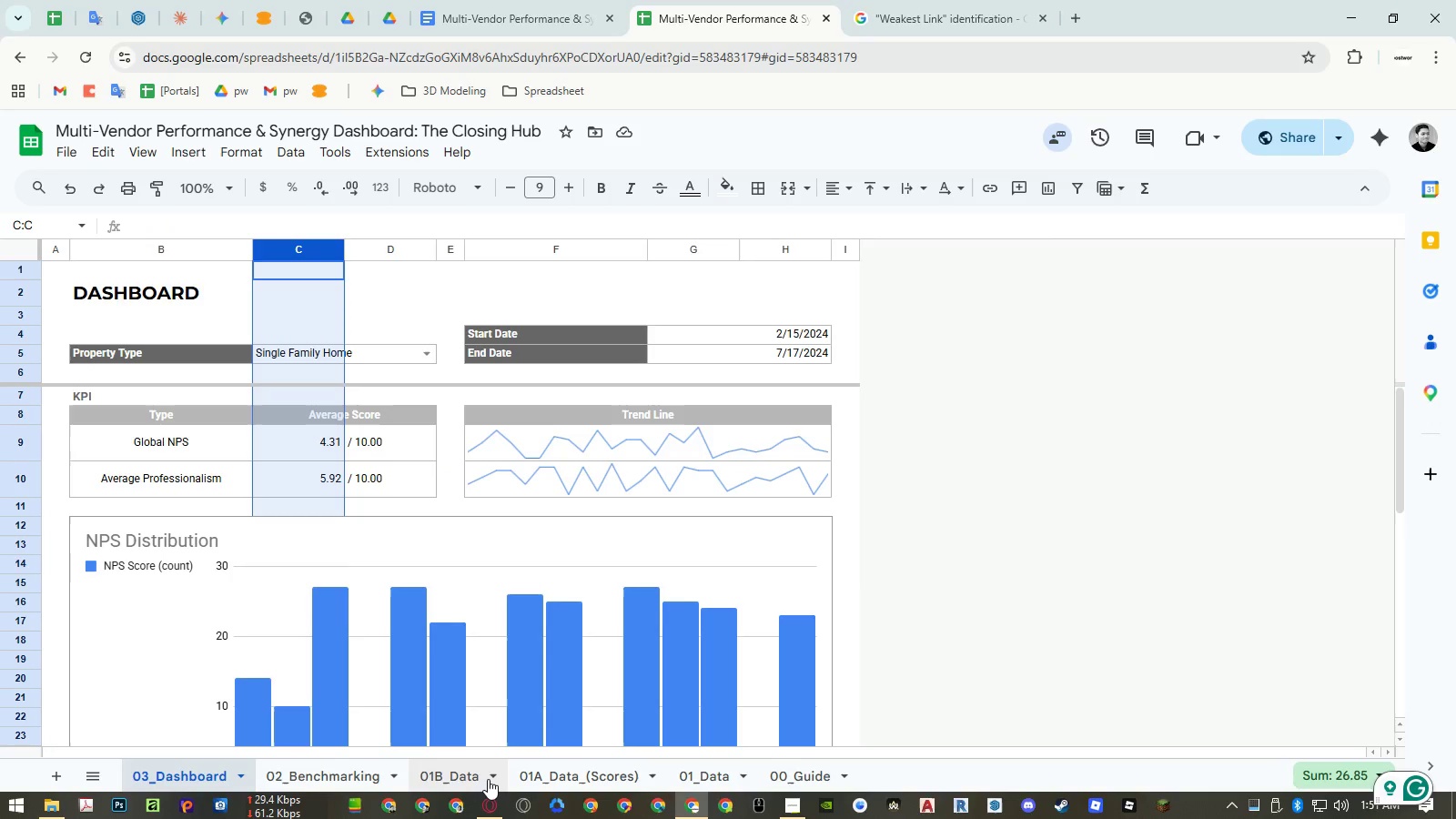 
left_click([359, 770])
 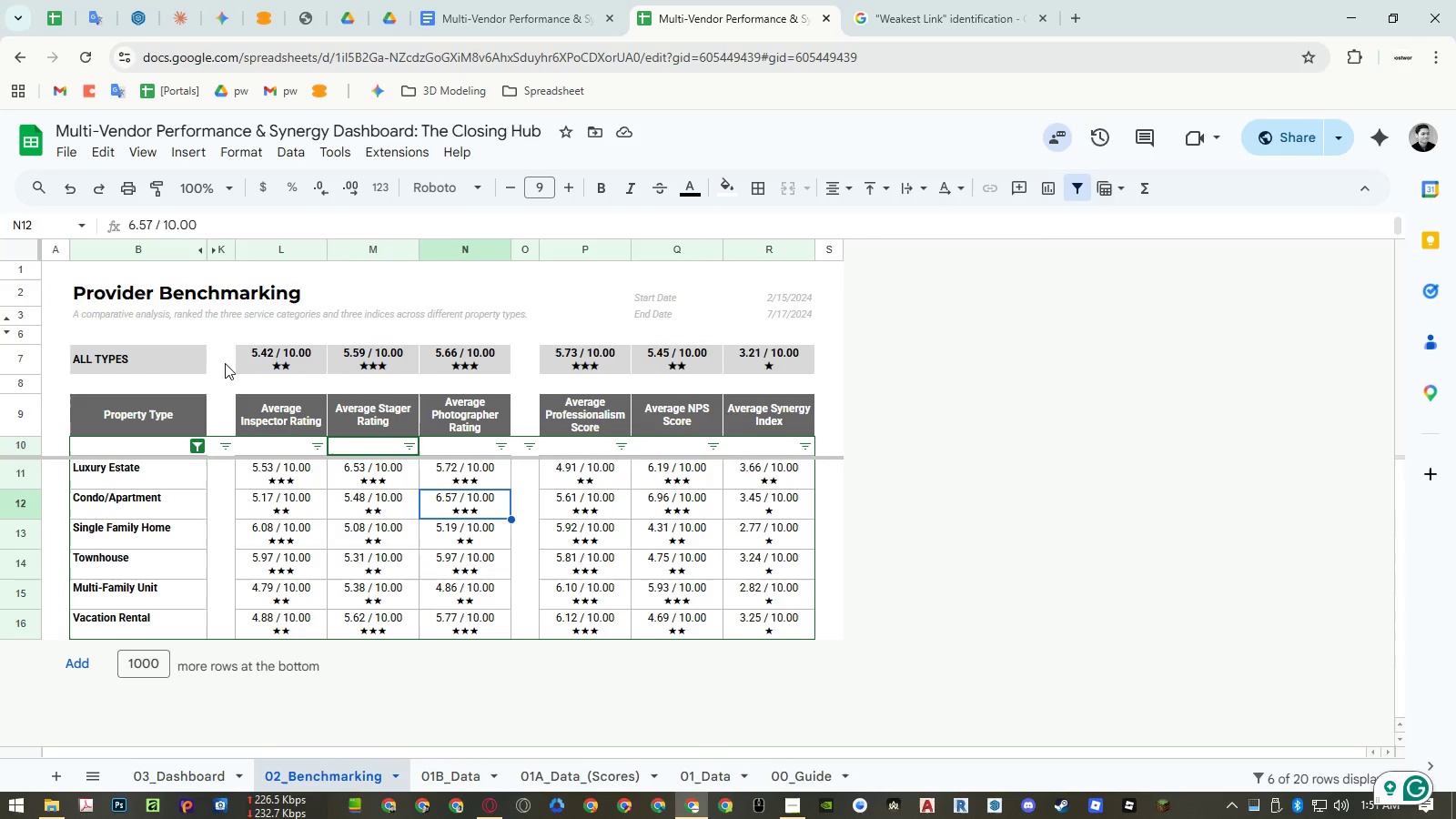 
left_click([165, 366])
 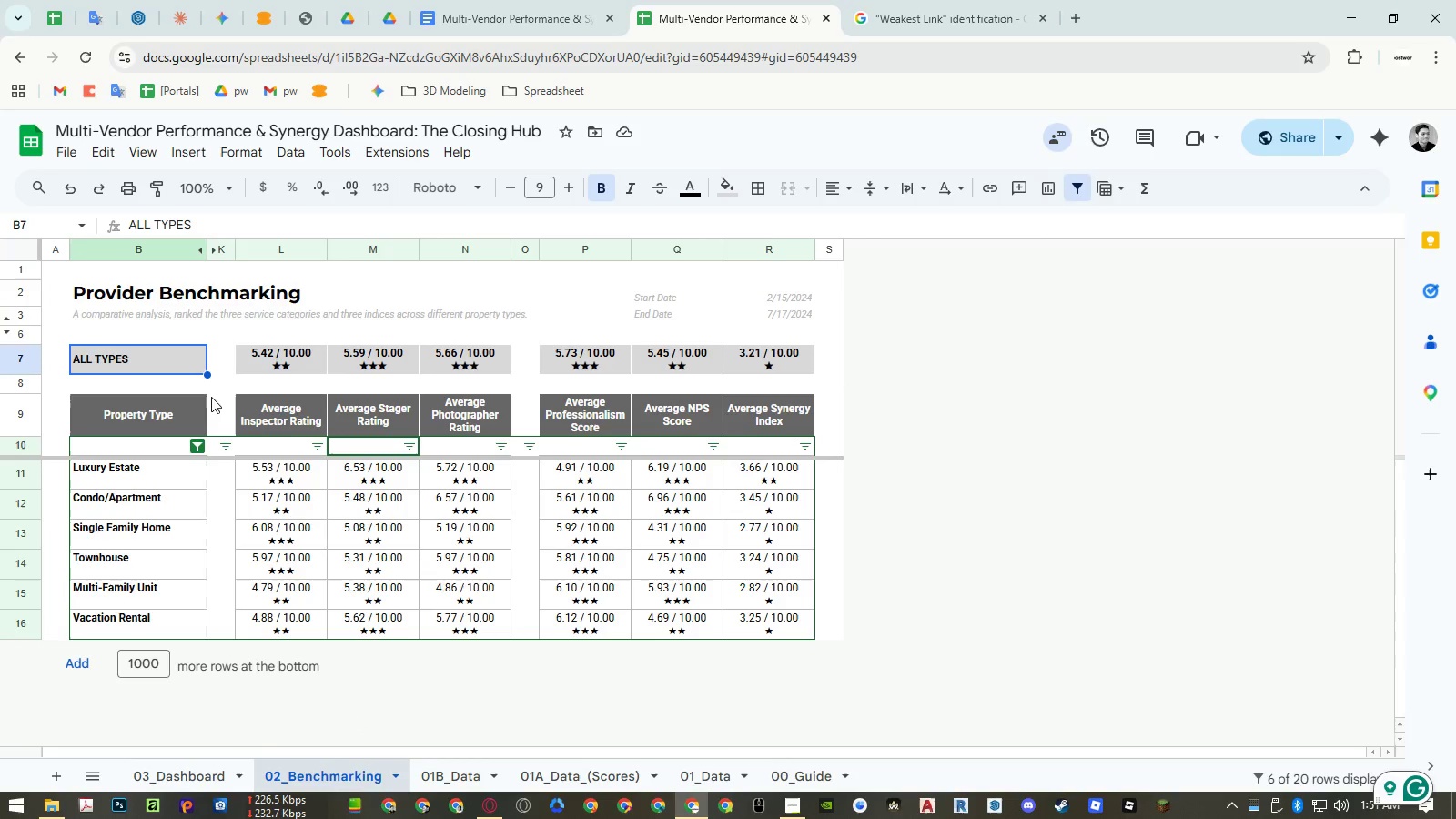 
key(Control+ControlLeft)
 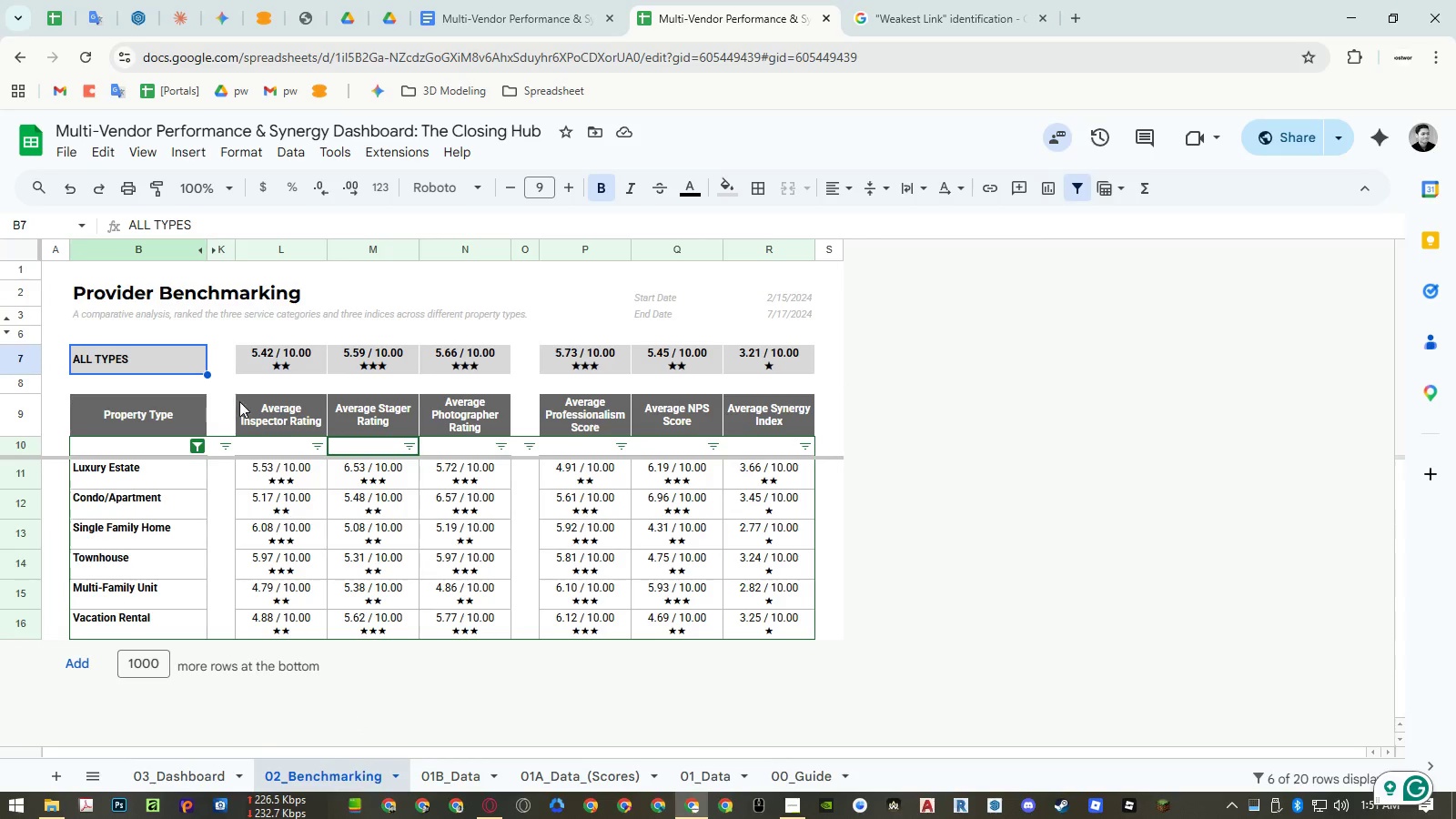 
key(Control+C)
 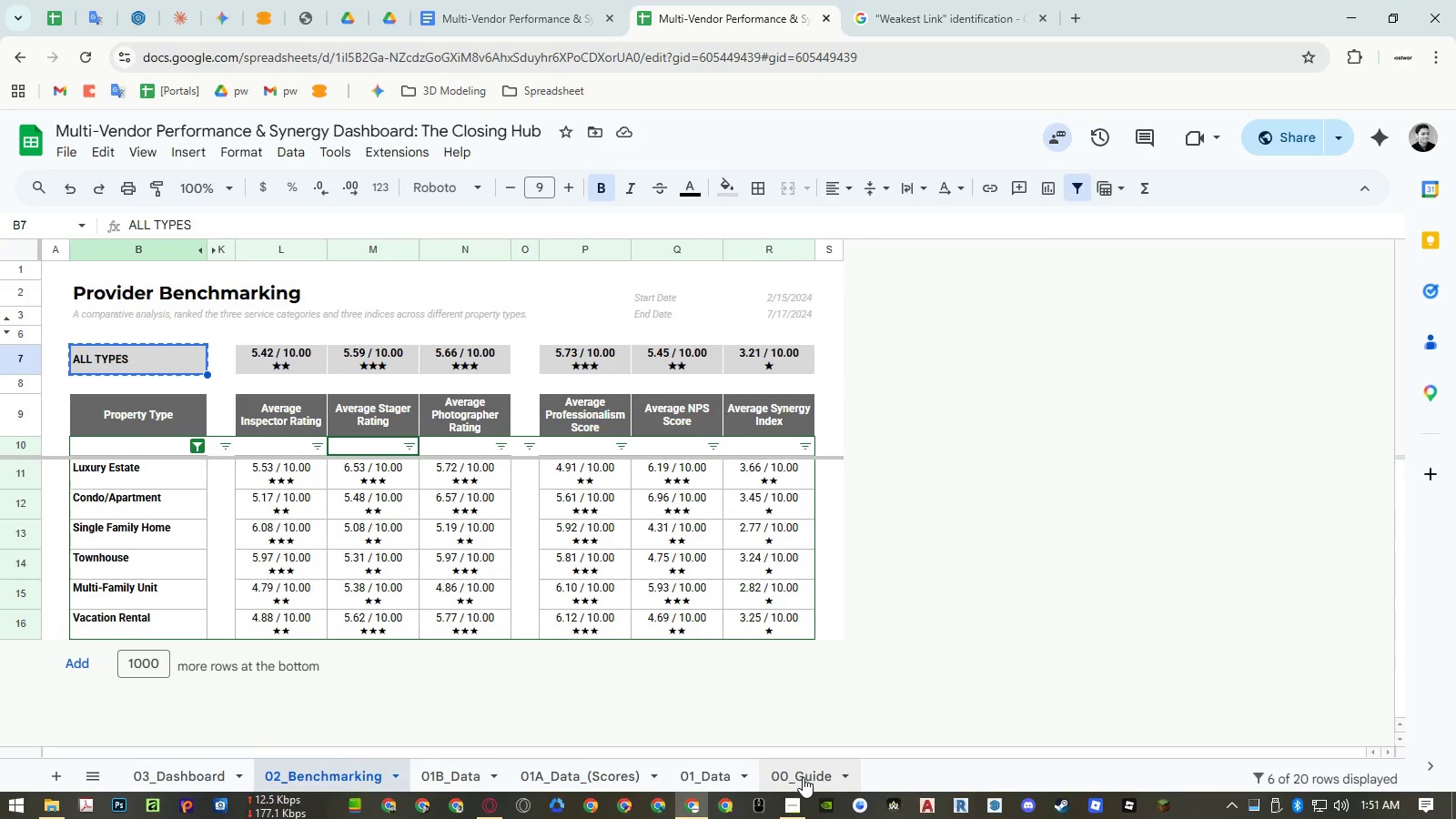 
left_click([803, 777])
 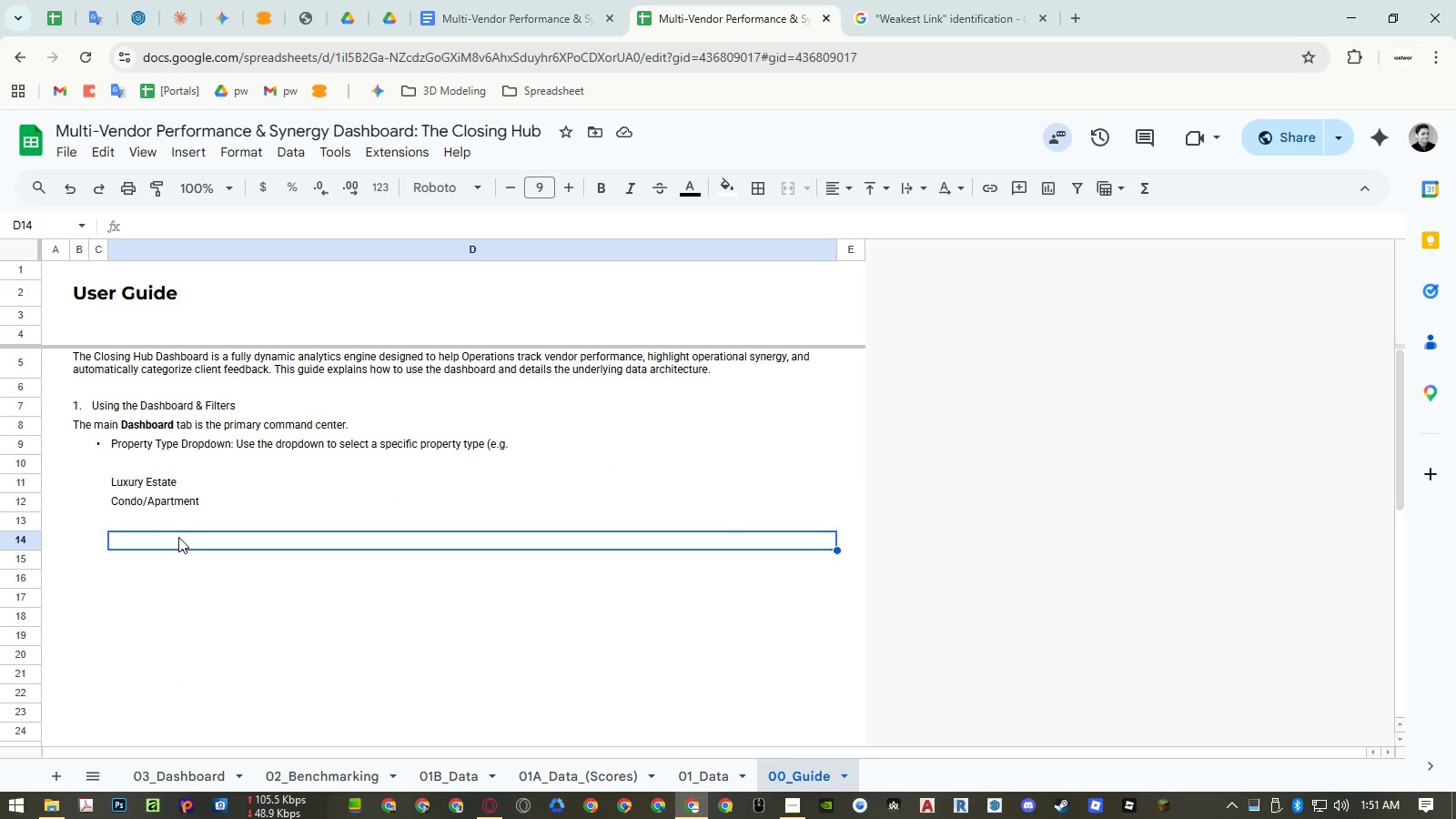 
left_click([151, 521])
 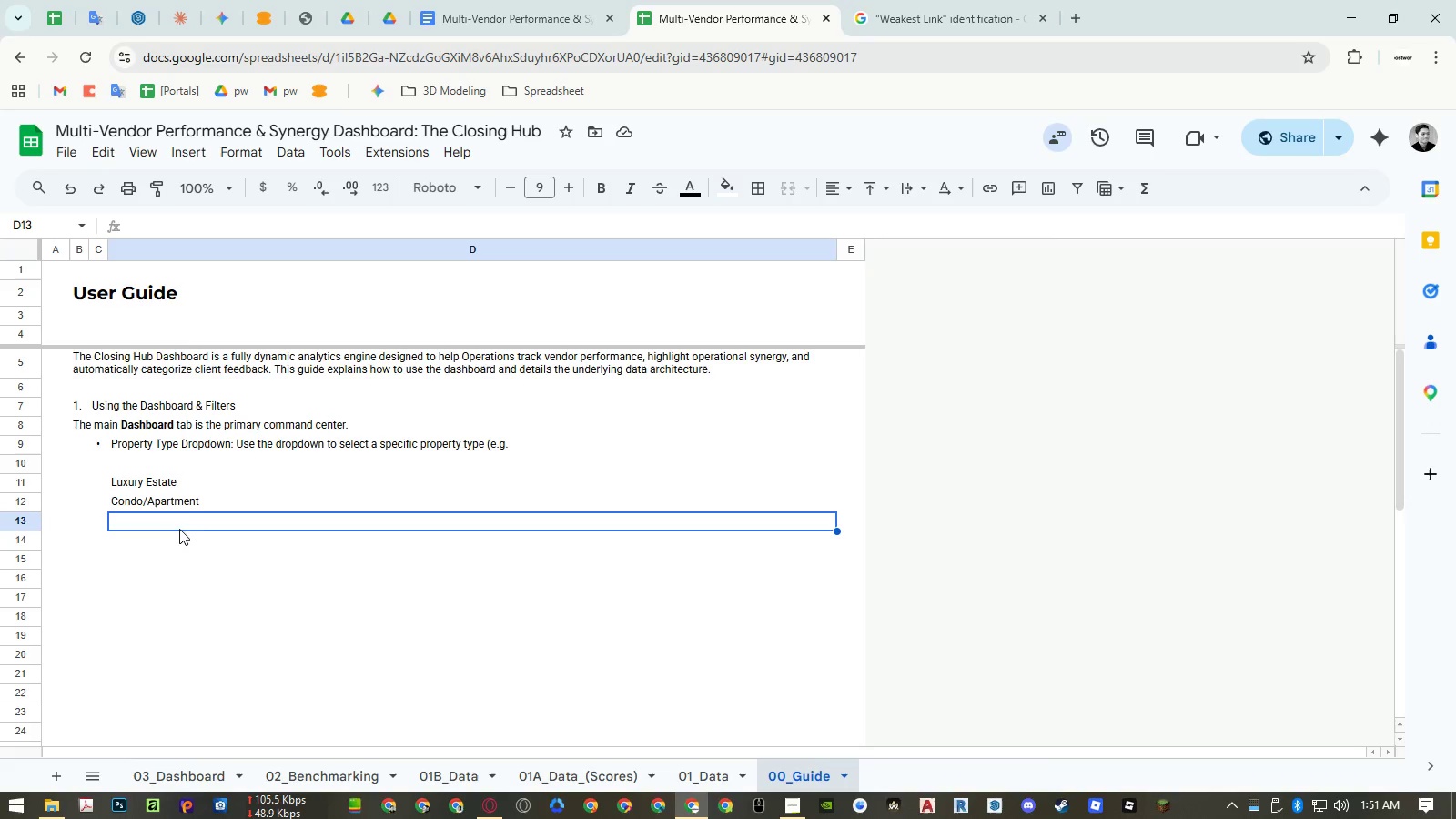 
key(Control+ControlLeft)
 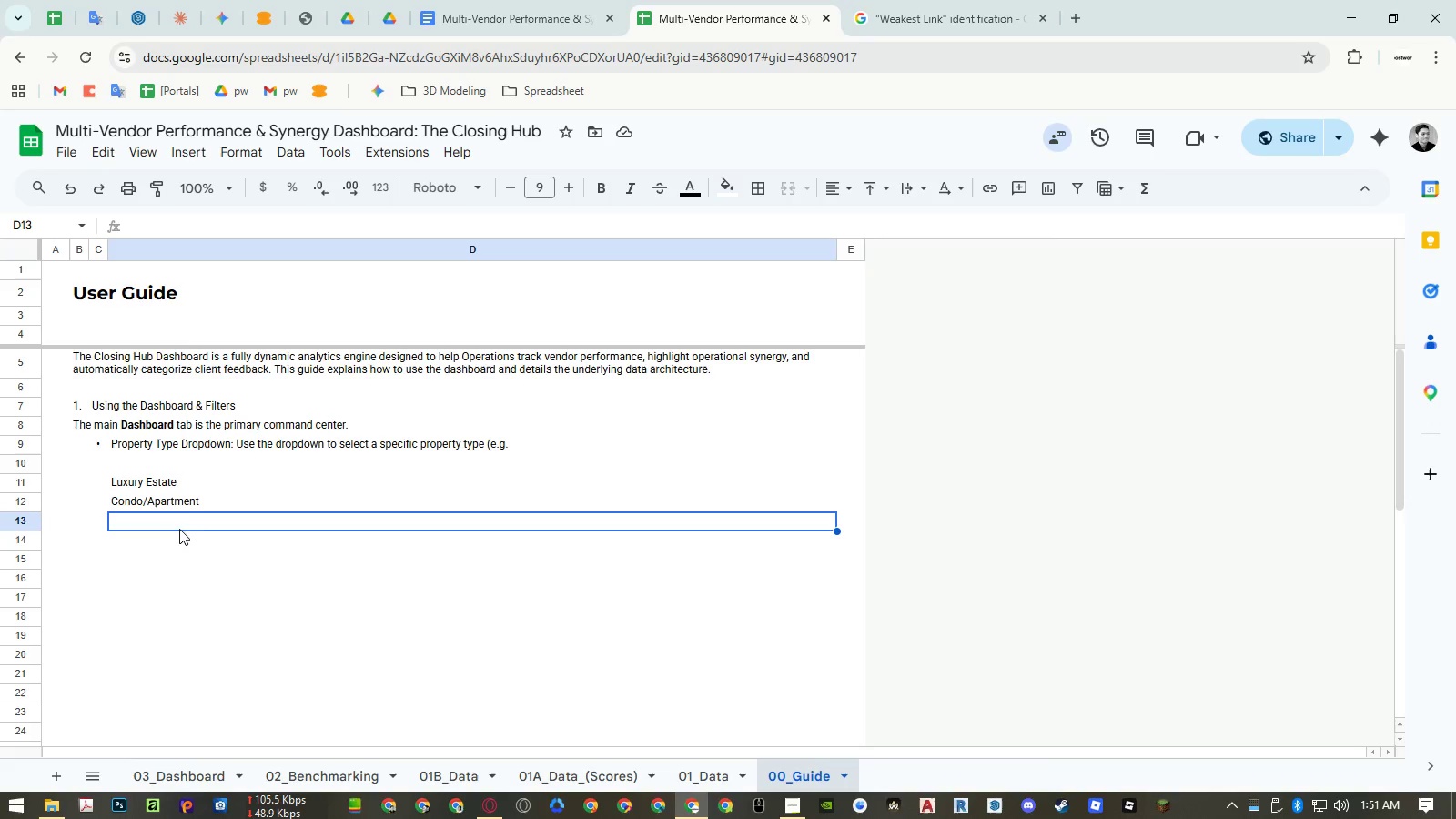 
key(Control+Shift+ShiftLeft)
 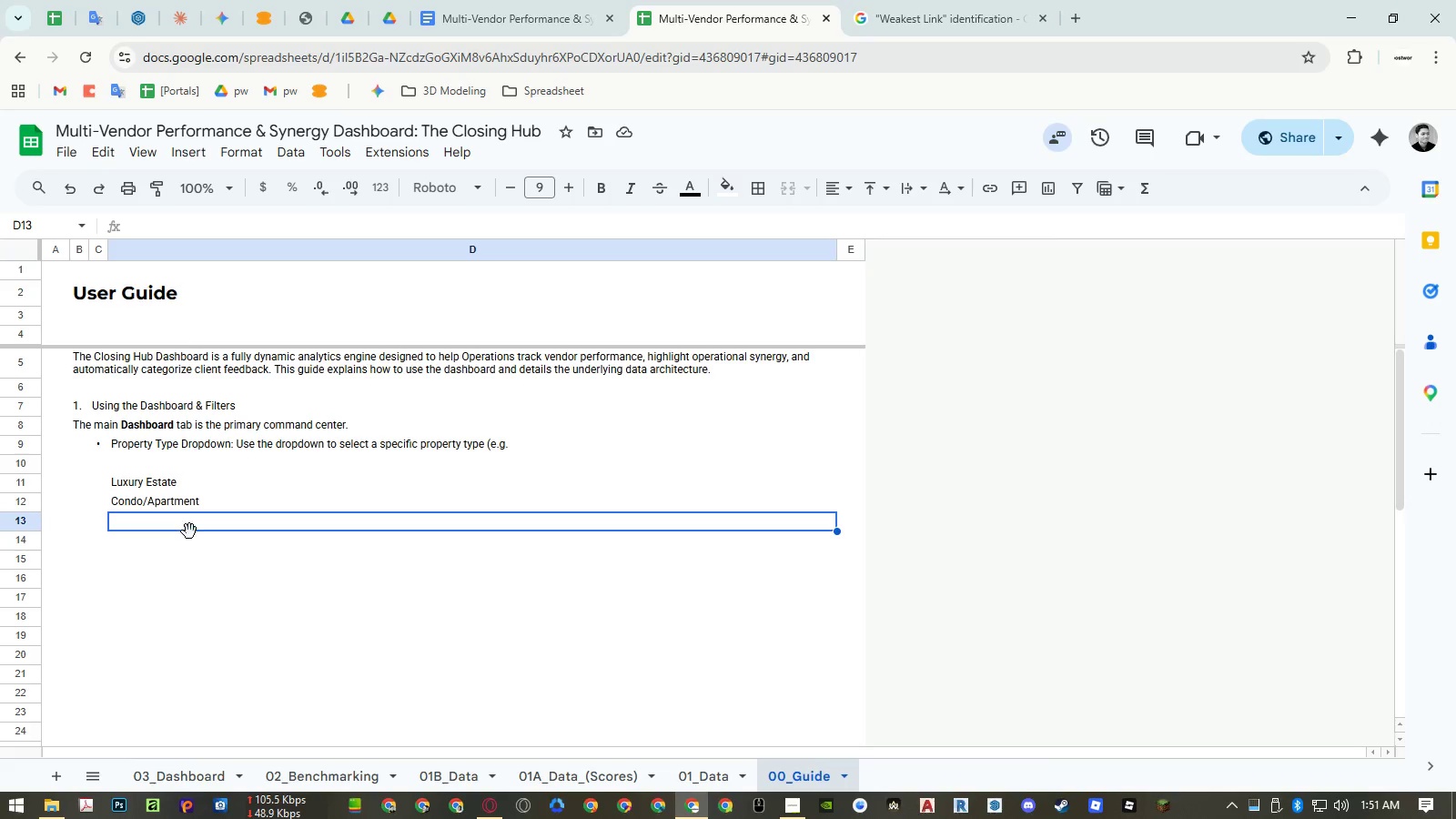 
key(Control+Shift+V)
 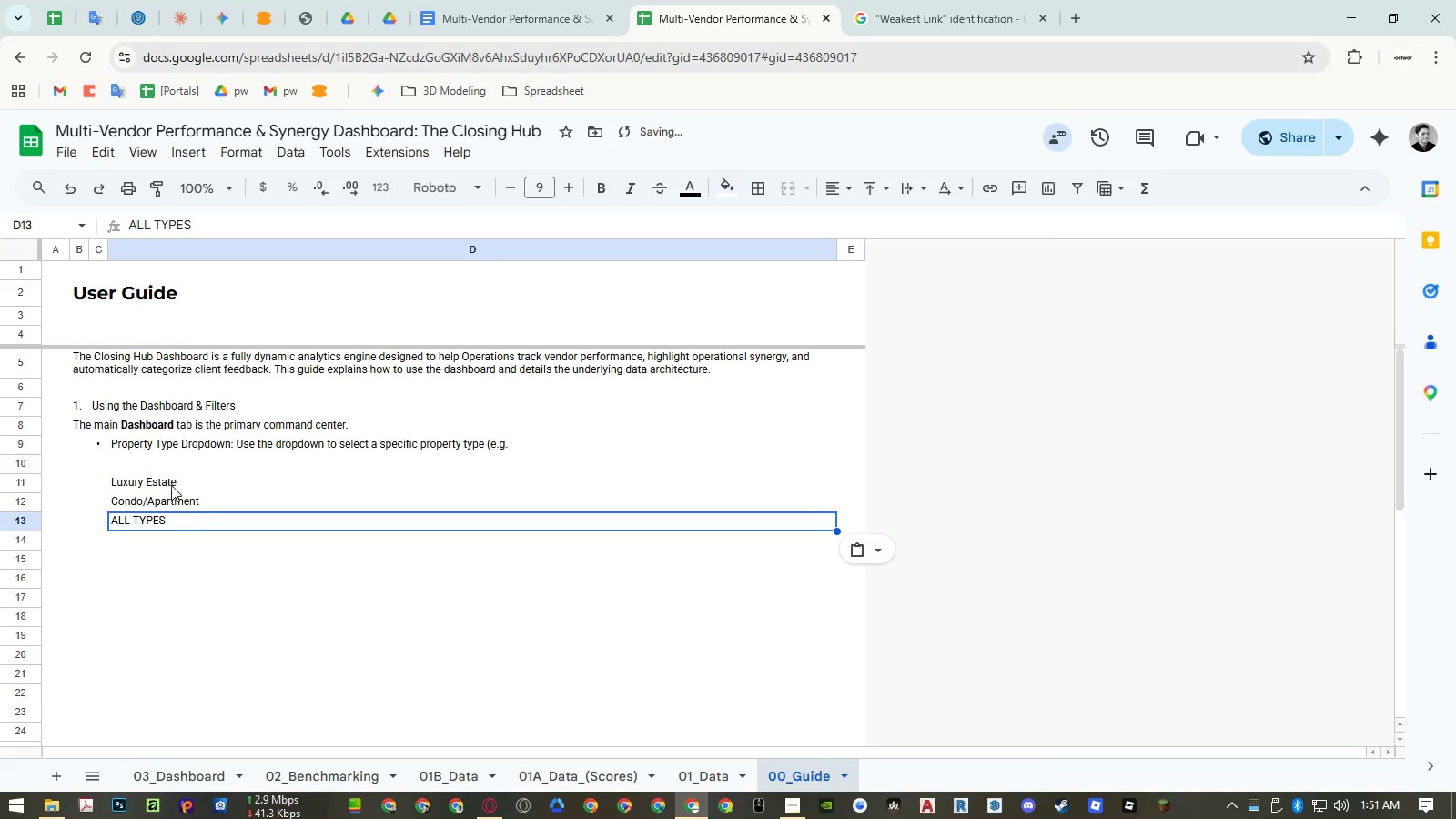 
left_click([171, 484])
 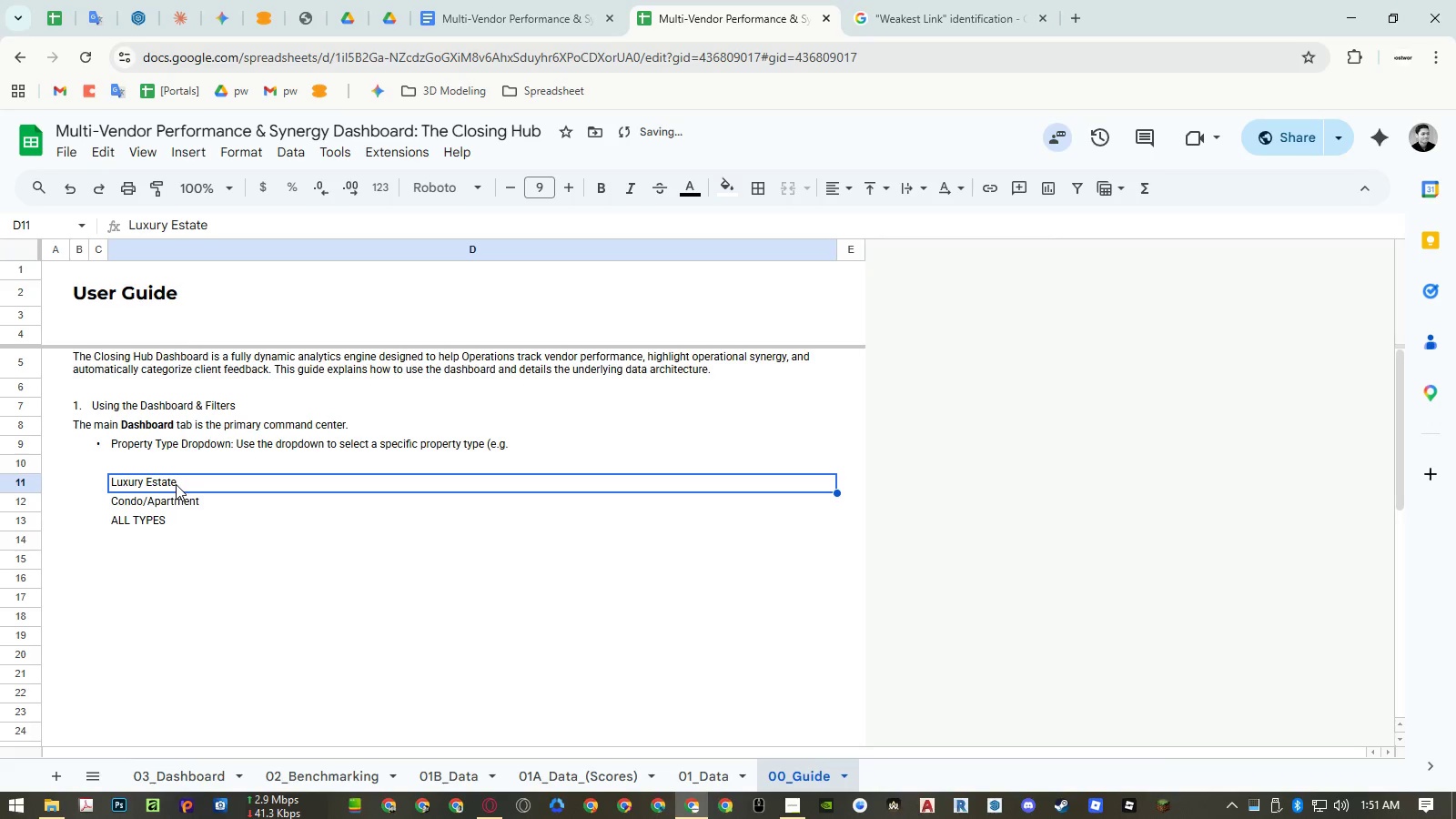 
key(Control+ControlLeft)
 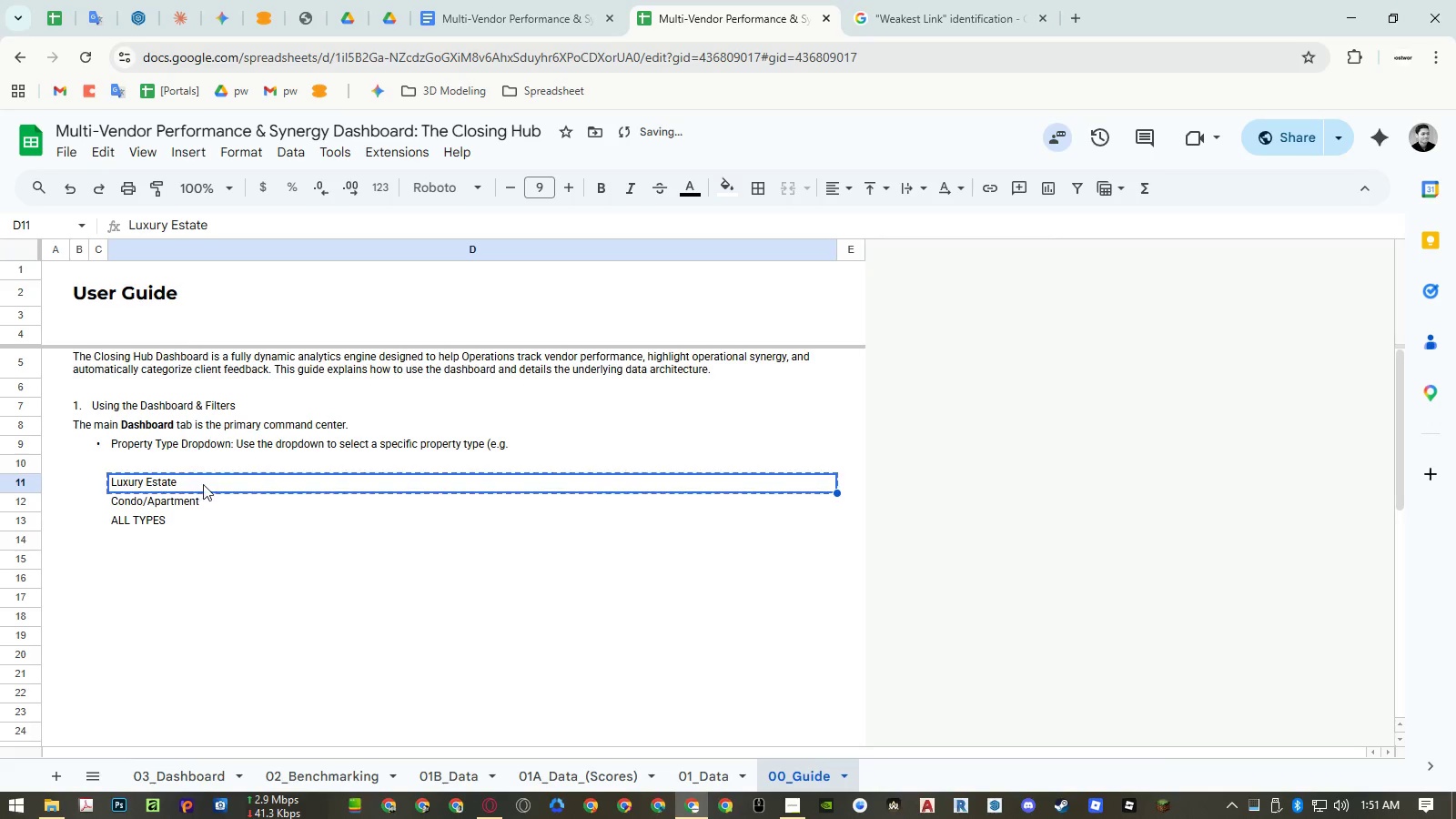 
key(Control+C)
 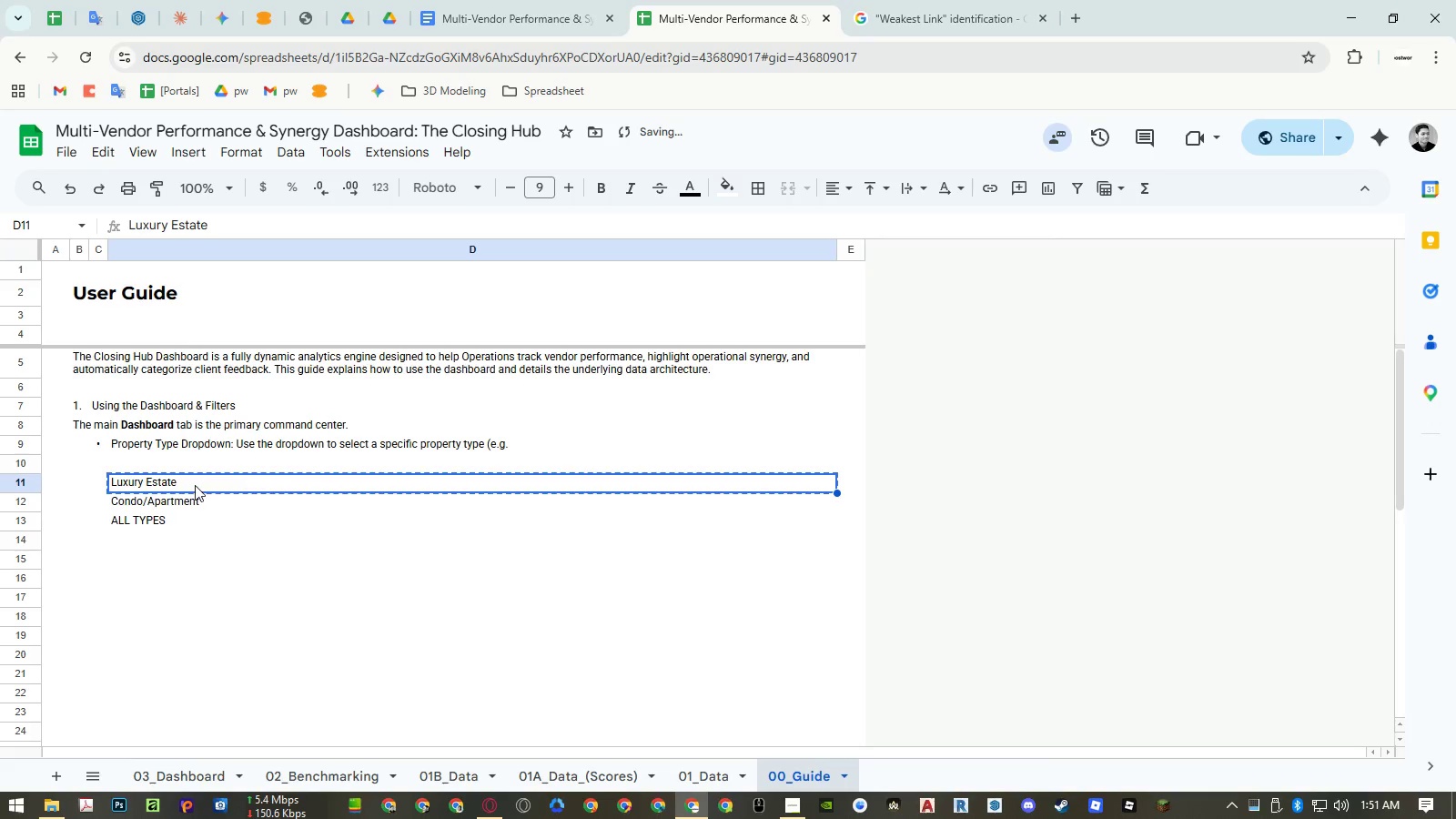 
double_click([195, 485])
 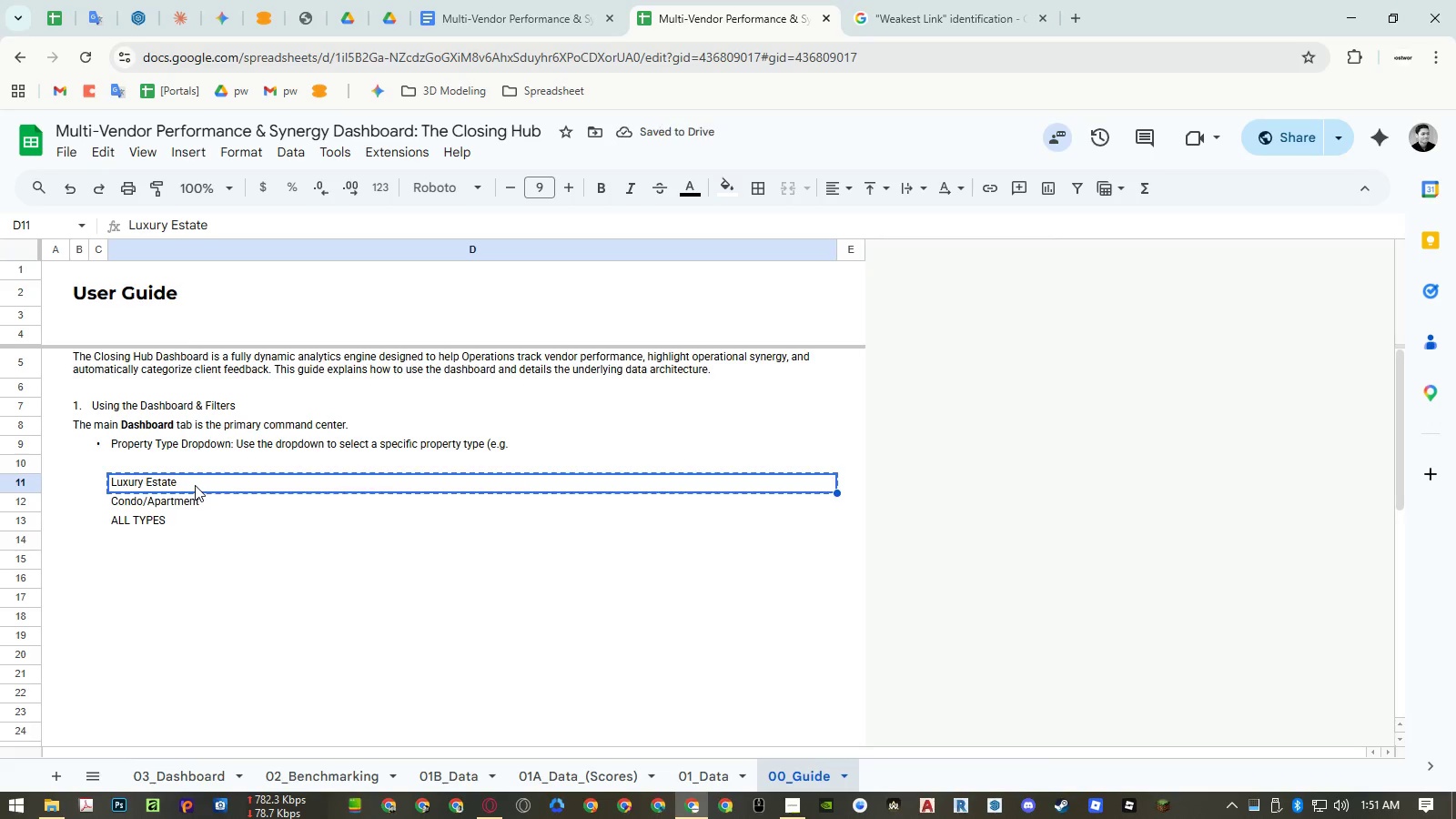 
triple_click([195, 485])
 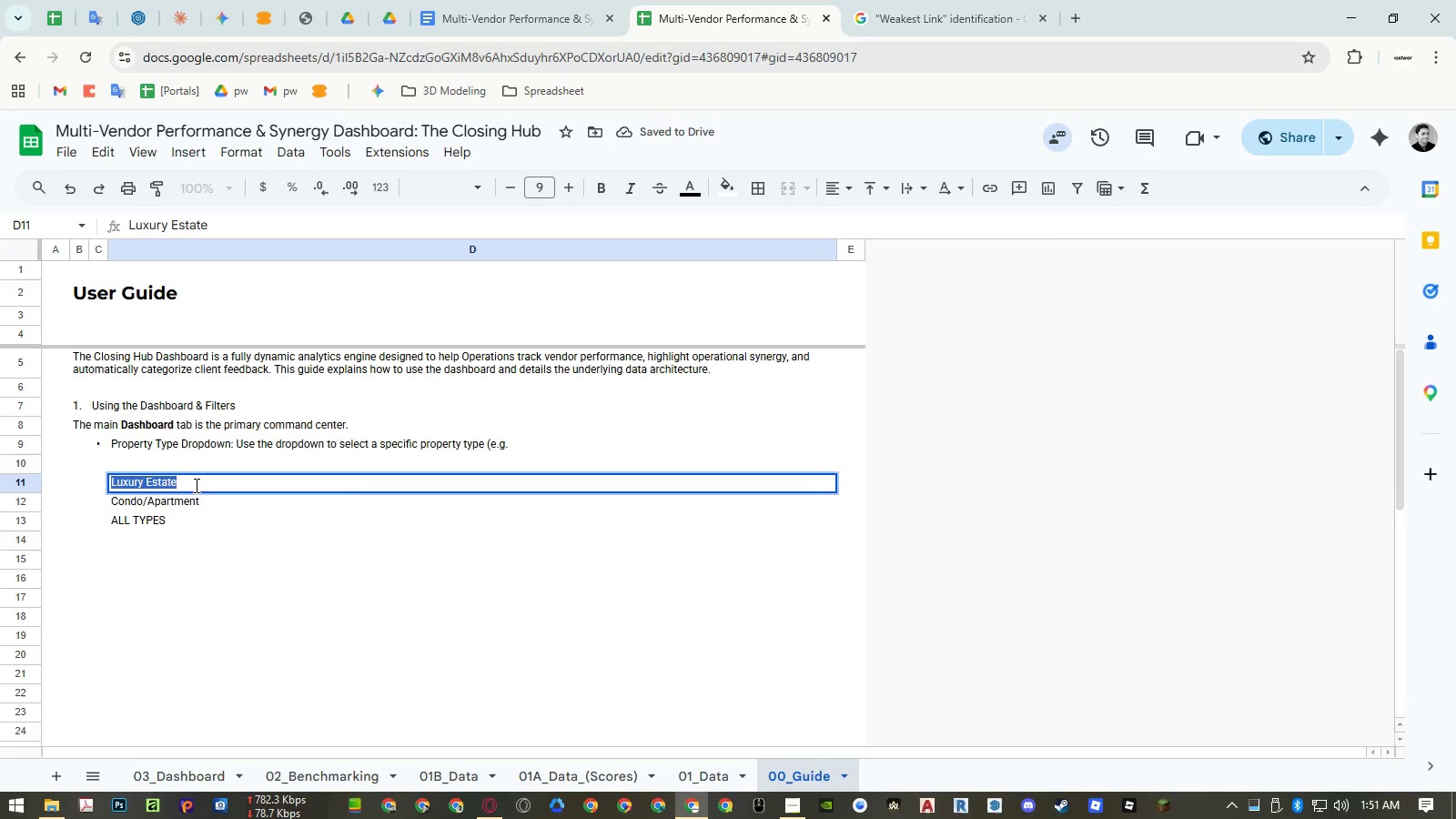 
key(Control+X)
 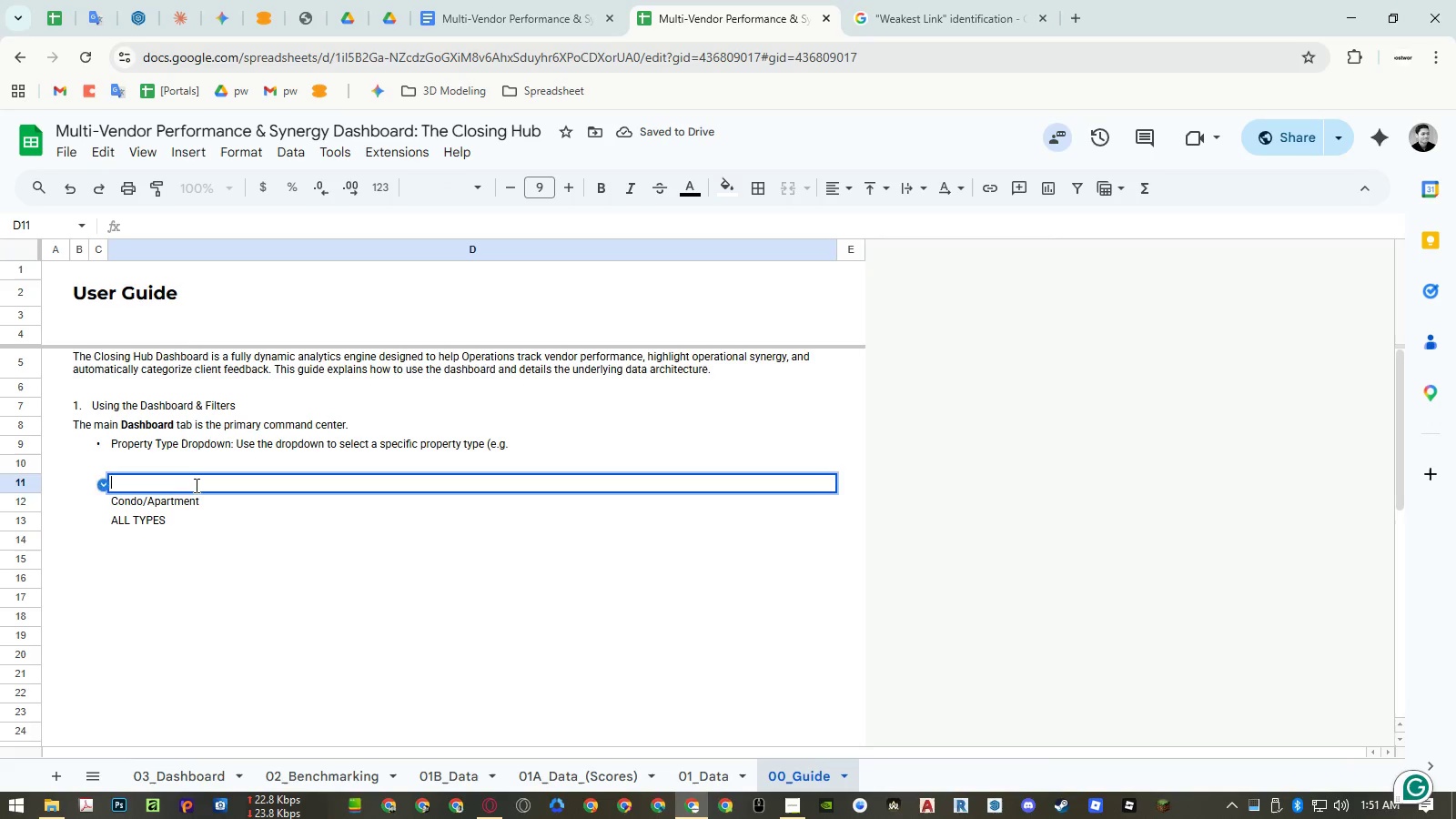 
key(Enter)
 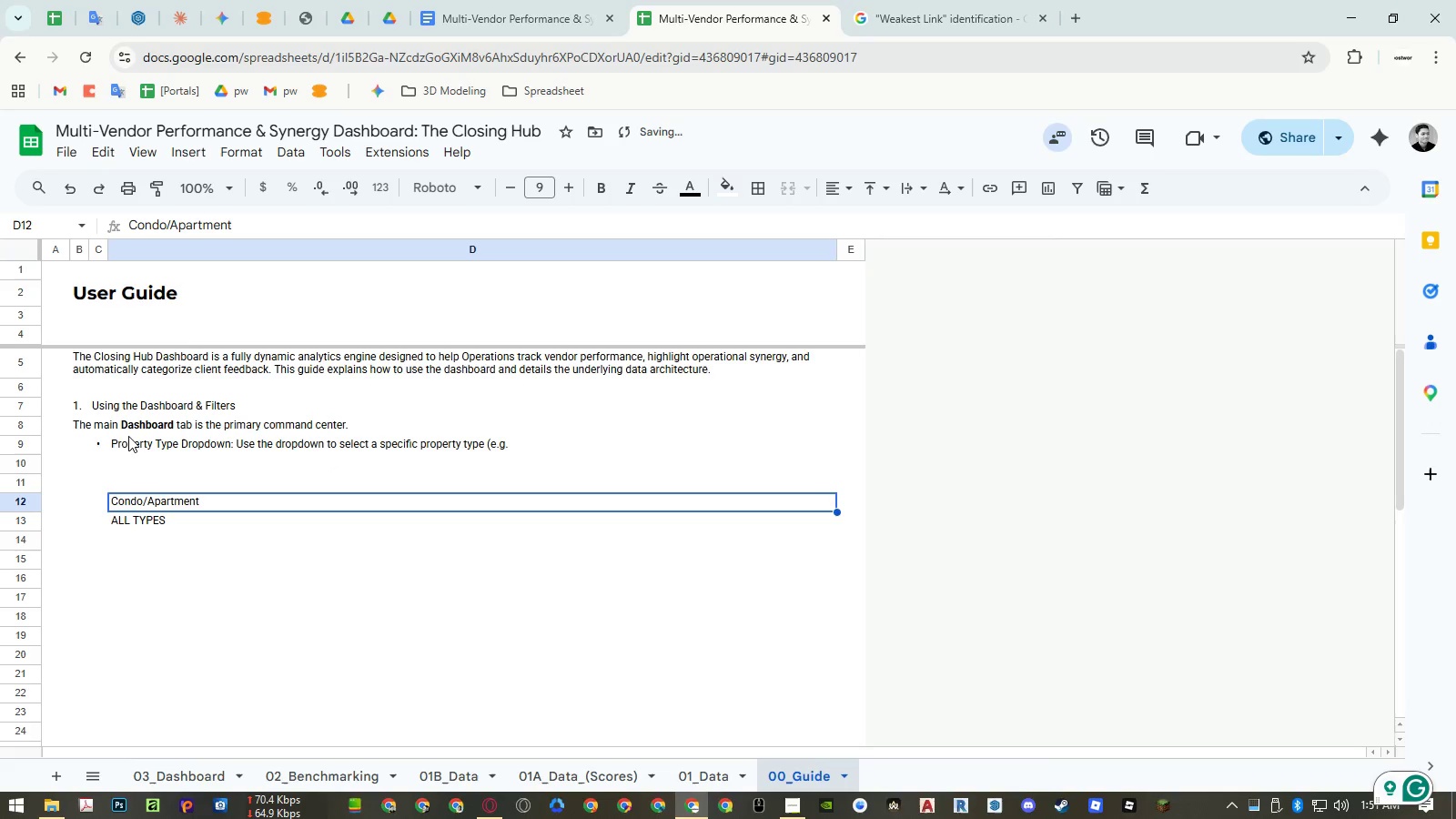 
double_click([126, 443])
 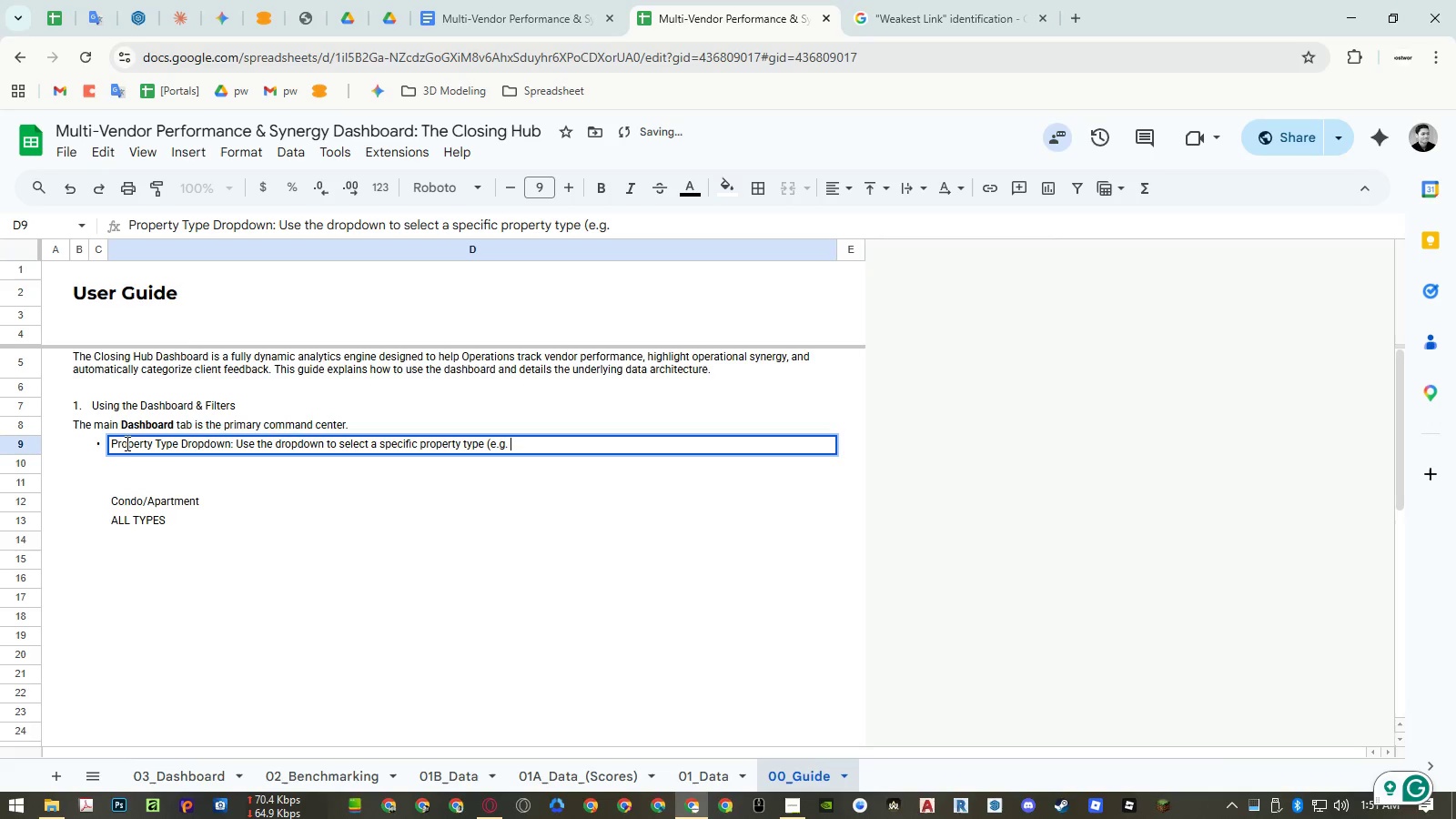 
key(Control+ControlLeft)
 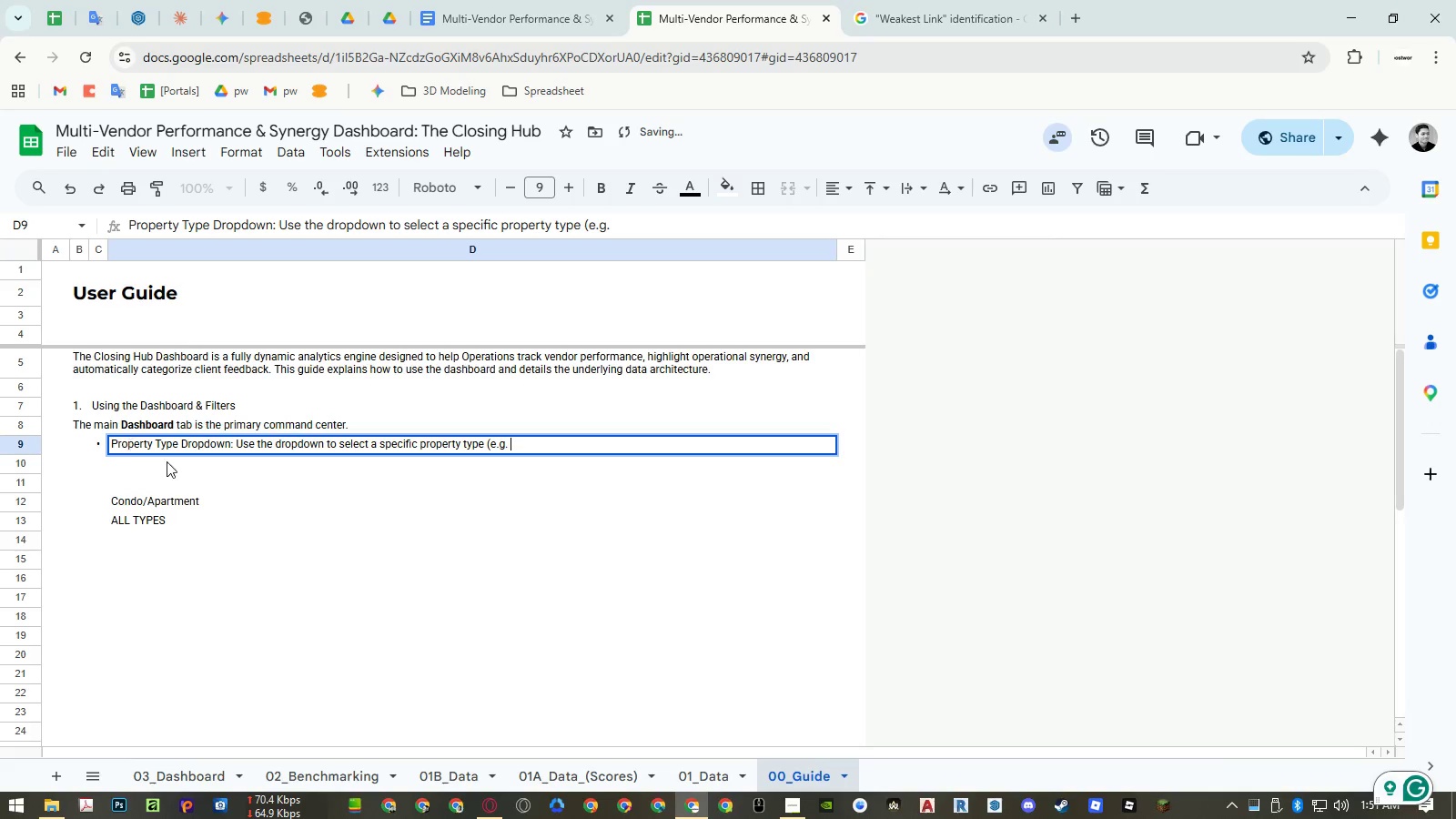 
key(Control+Shift+ShiftLeft)
 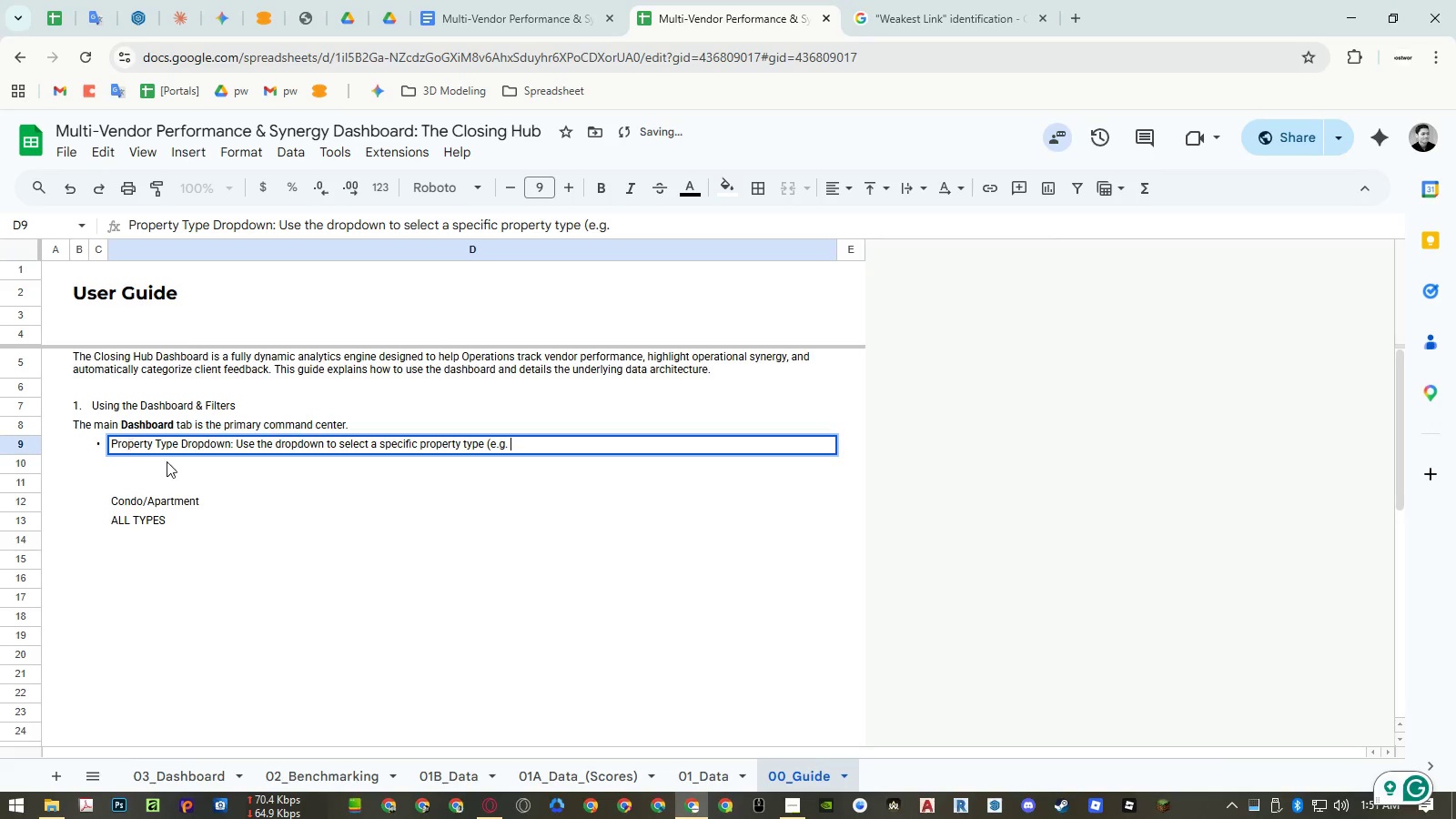 
key(Control+Shift+V)
 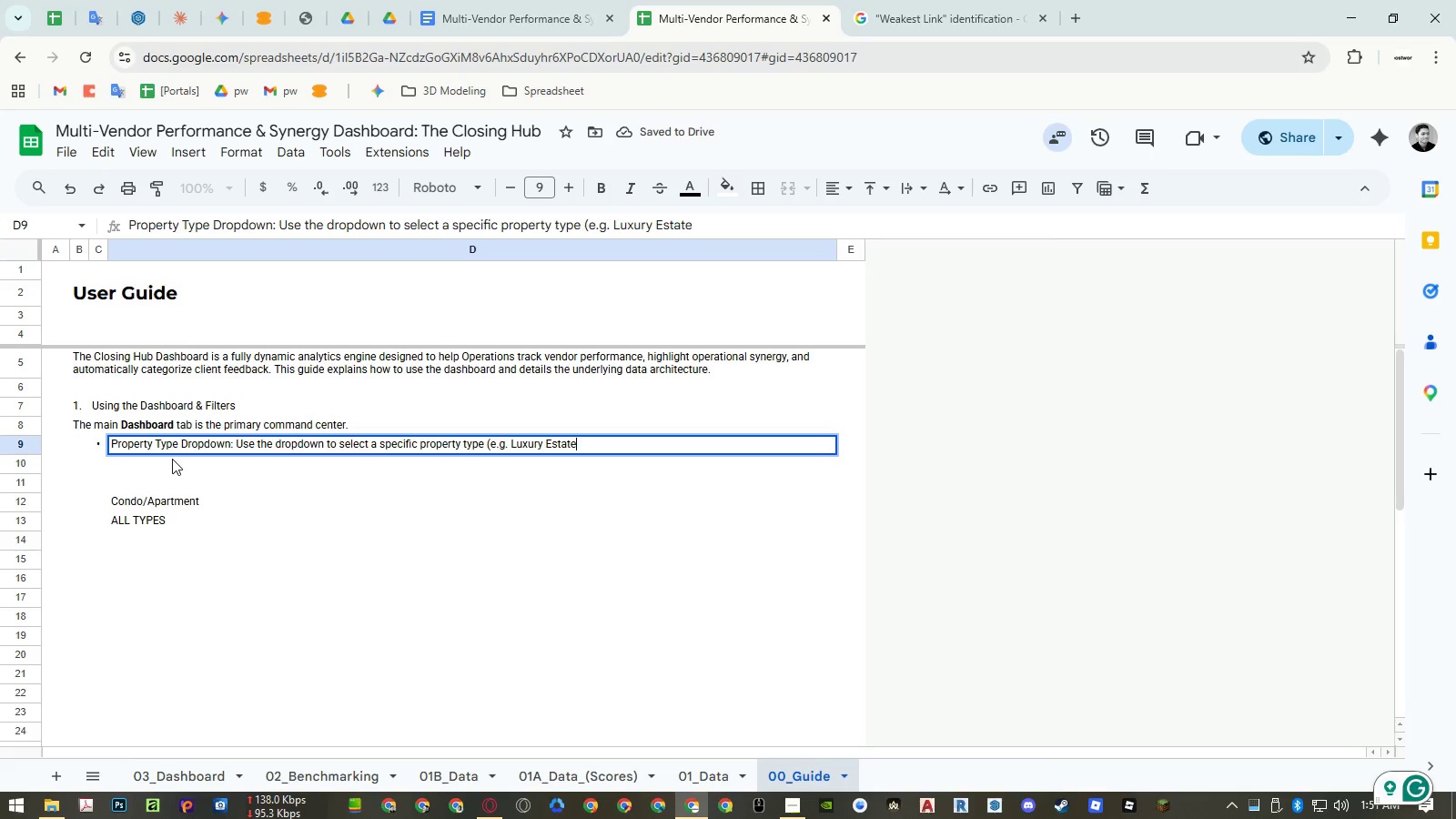 
key(Comma)
 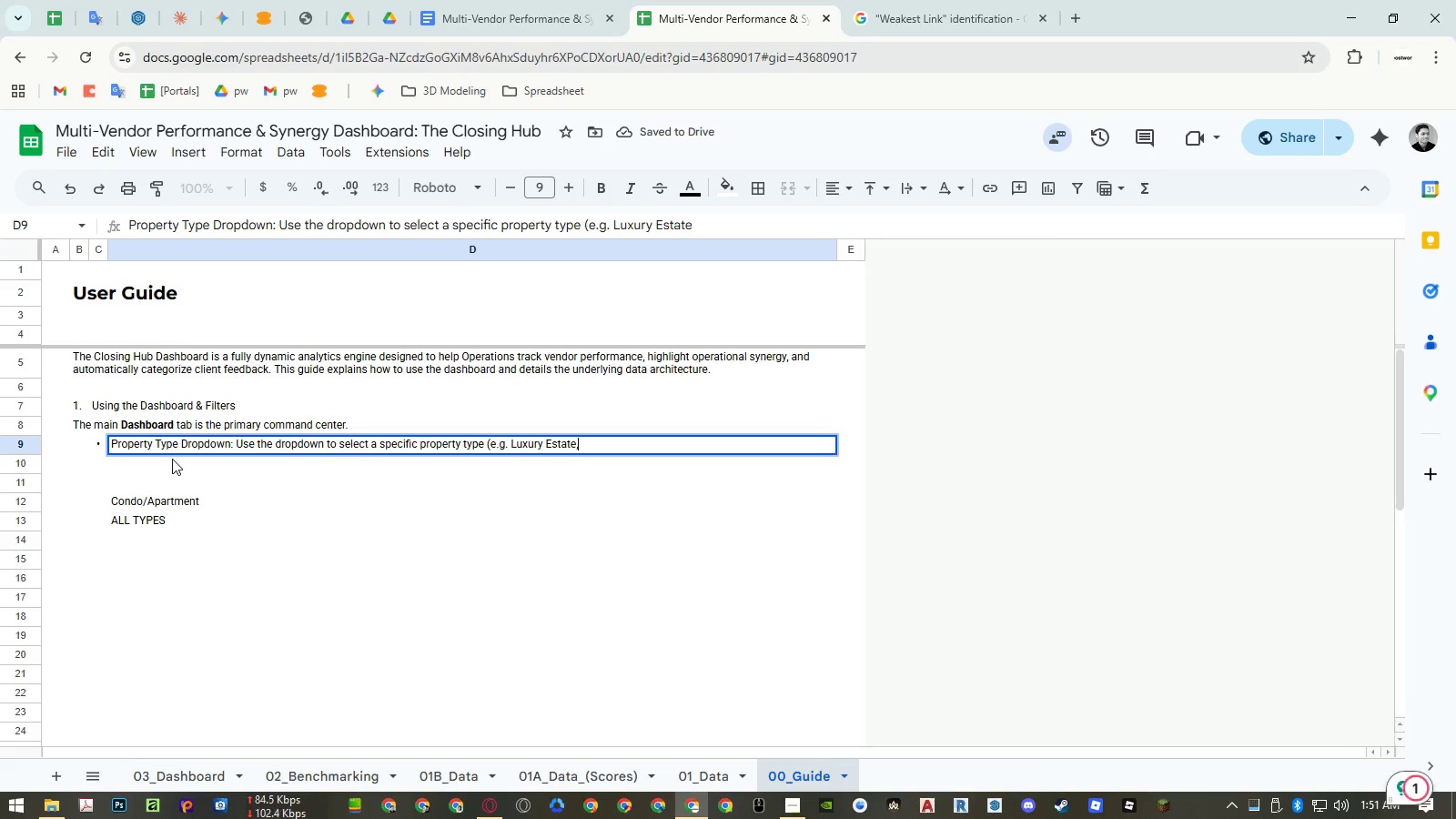 
key(Space)
 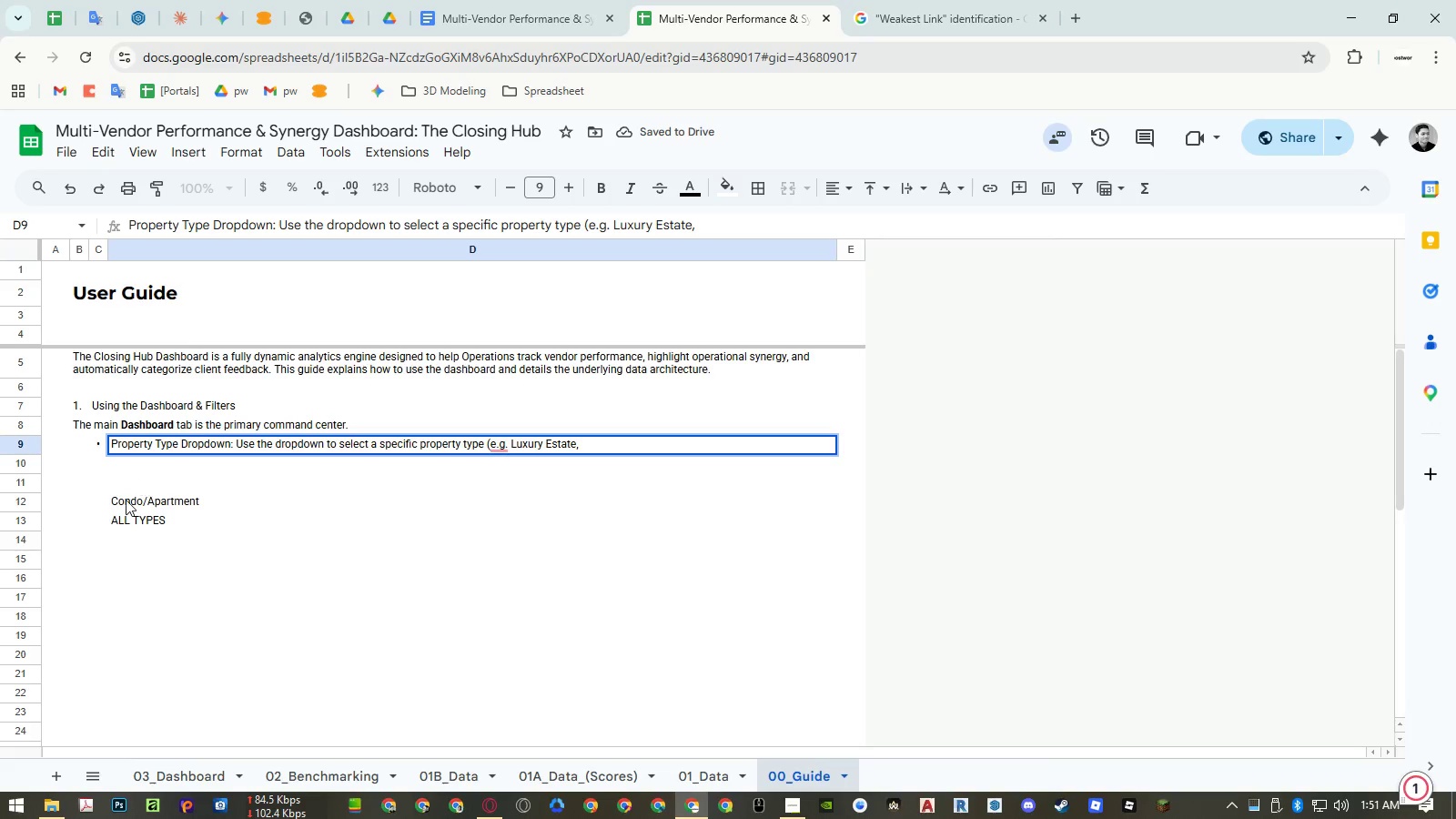 
left_click([125, 501])
 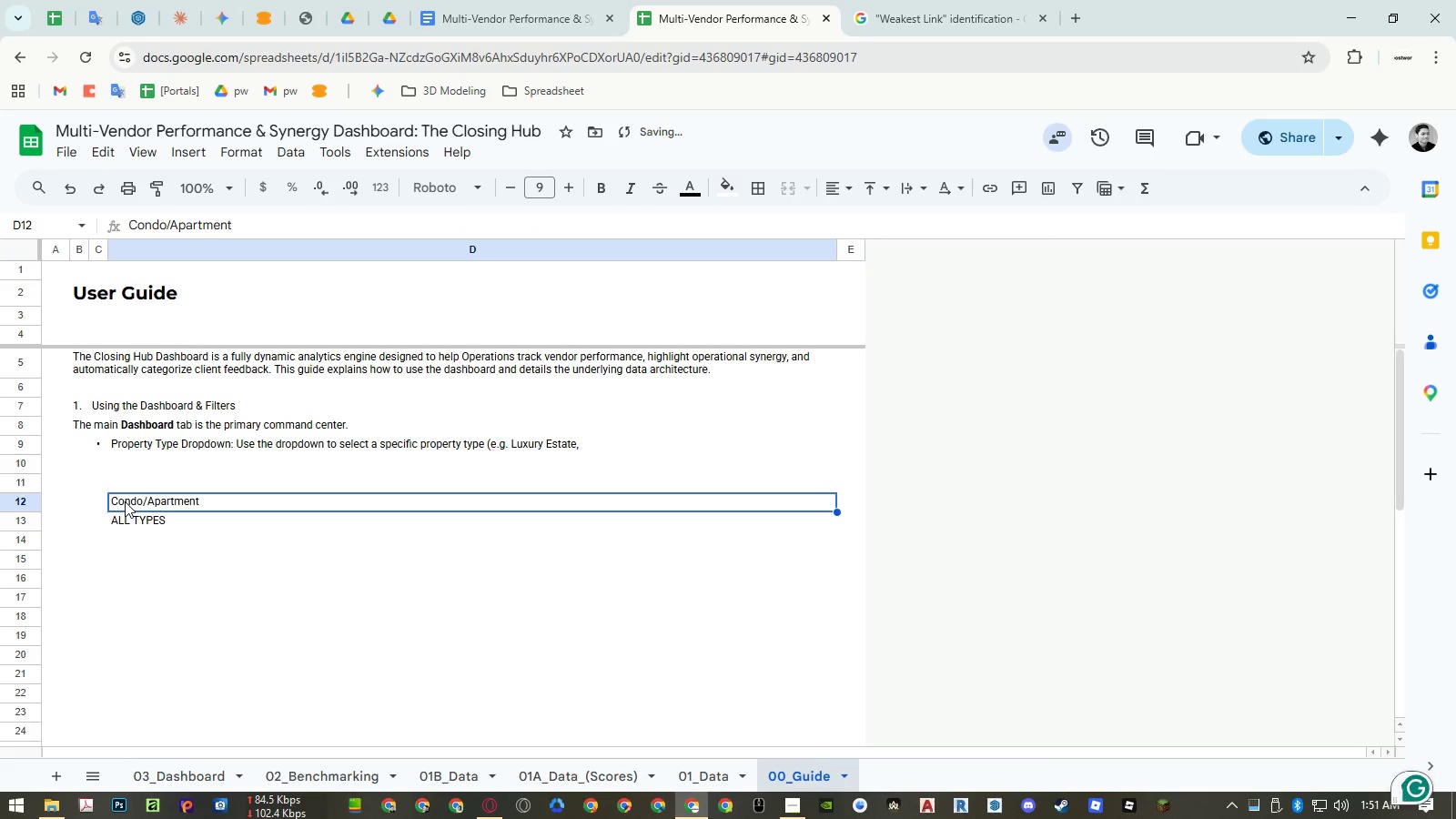 
double_click([125, 501])
 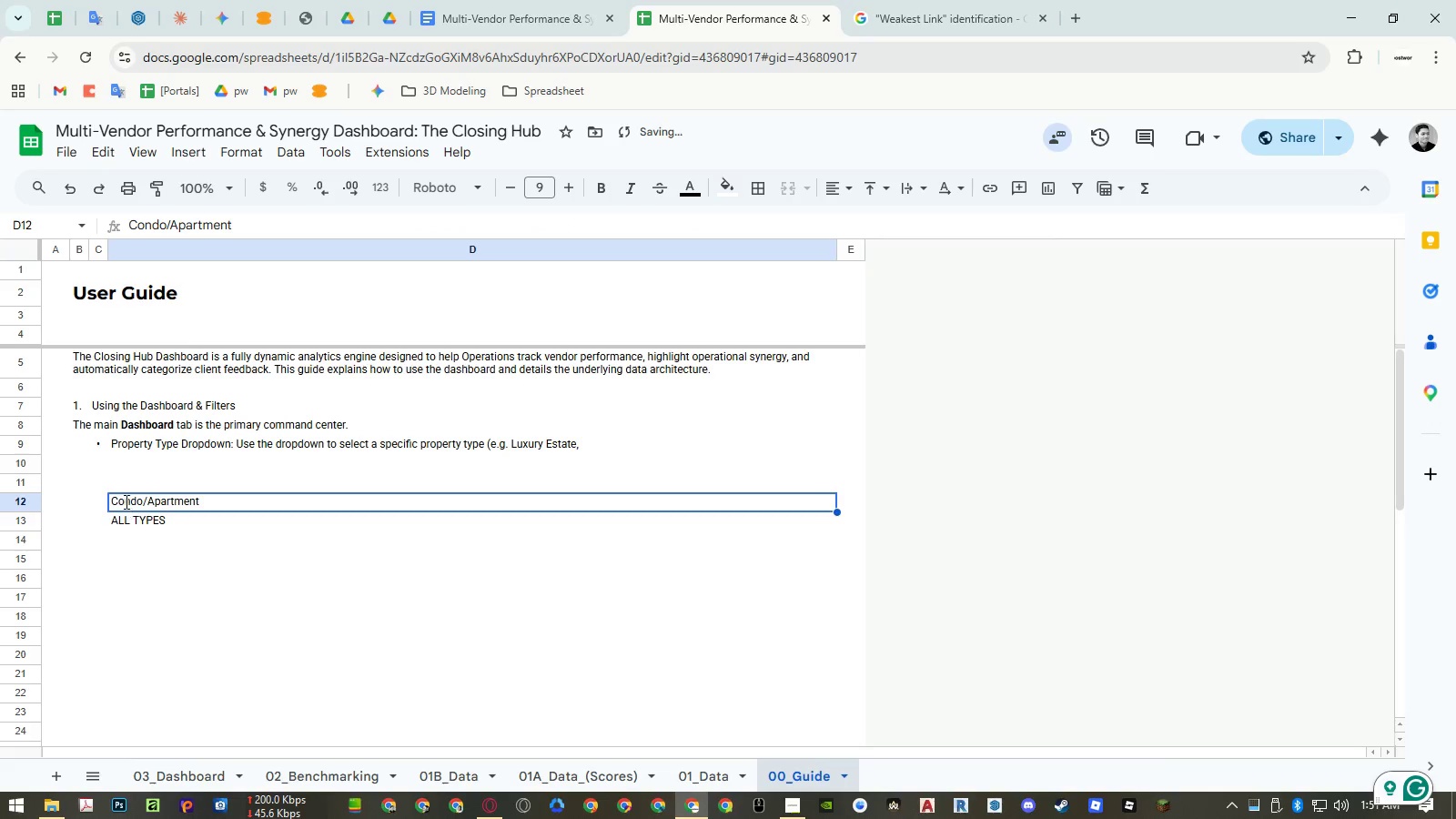 
key(Control+A)
 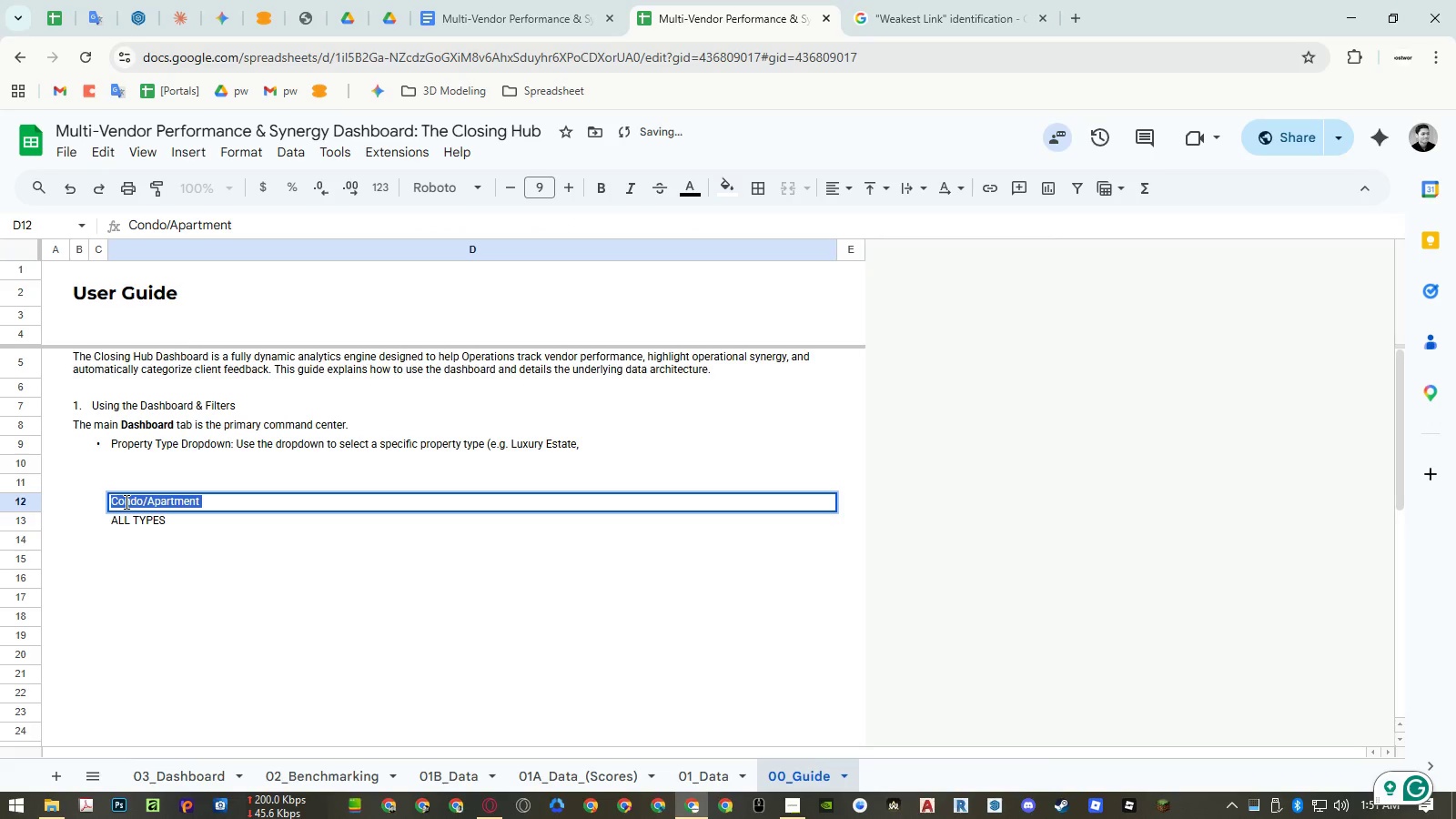 
key(Control+X)
 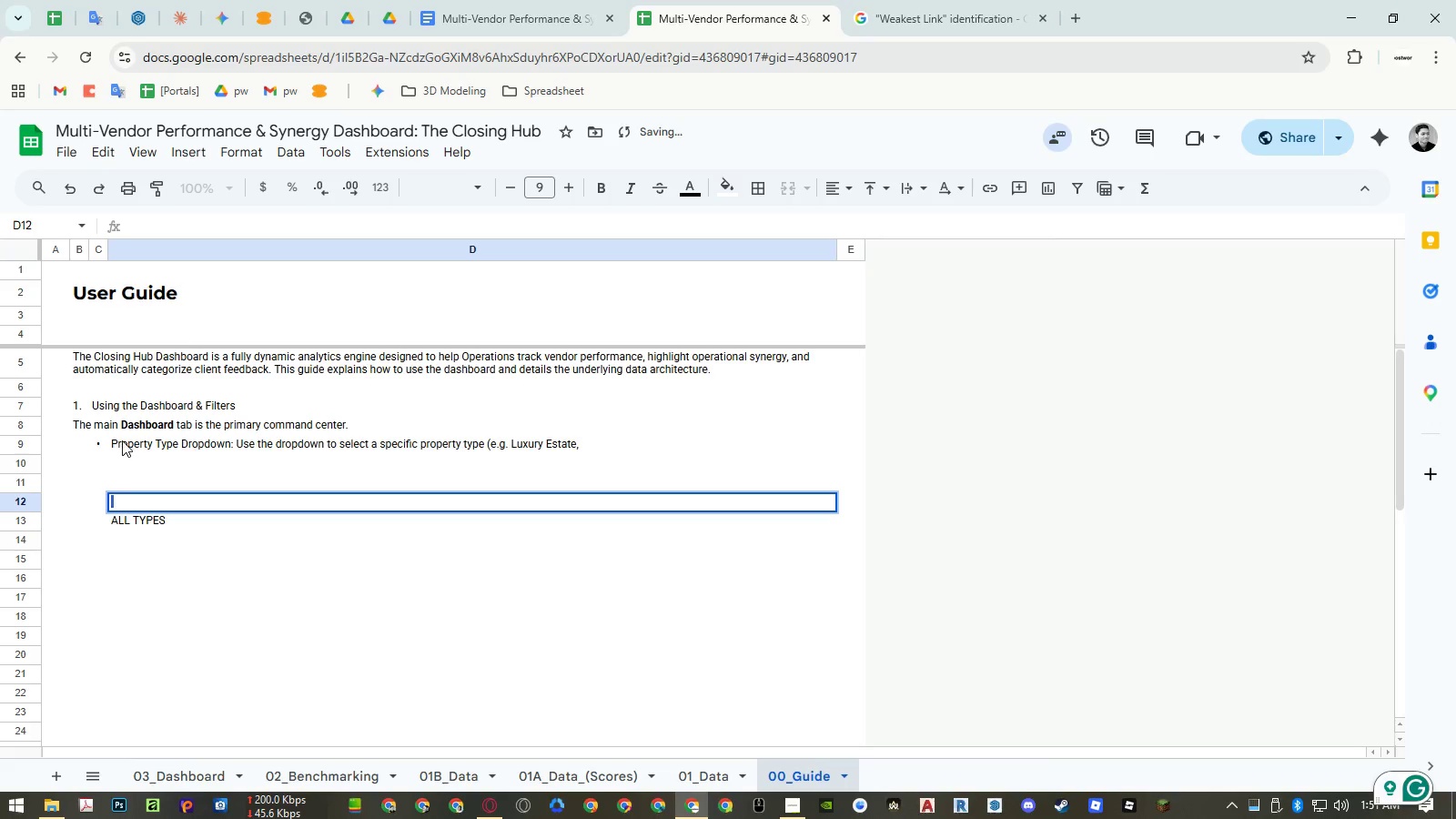 
double_click([122, 440])
 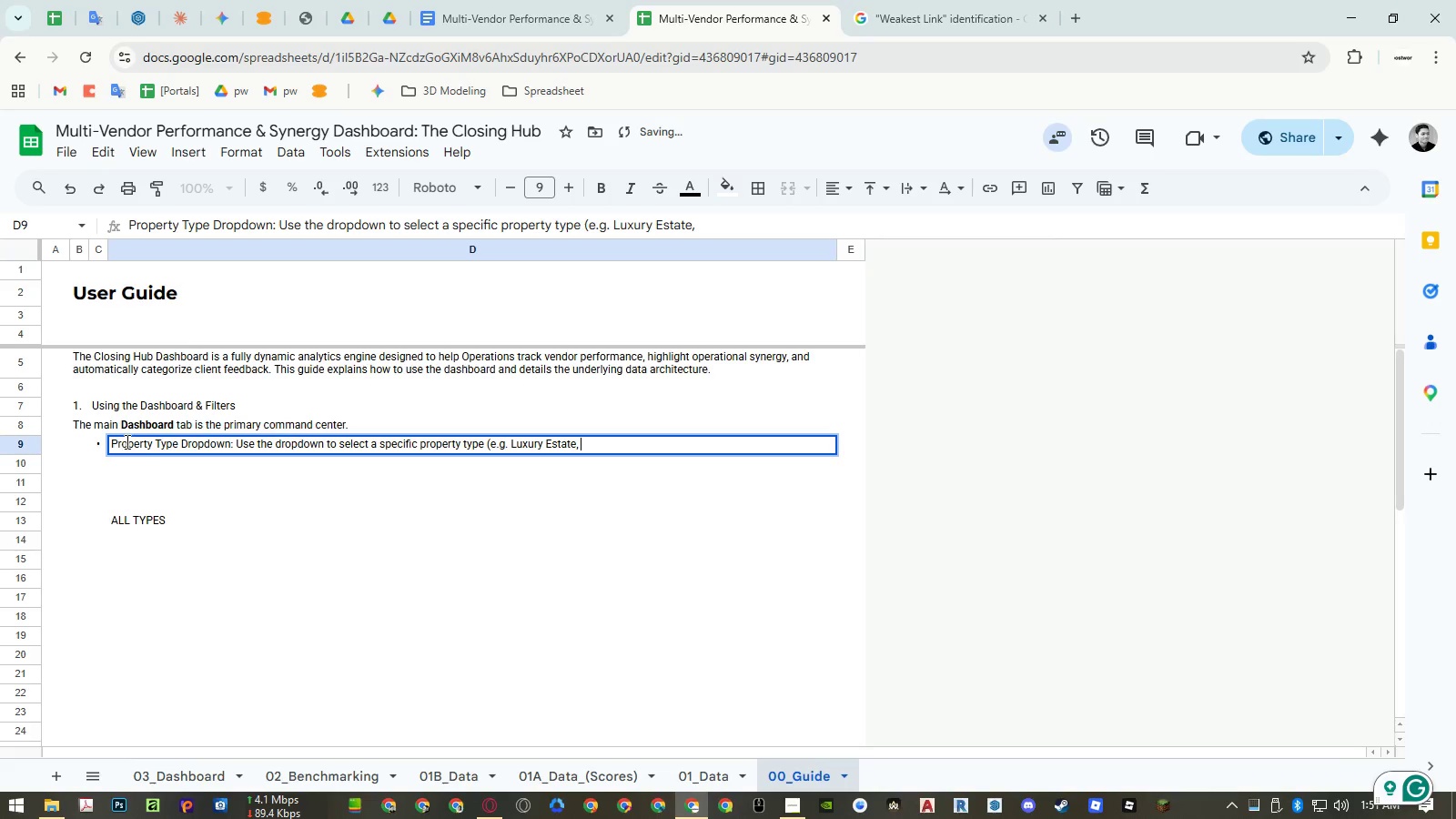 
key(Control+ControlLeft)
 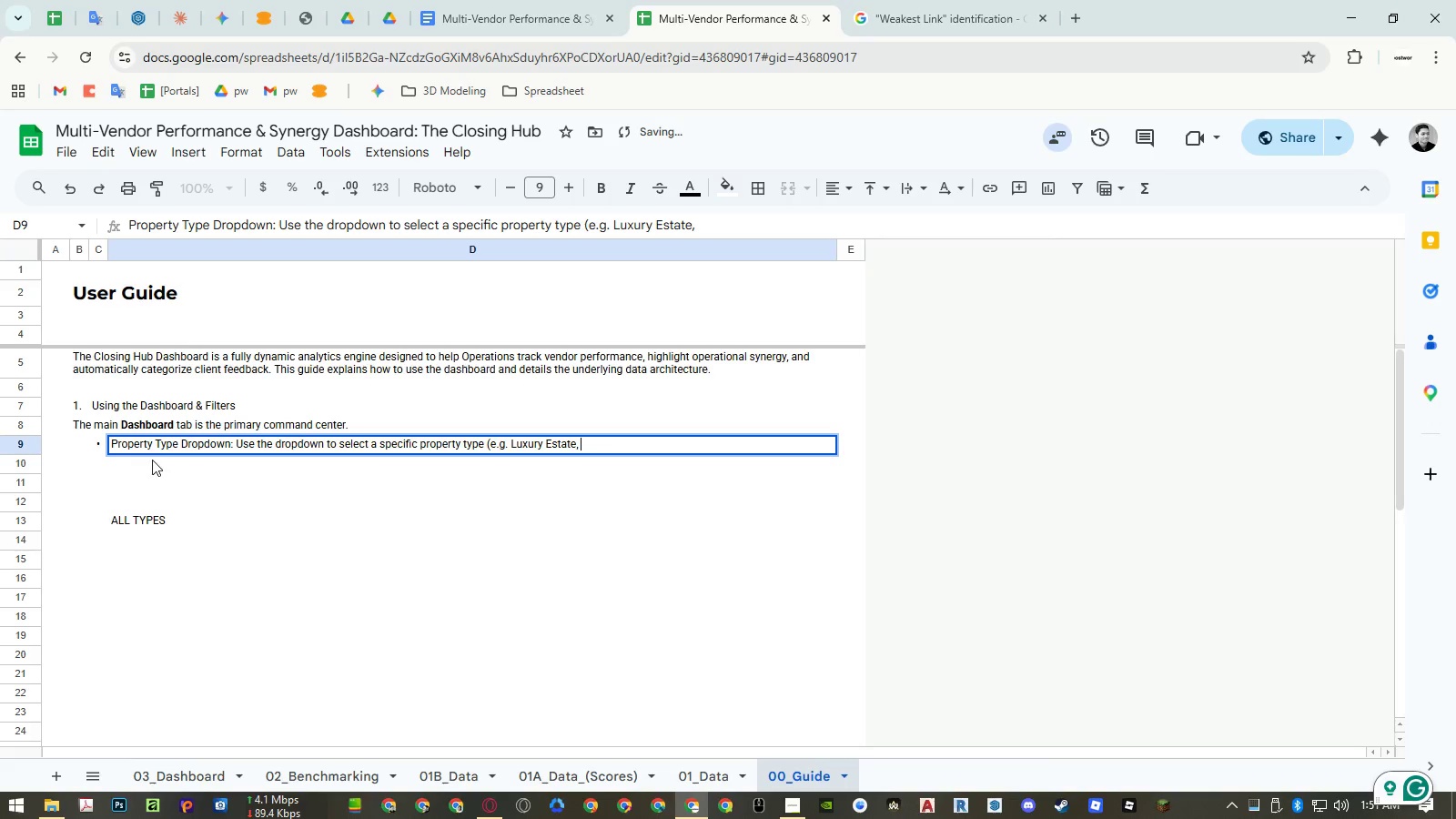 
key(Control+Shift+ShiftLeft)
 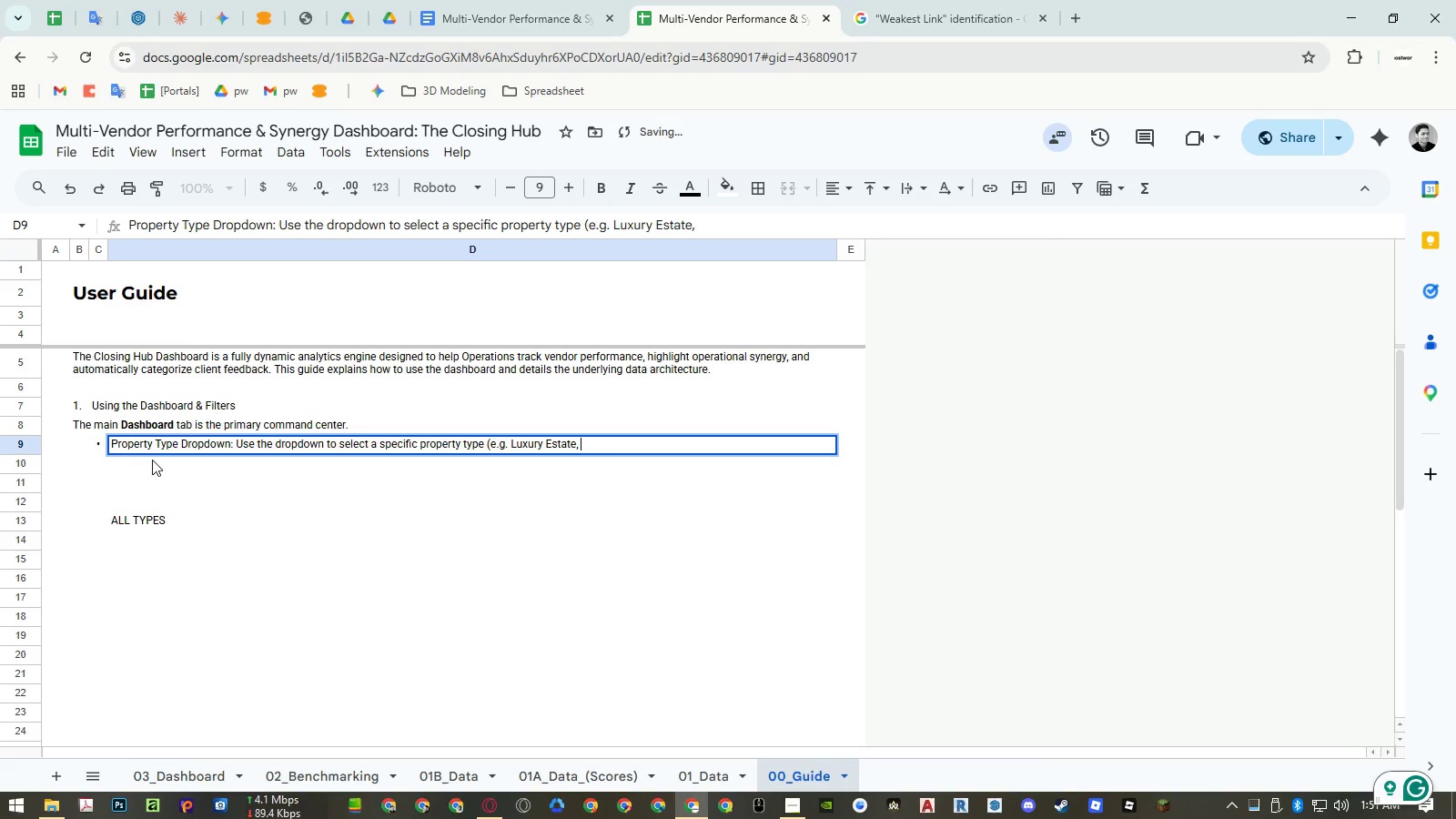 
key(Control+Shift+V)
 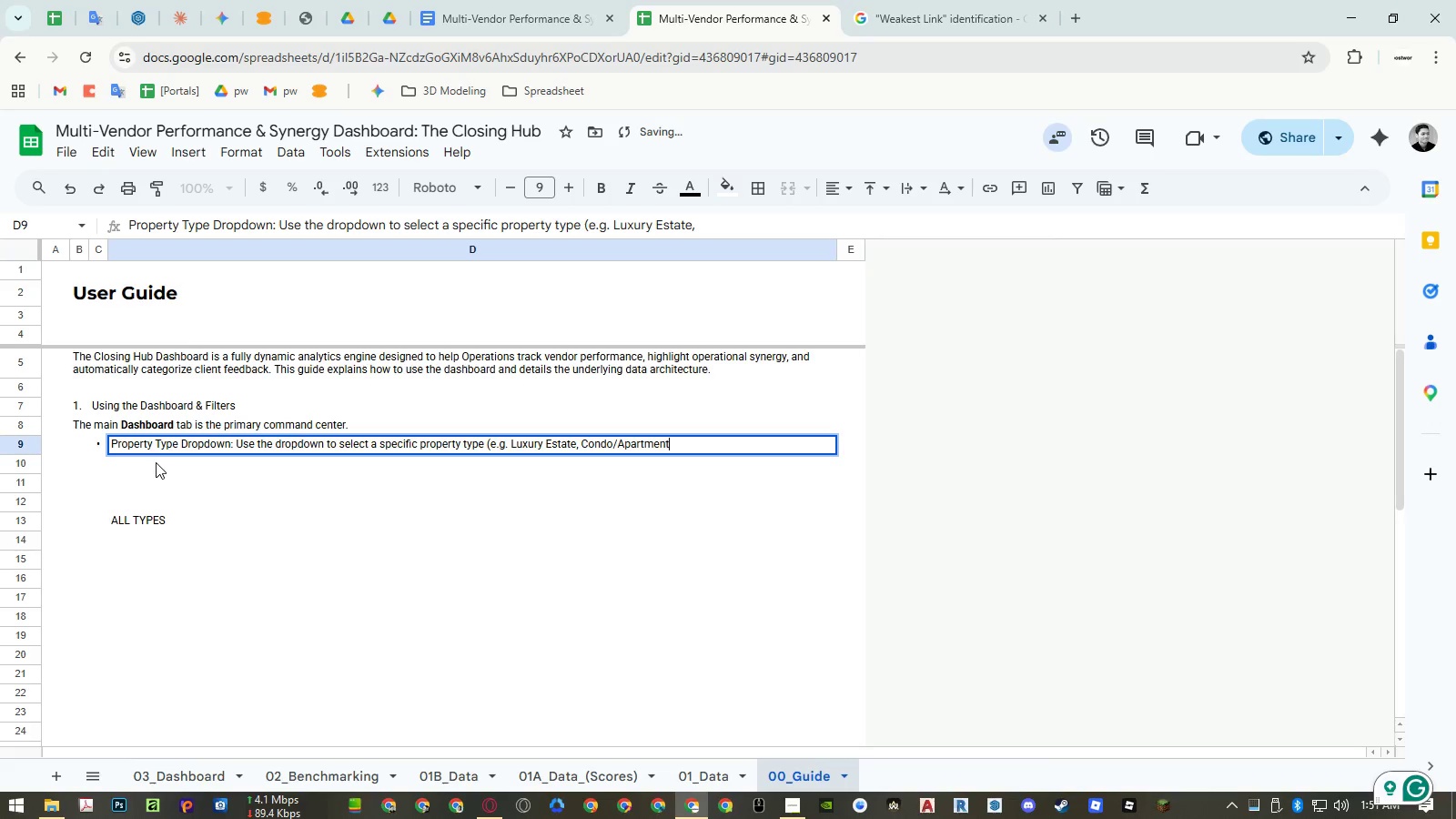 
key(Comma)
 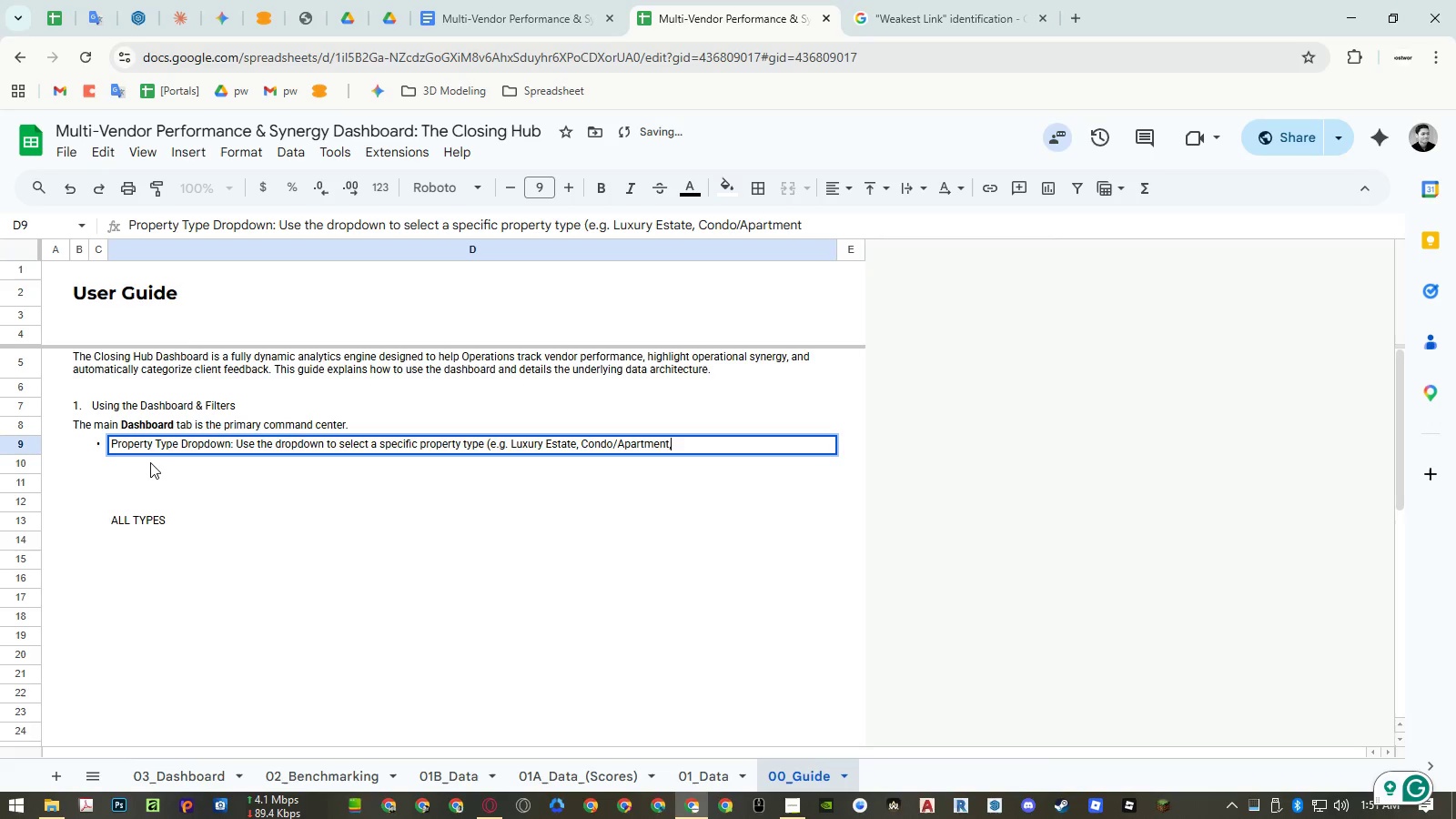 
key(Space)
 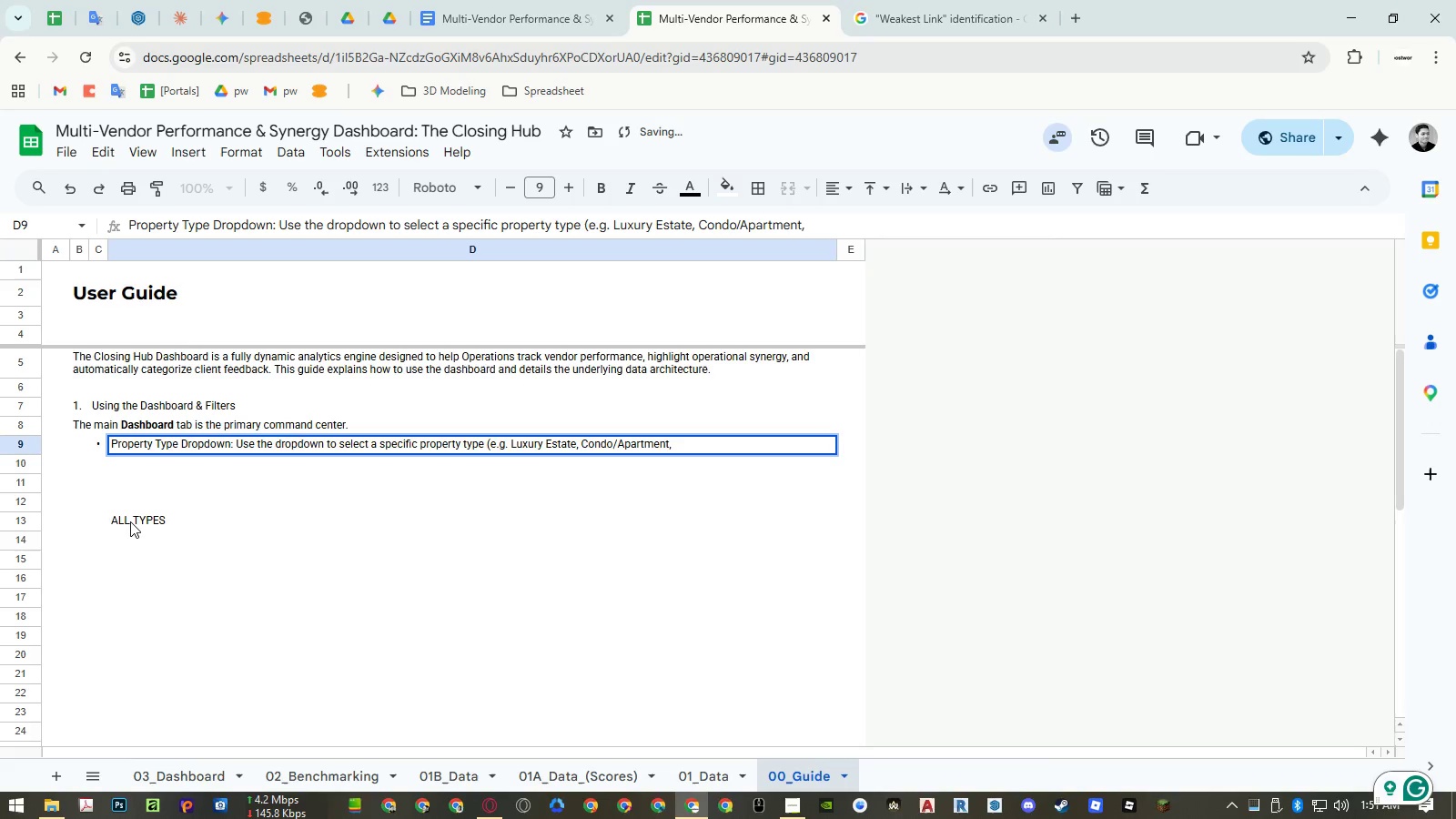 
double_click([131, 521])
 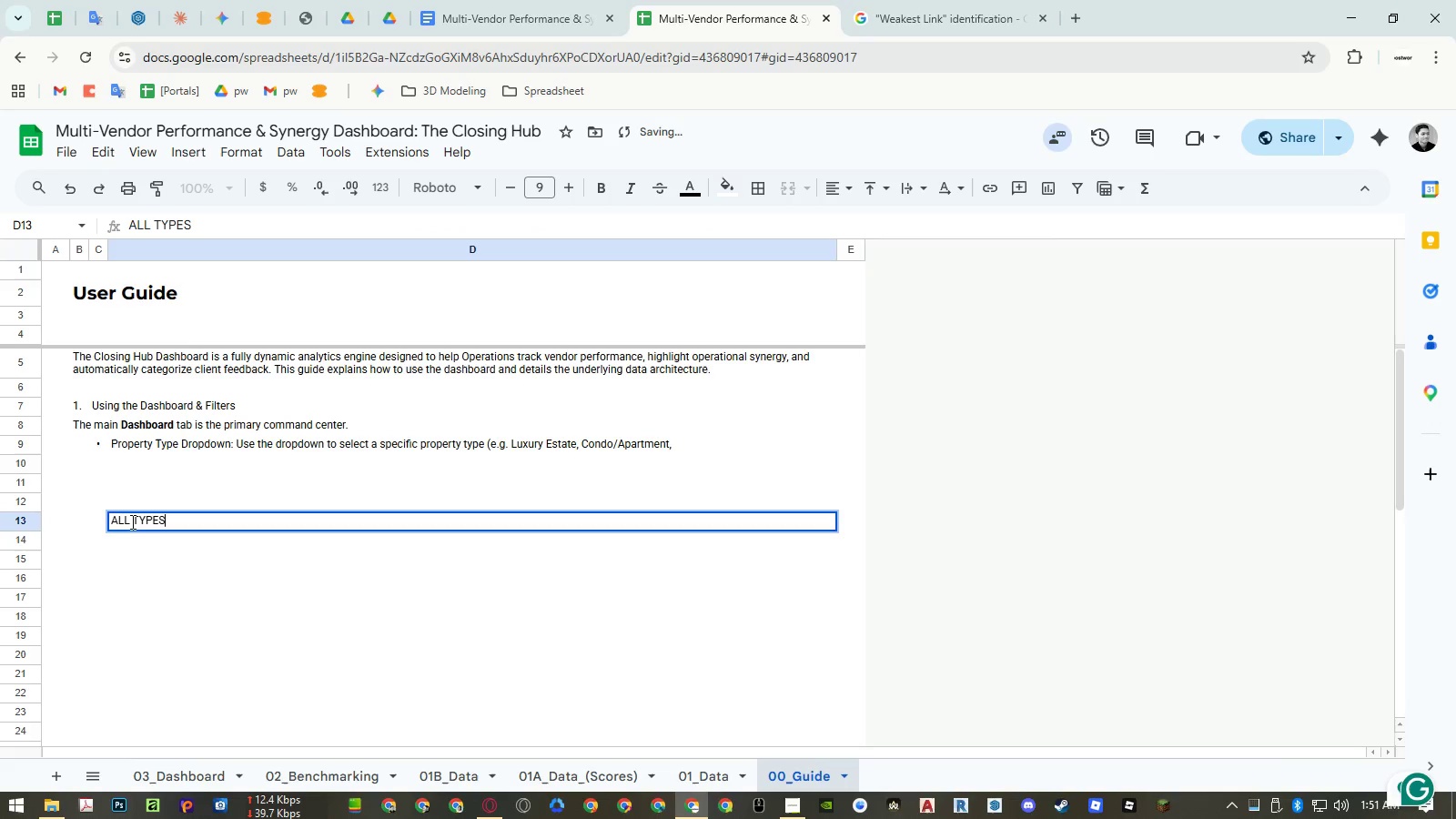 
key(Control+A)
 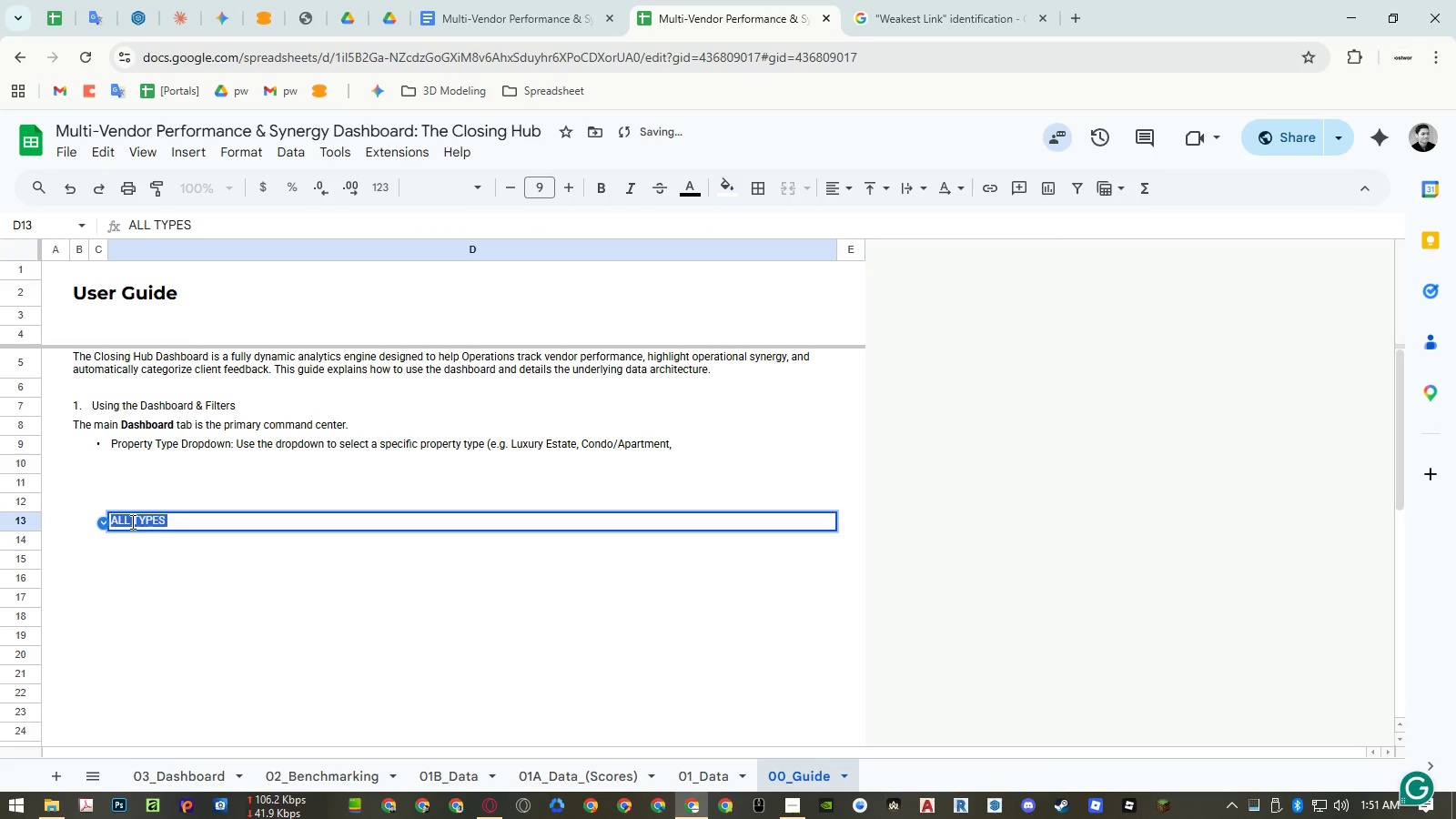 
key(Control+X)
 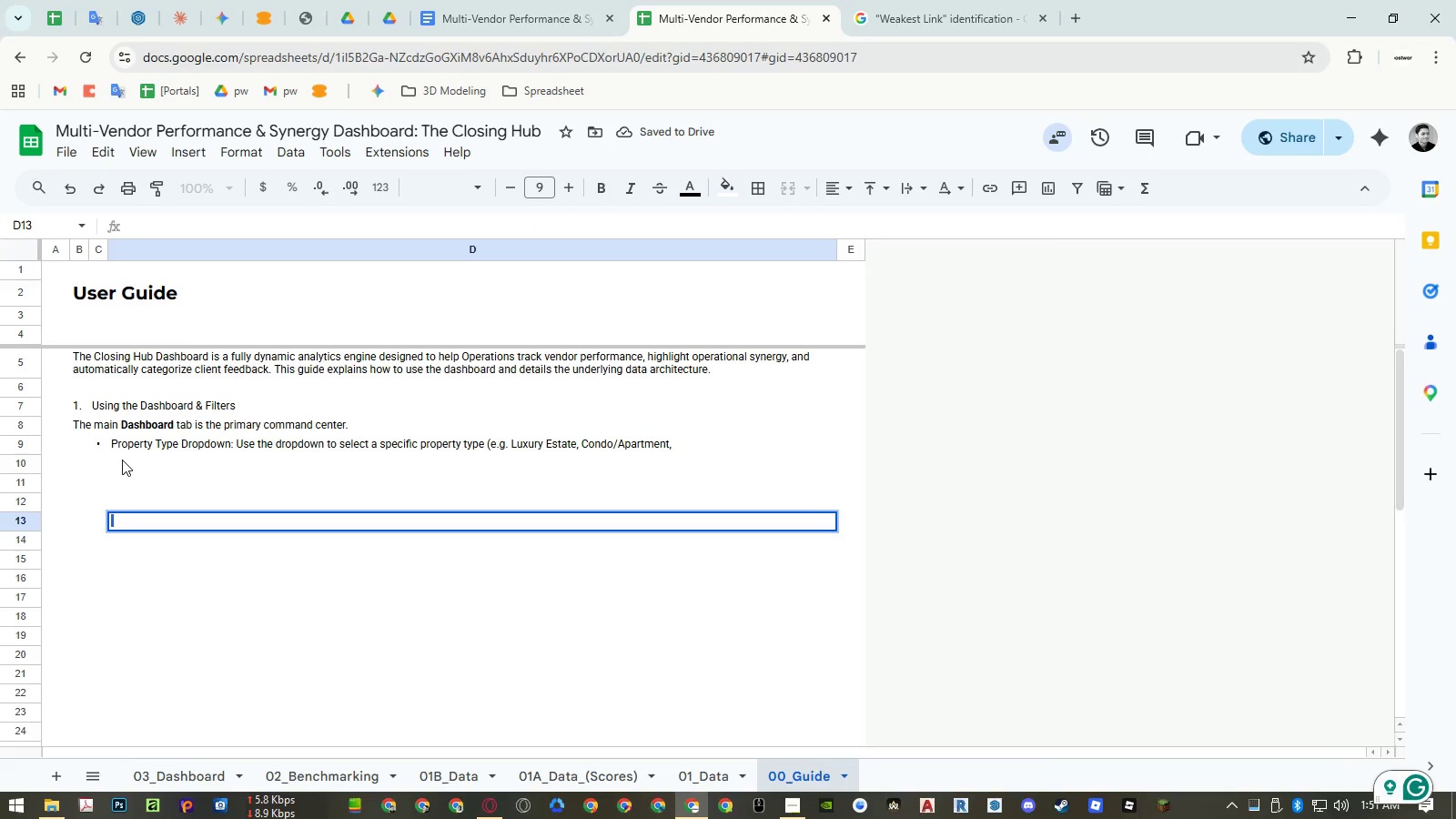 
left_click([122, 460])
 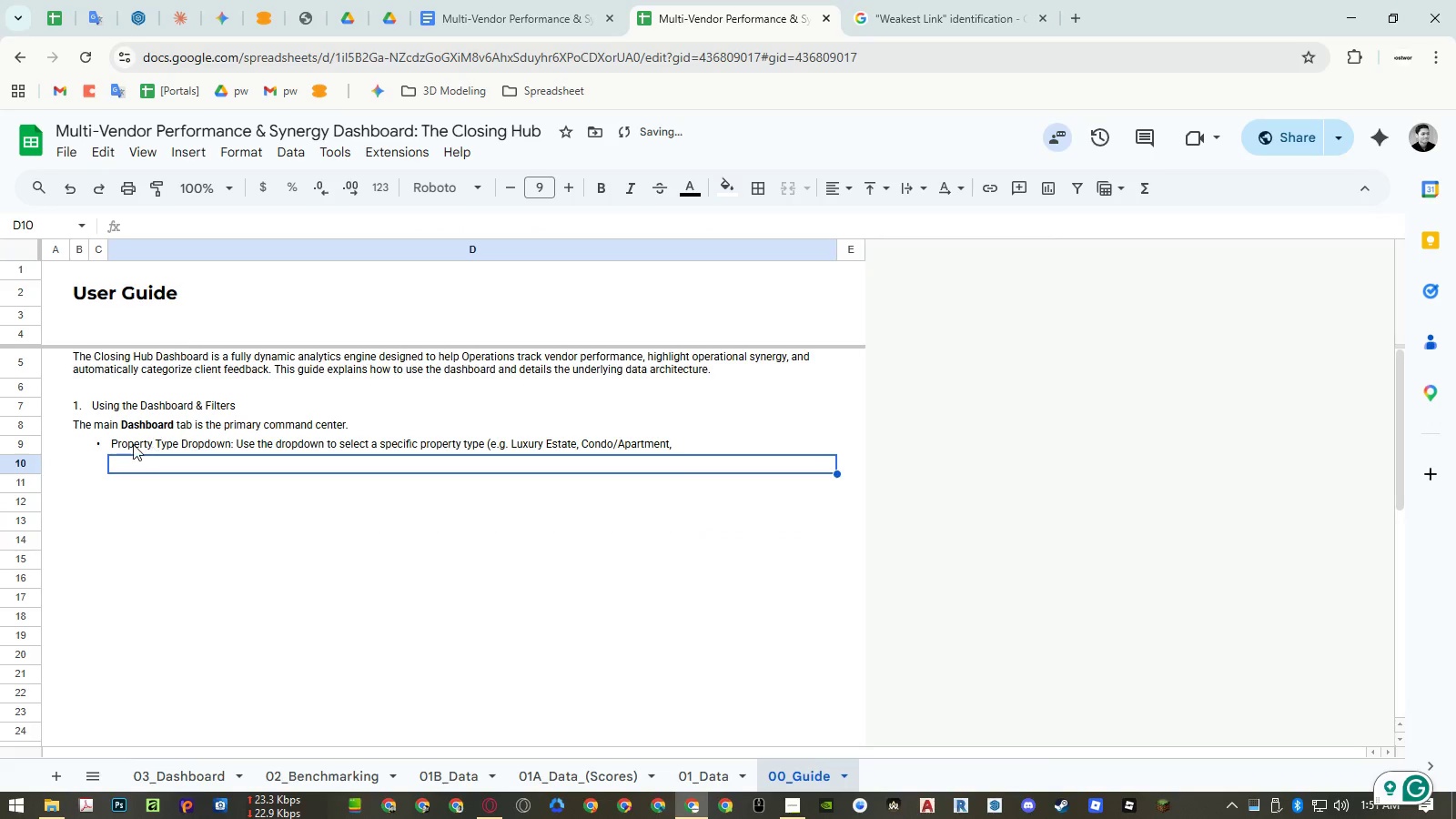 
double_click([122, 445])
 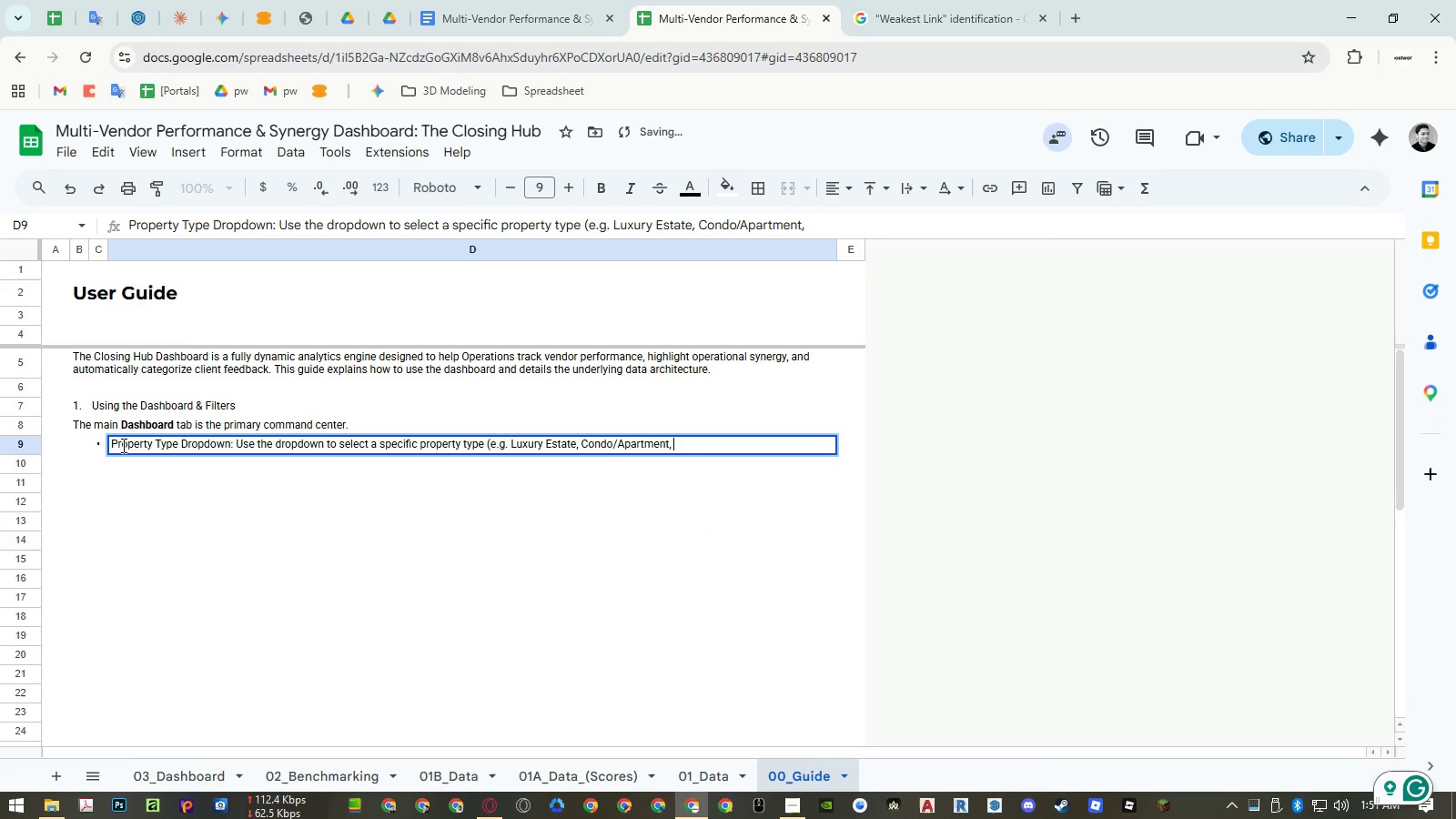 
key(Control+ControlLeft)
 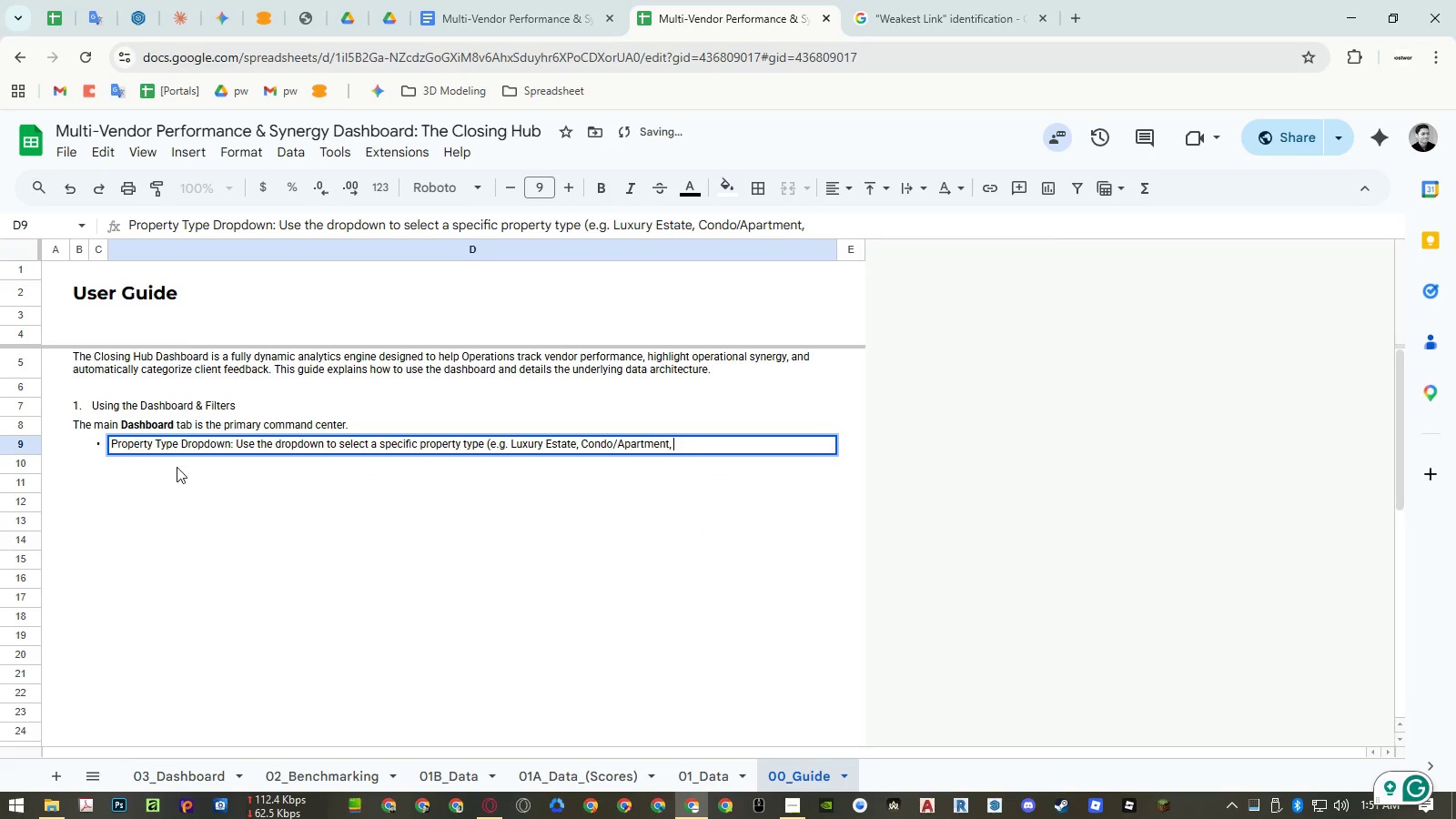 
key(Control+Shift+ShiftLeft)
 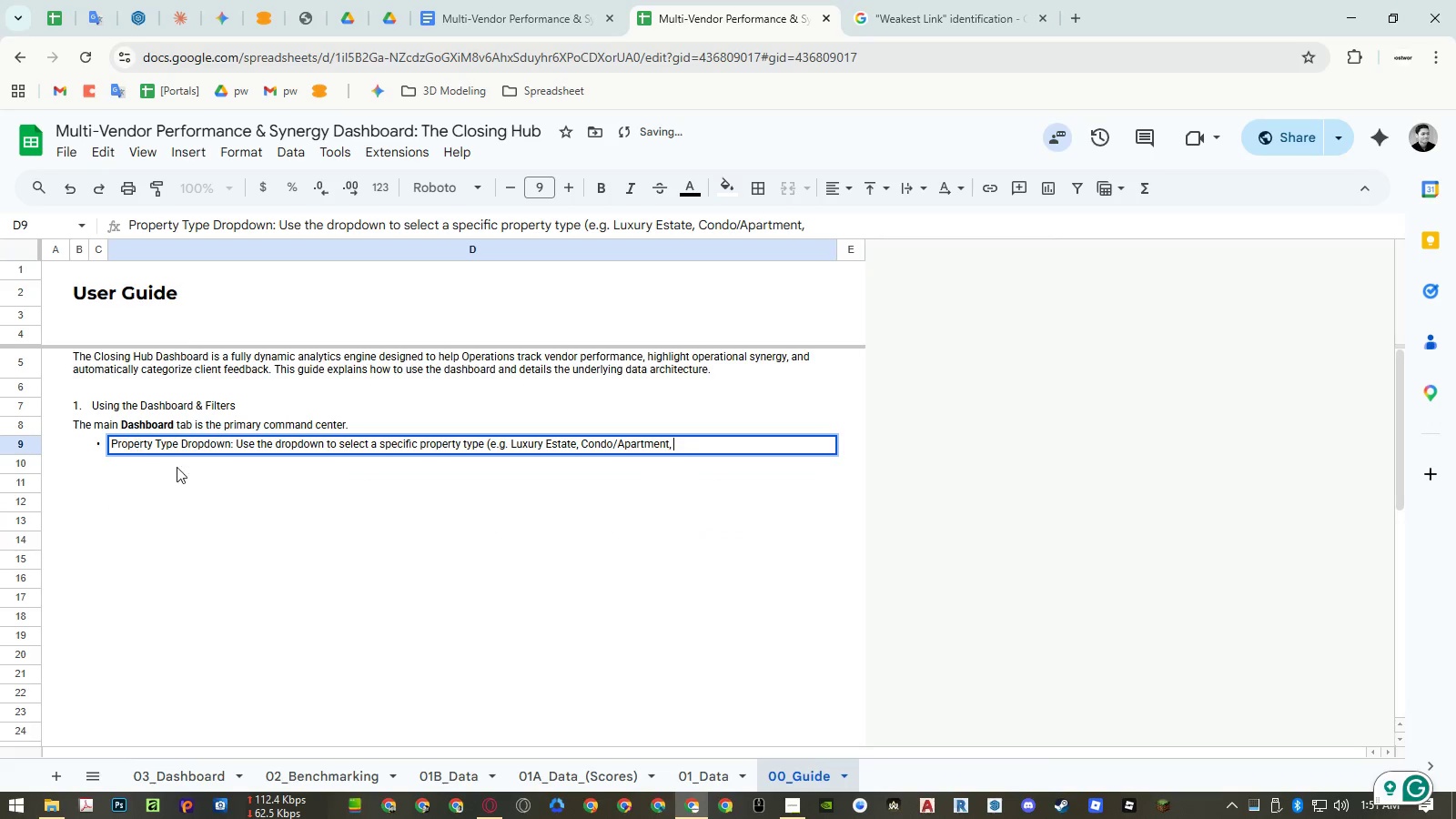 
key(Control+Shift+V)
 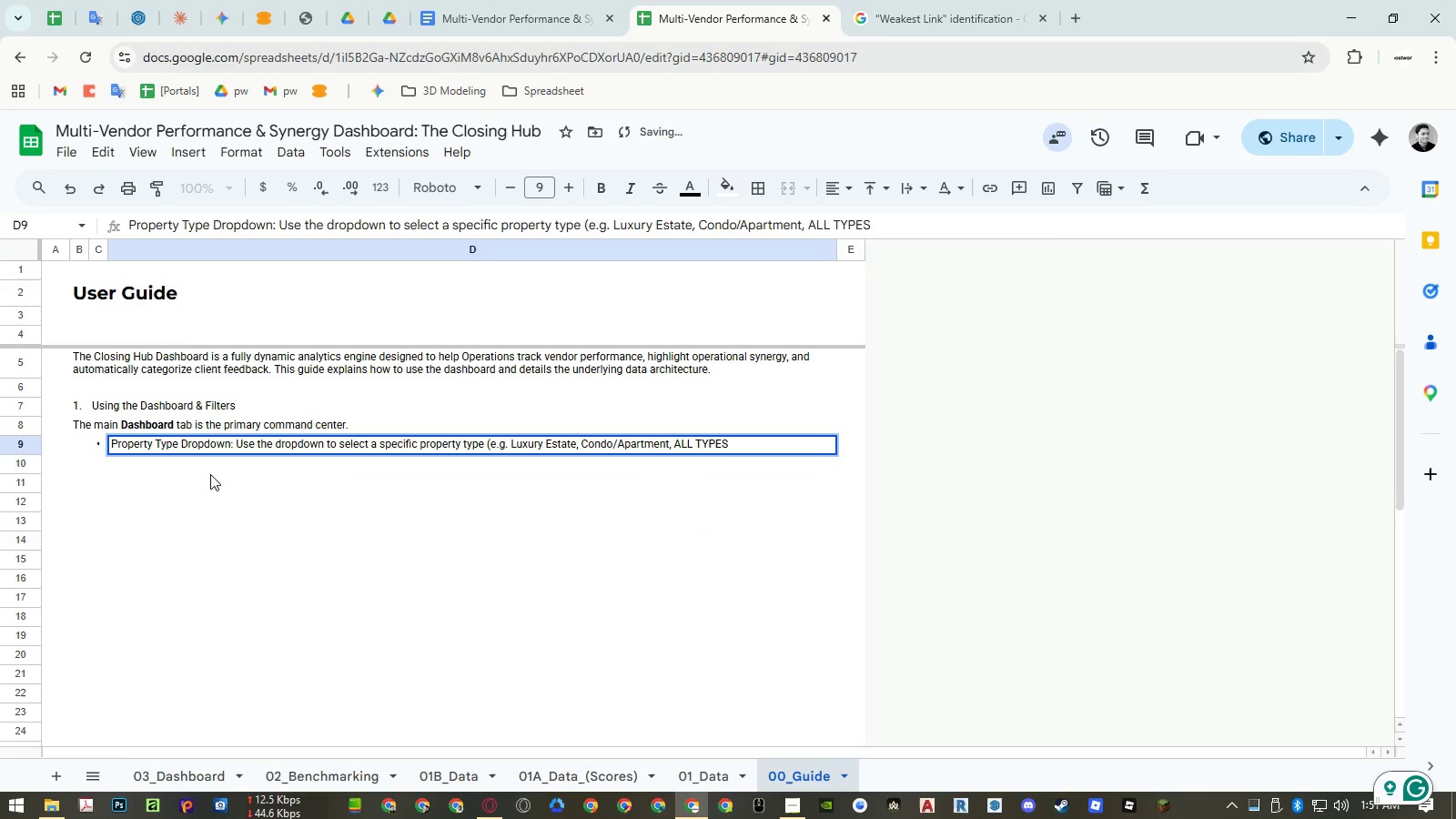 
type(, etc.).)
 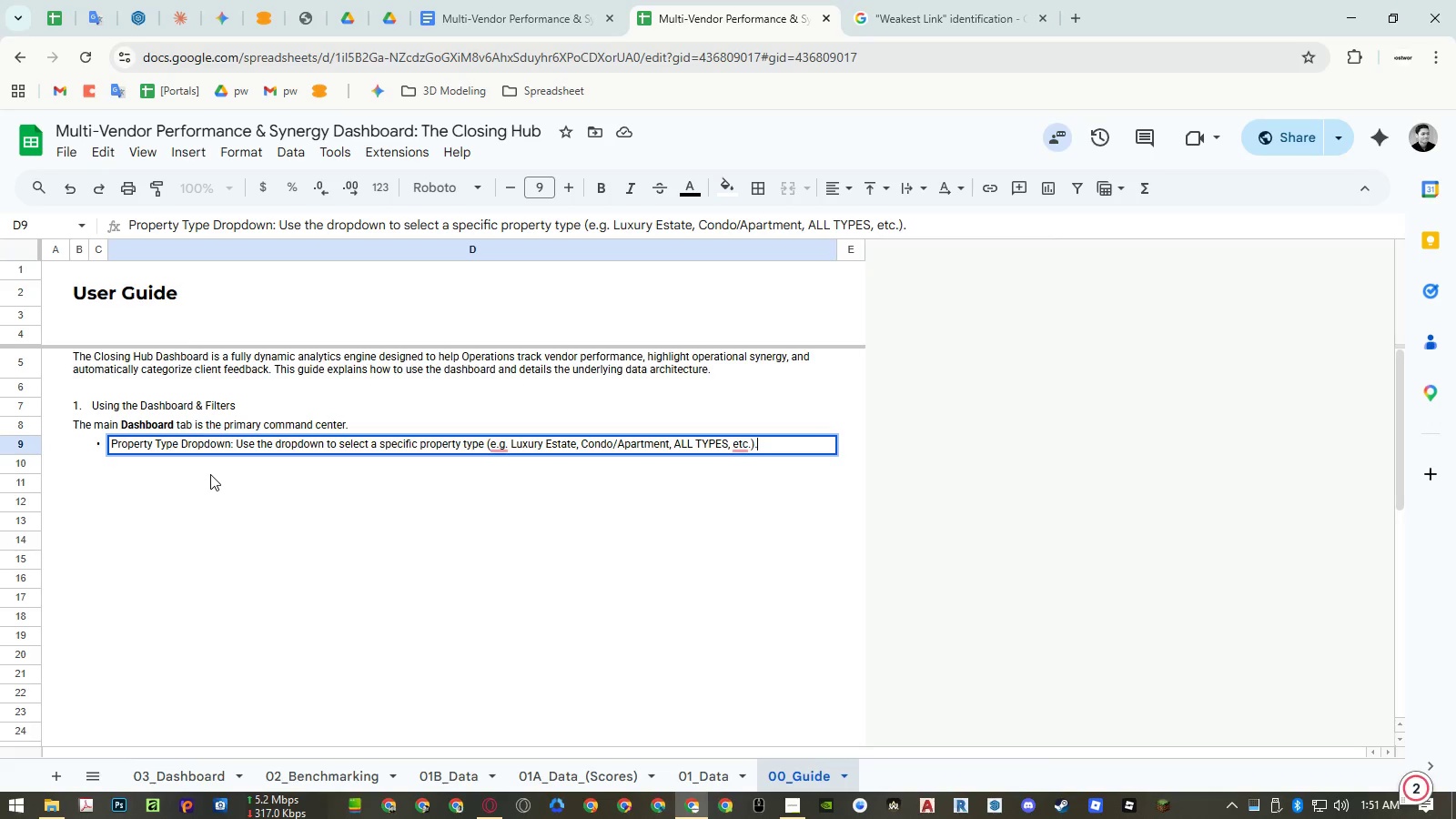 
key(Enter)
 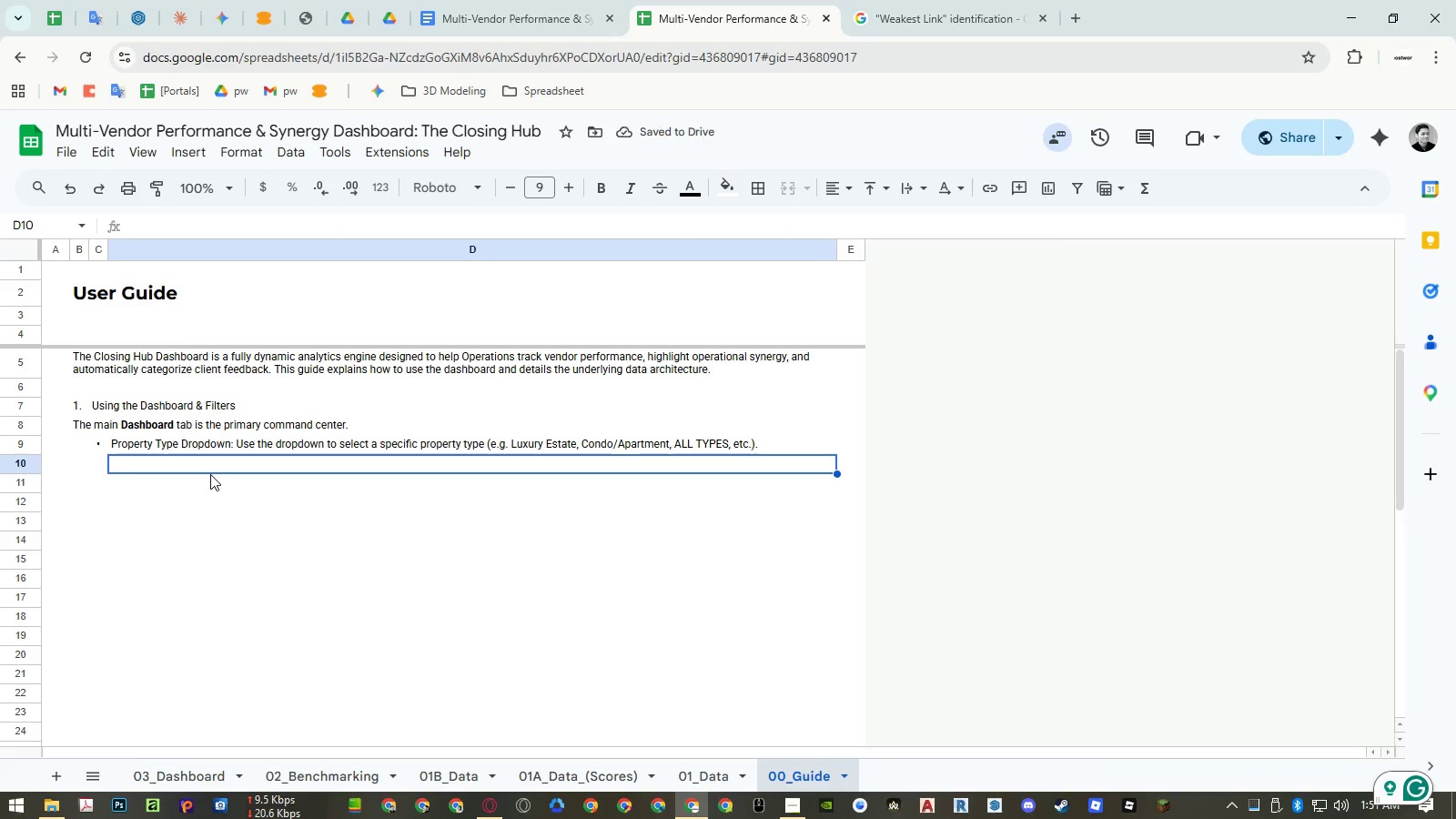 
double_click([200, 443])
 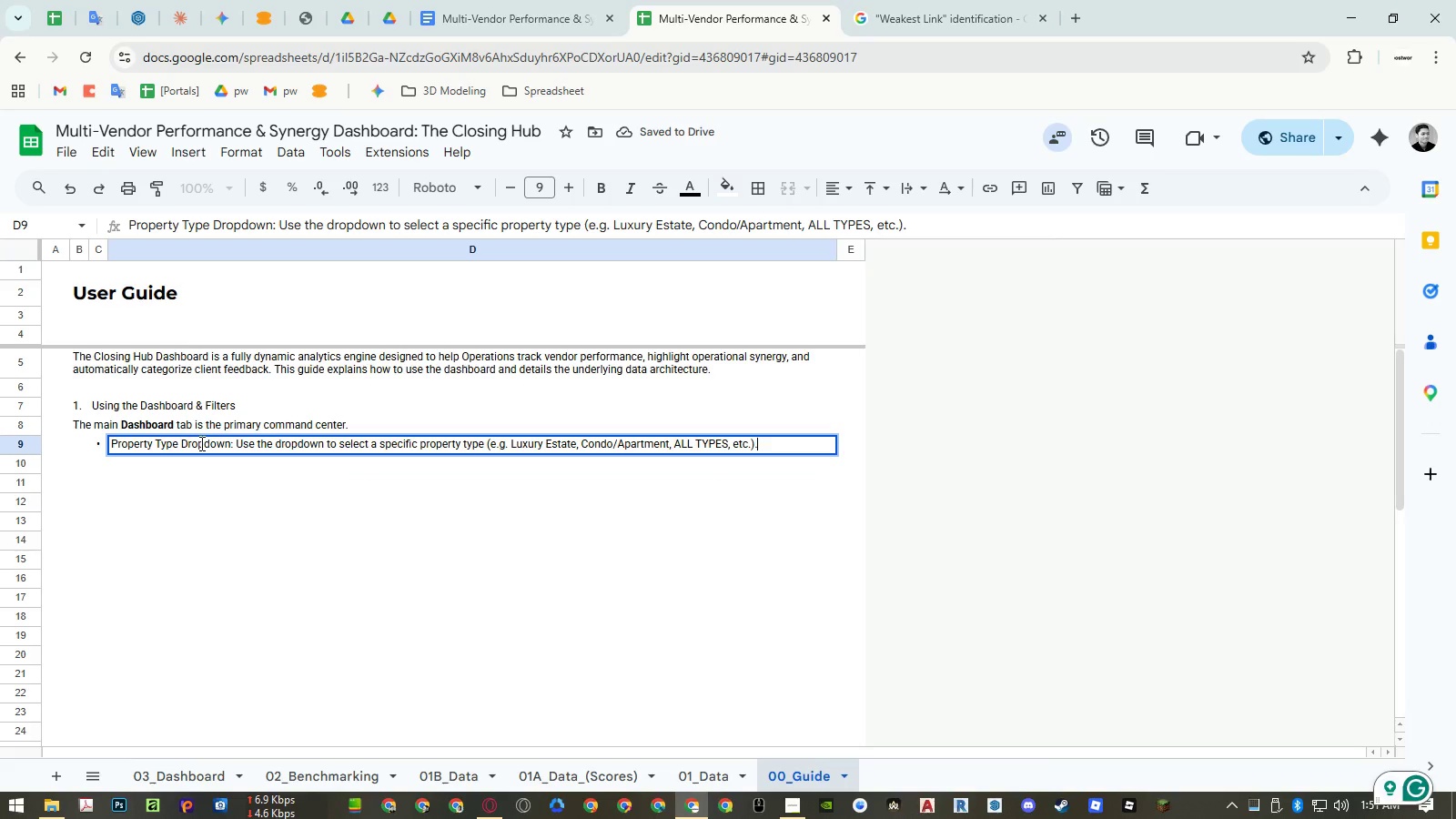 
key(Escape)
 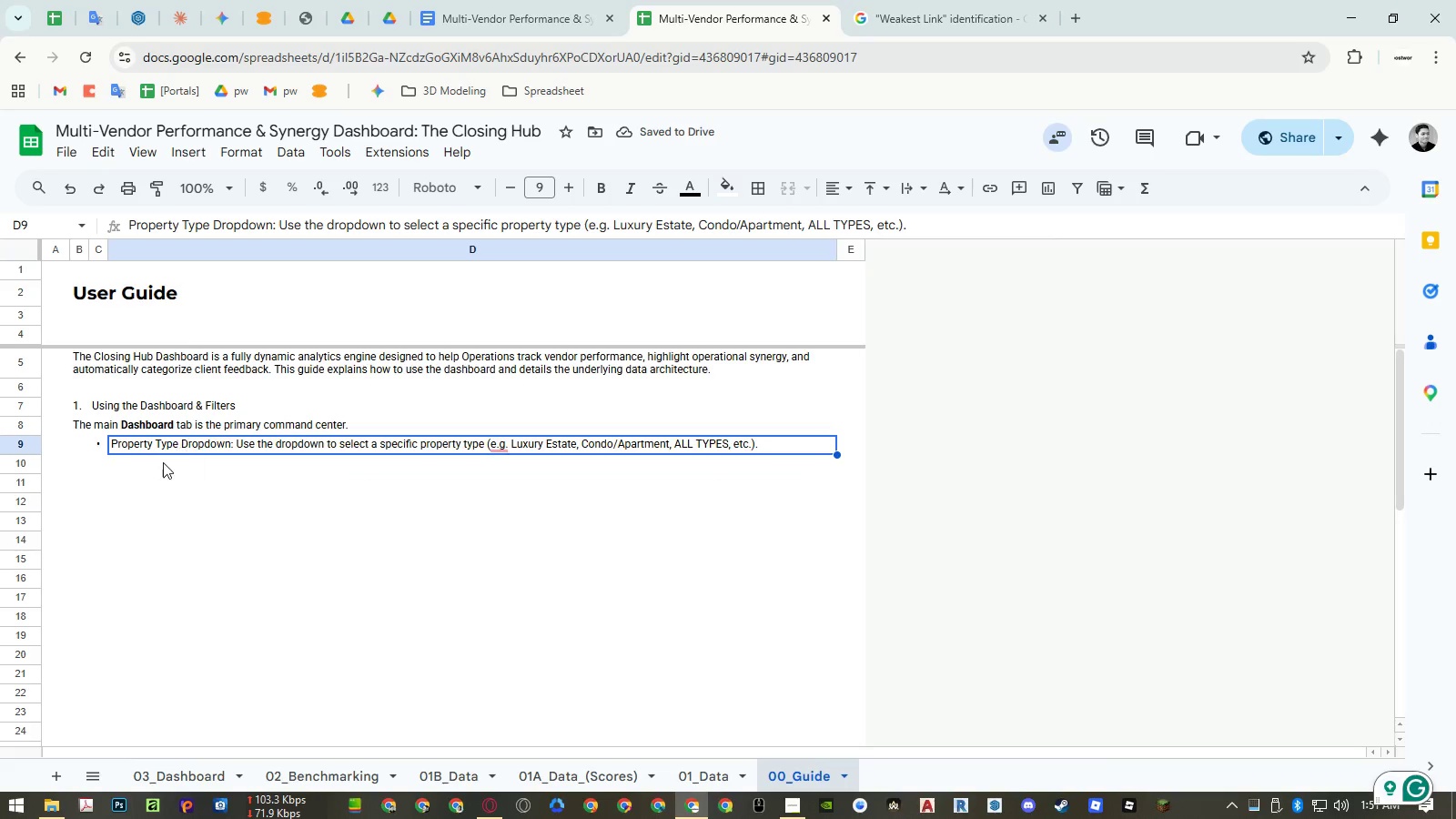 
left_click([162, 462])
 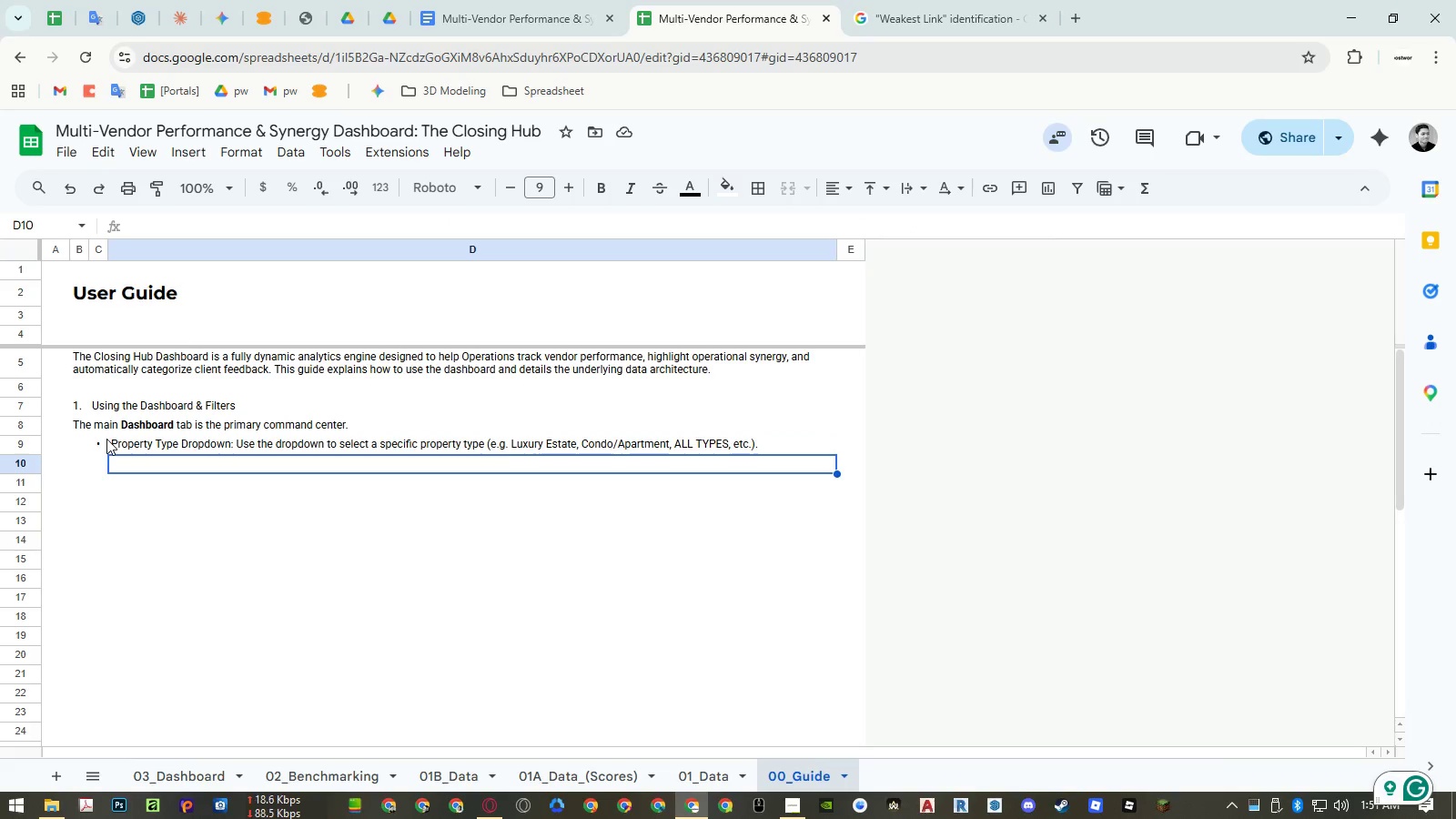 
left_click_drag(start_coordinate=[99, 444], to_coordinate=[120, 445])
 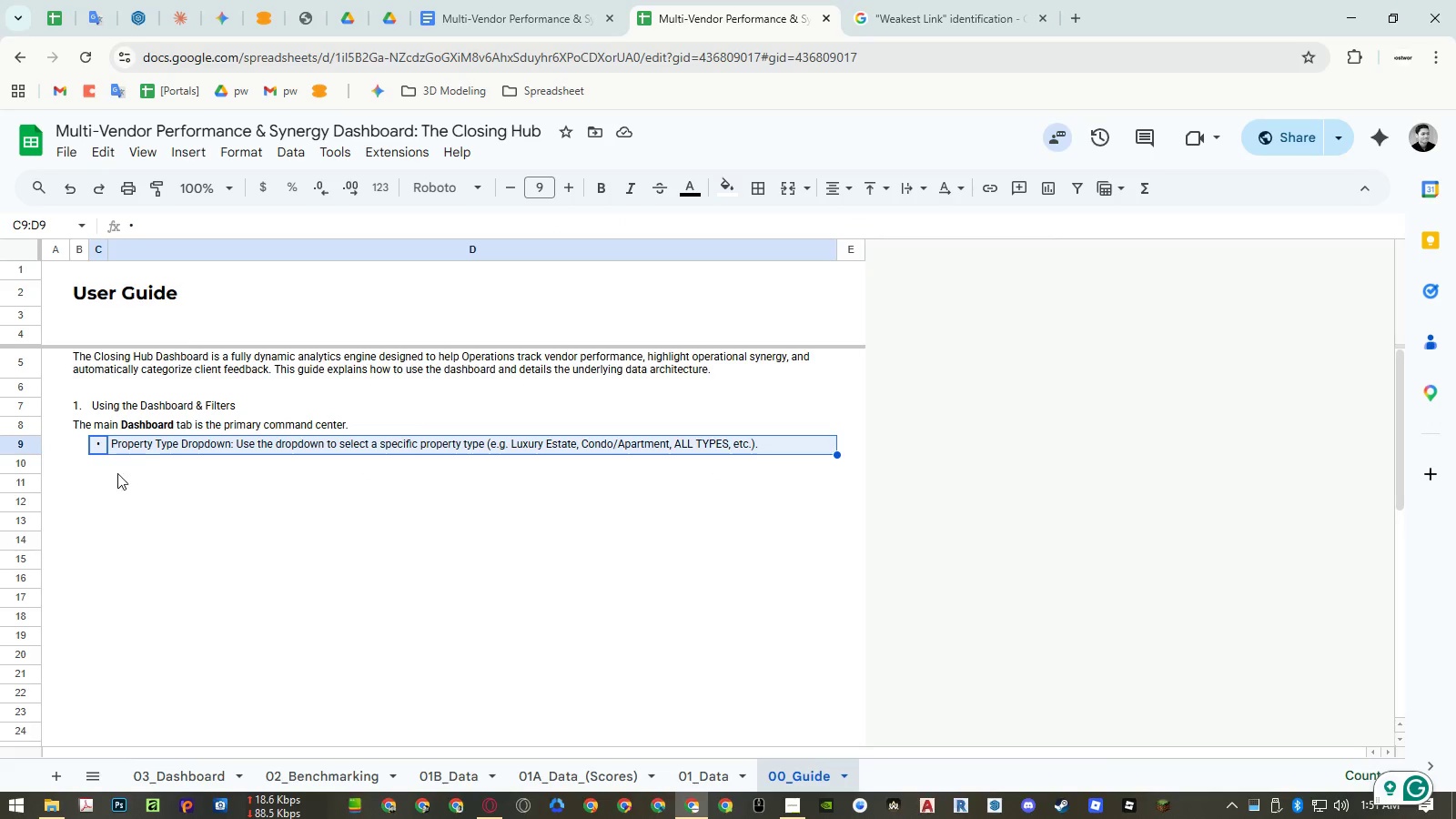 
key(Control+ControlLeft)
 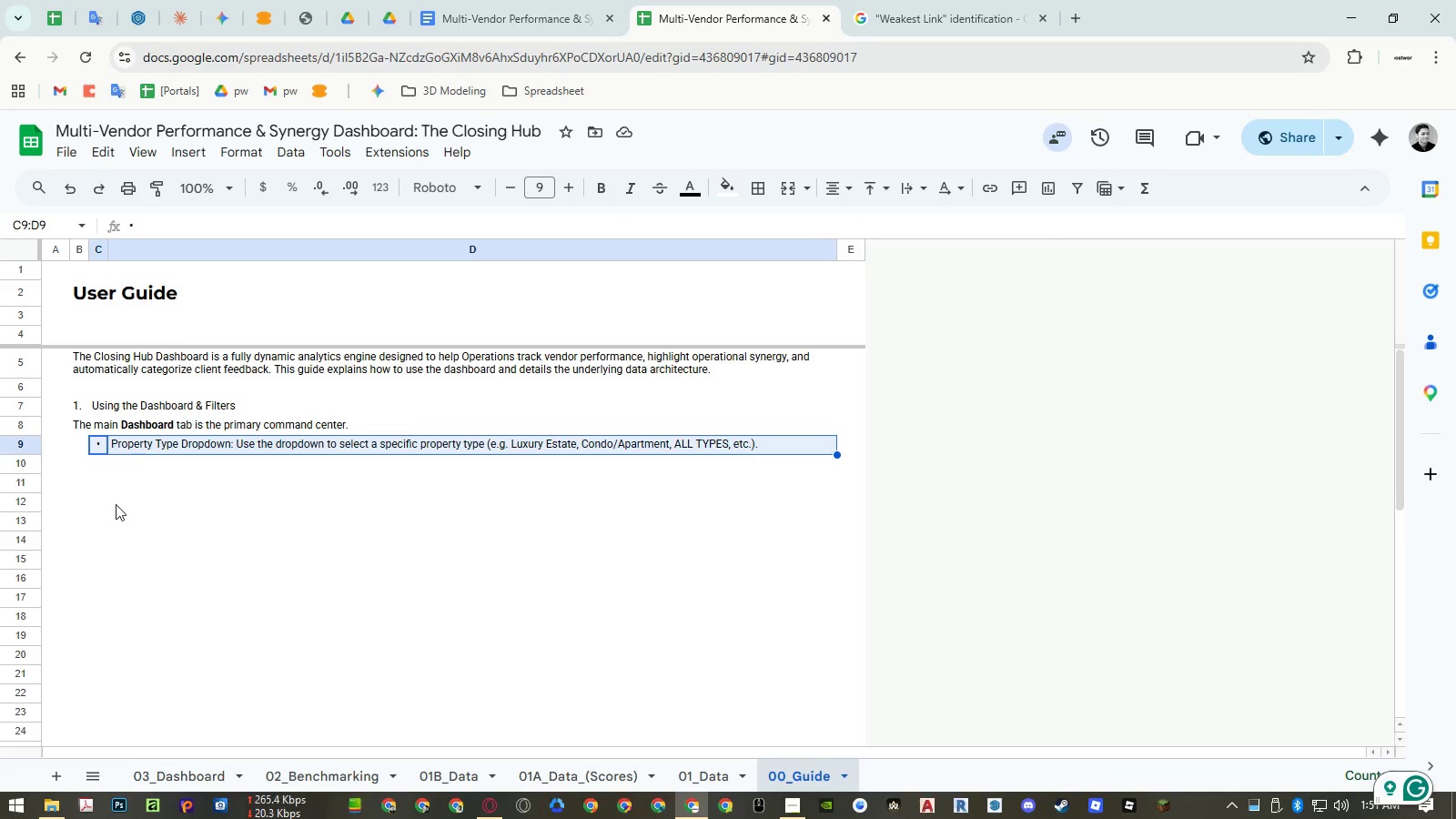 
key(Control+C)
 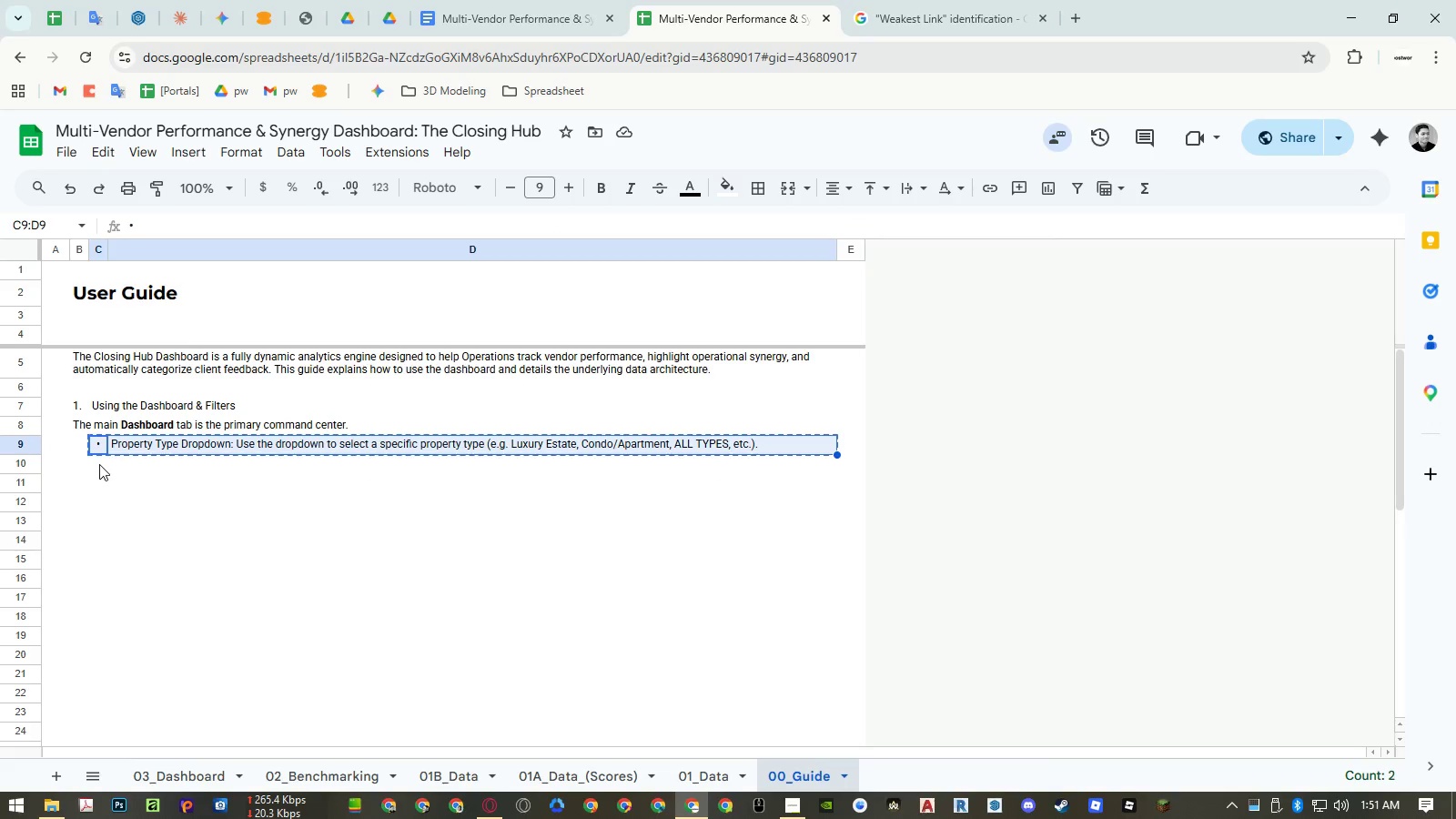 
left_click([99, 464])
 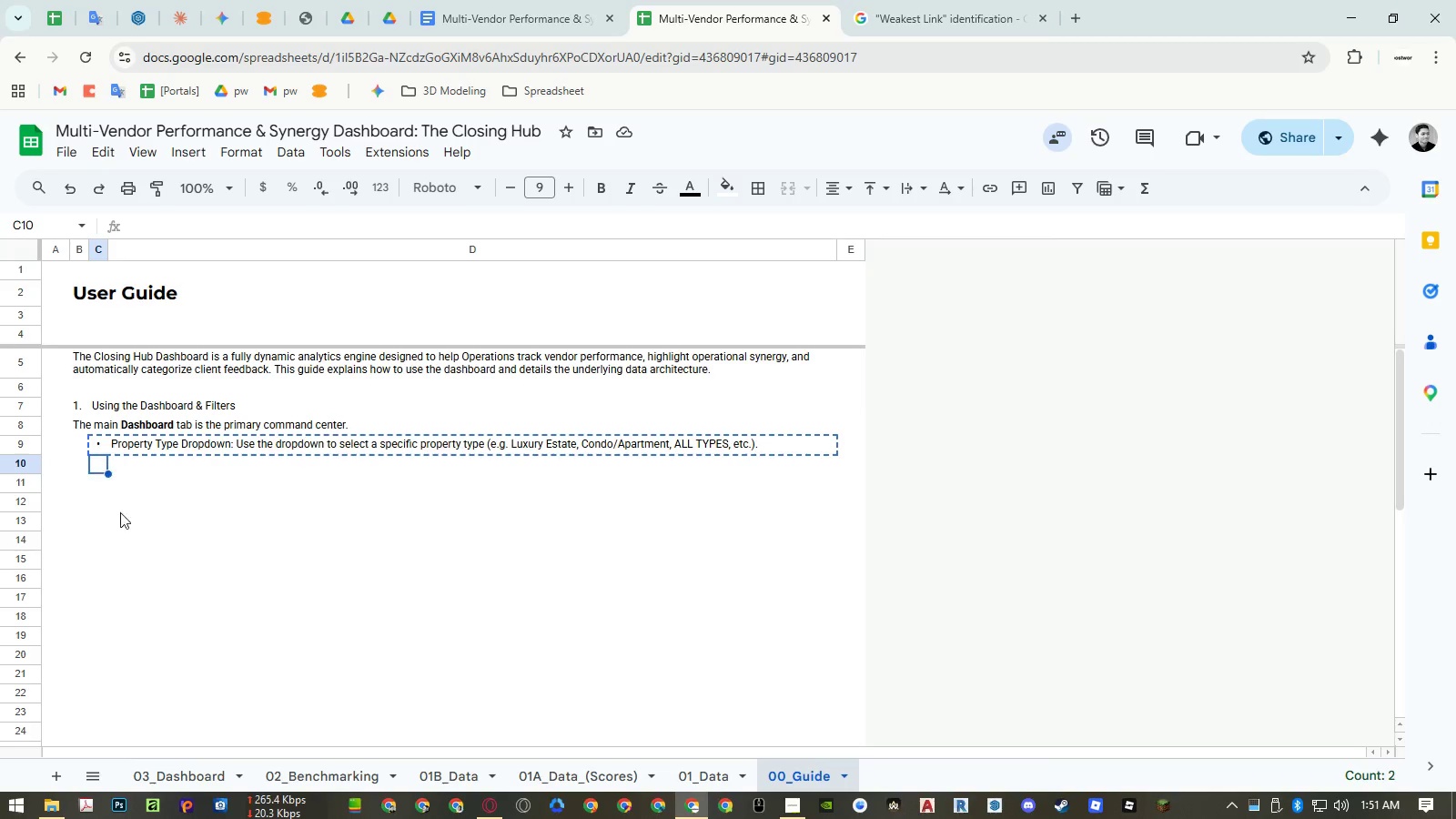 
key(Control+ControlLeft)
 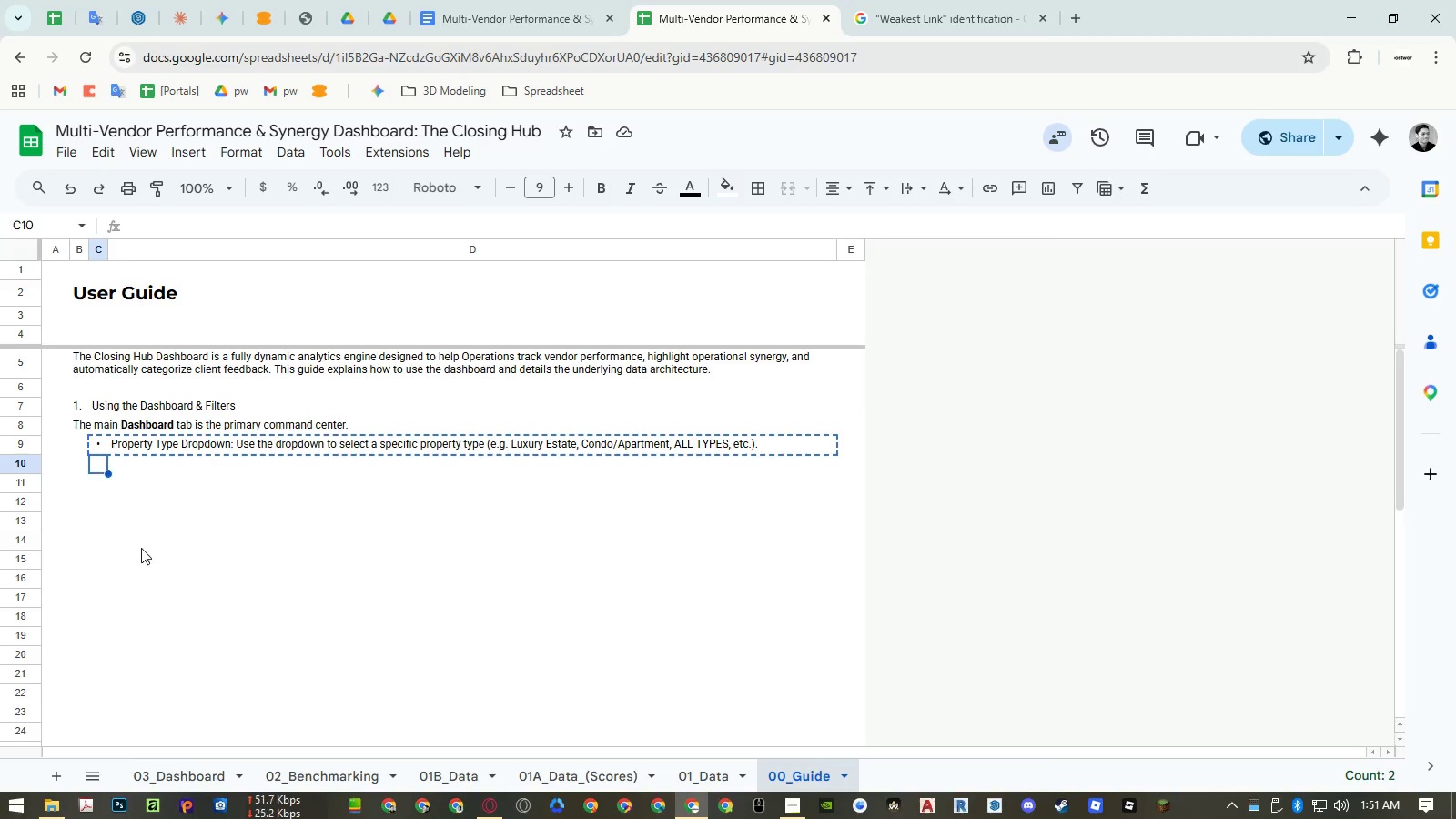 
key(Control+Shift+ShiftLeft)
 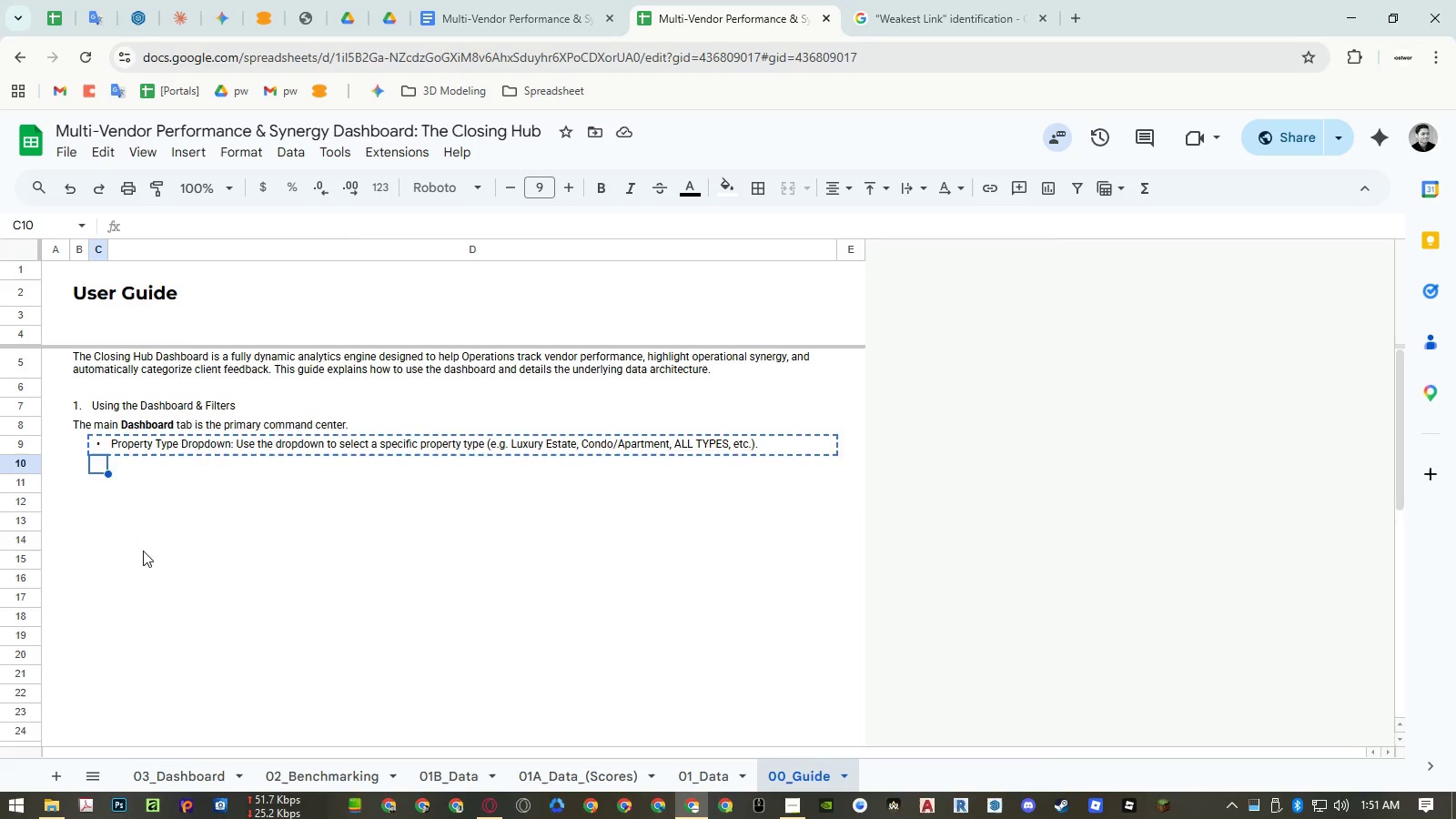 
key(Control+Shift+V)
 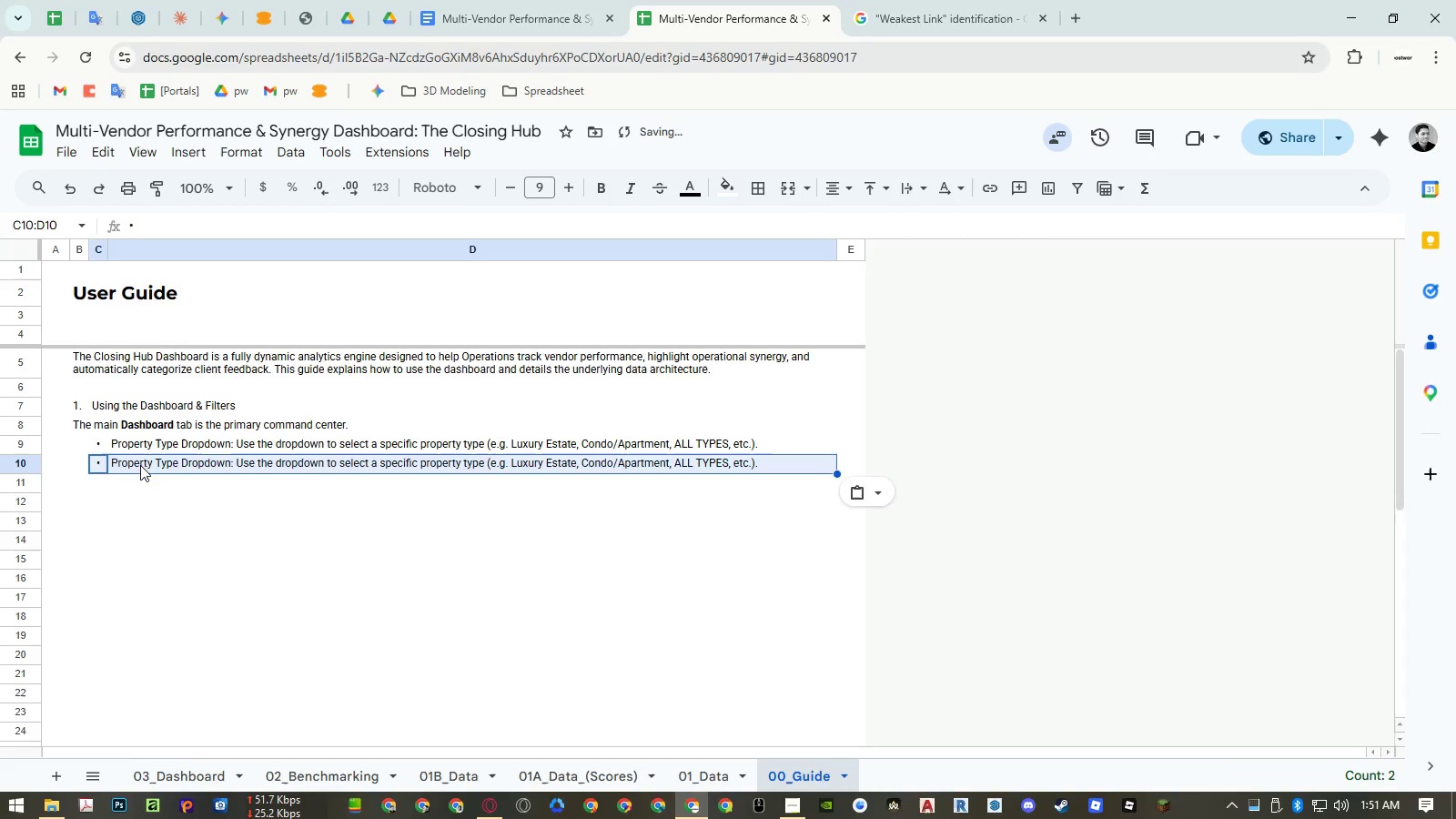 
left_click([140, 464])
 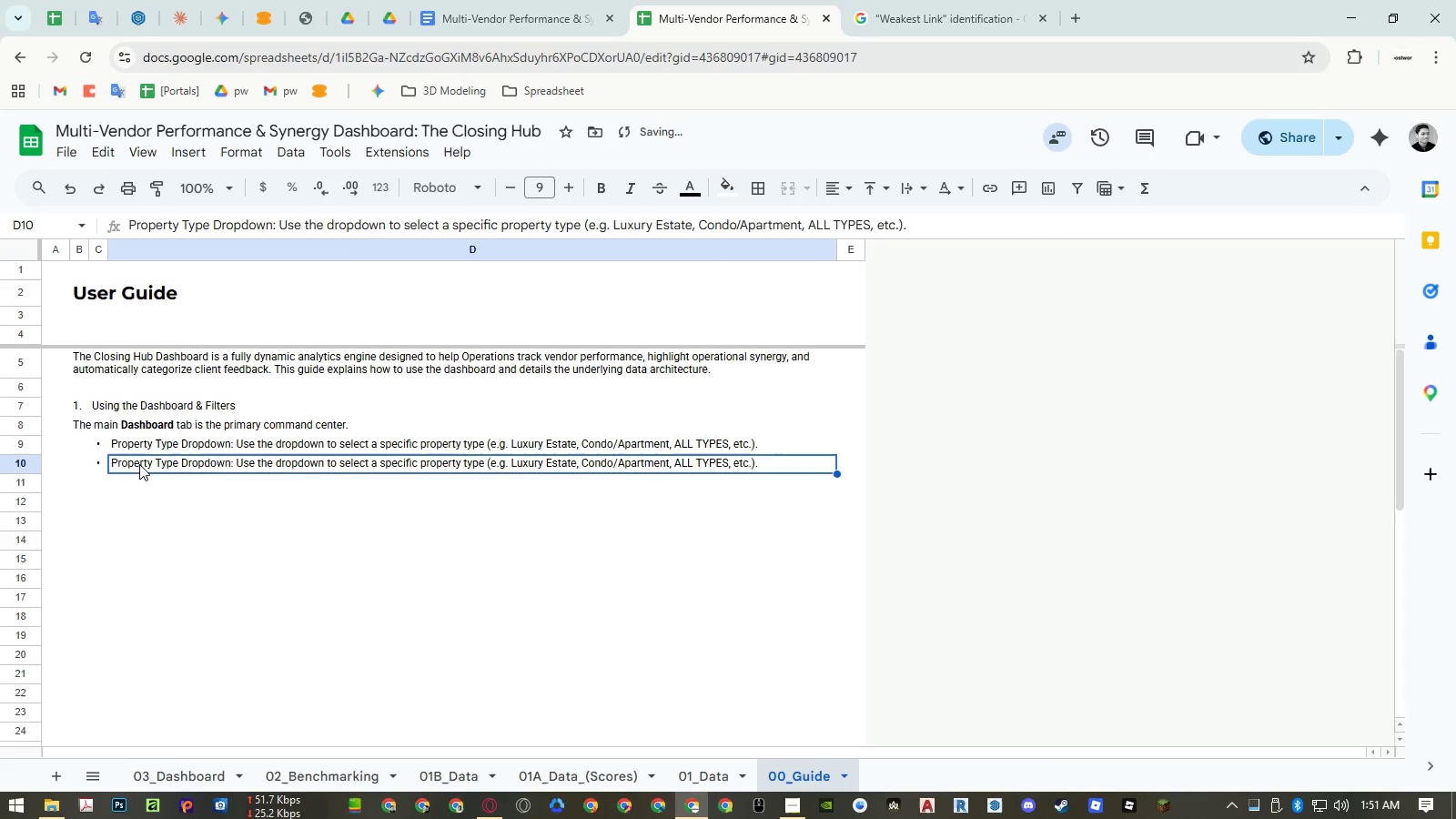 
type([Delete]Date Range Filters: enter a Start Date and End Date to narrow down the survey feedback.)
 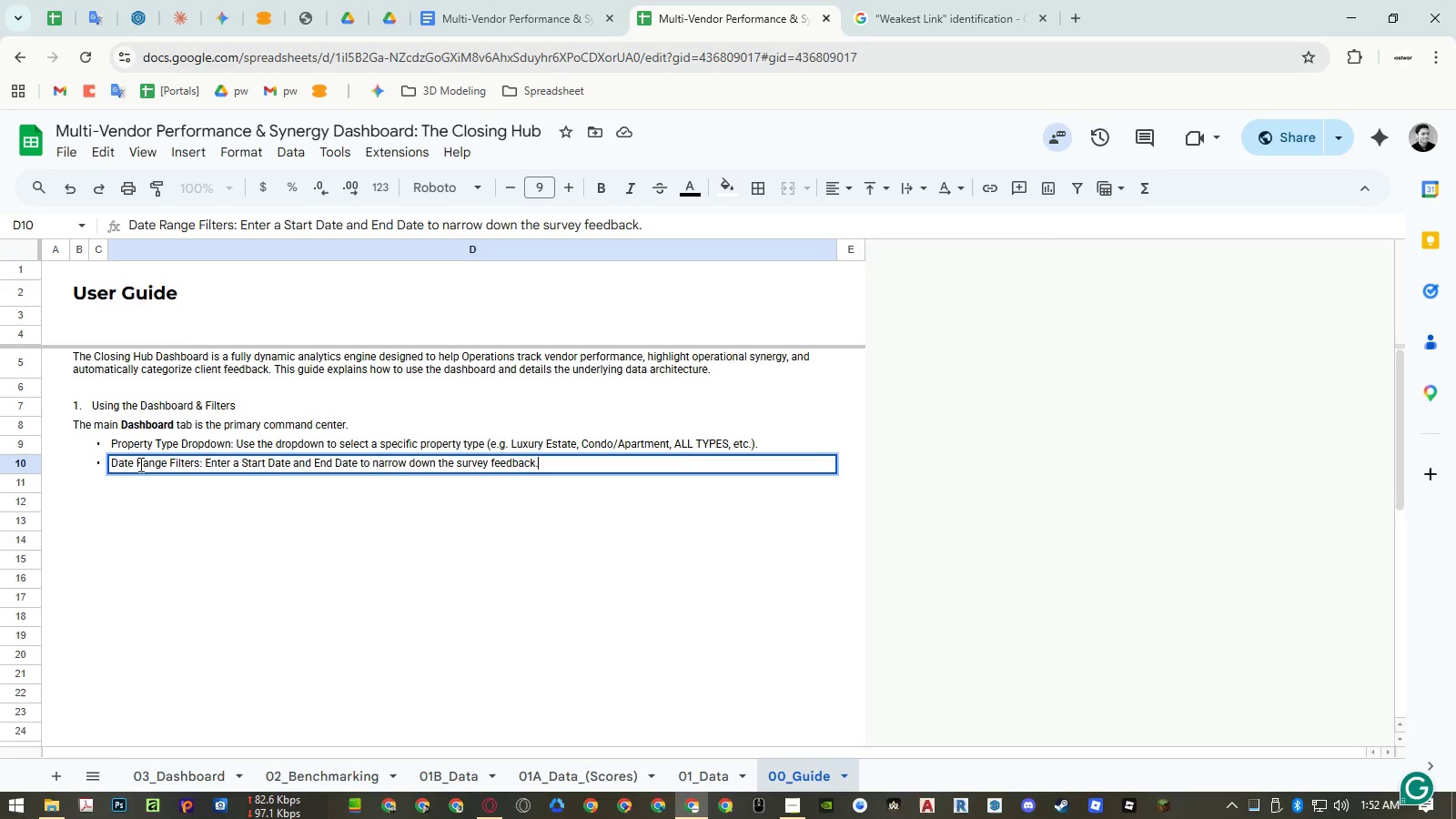 
key(Enter)
 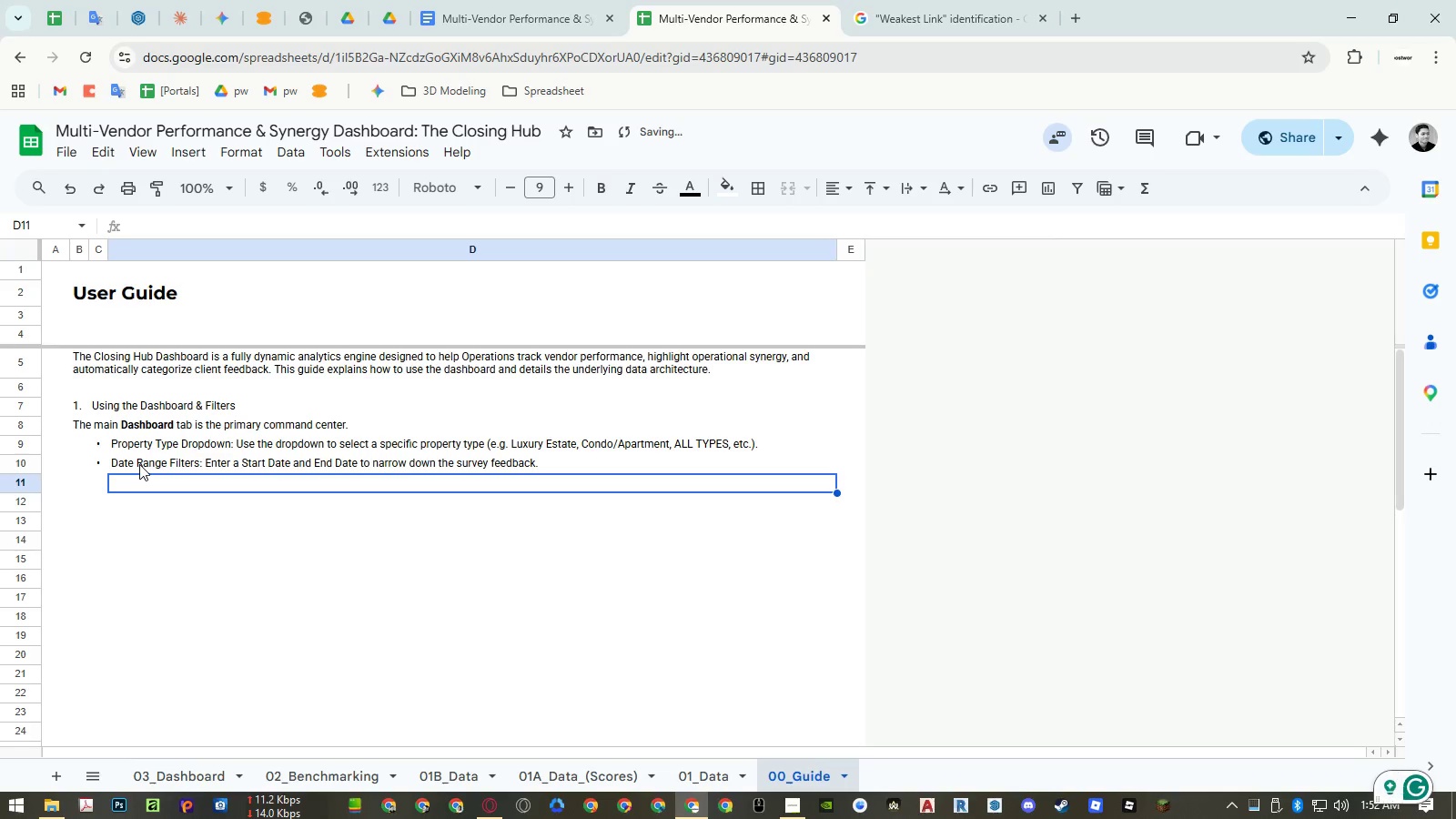 
key(ArrowUp)
 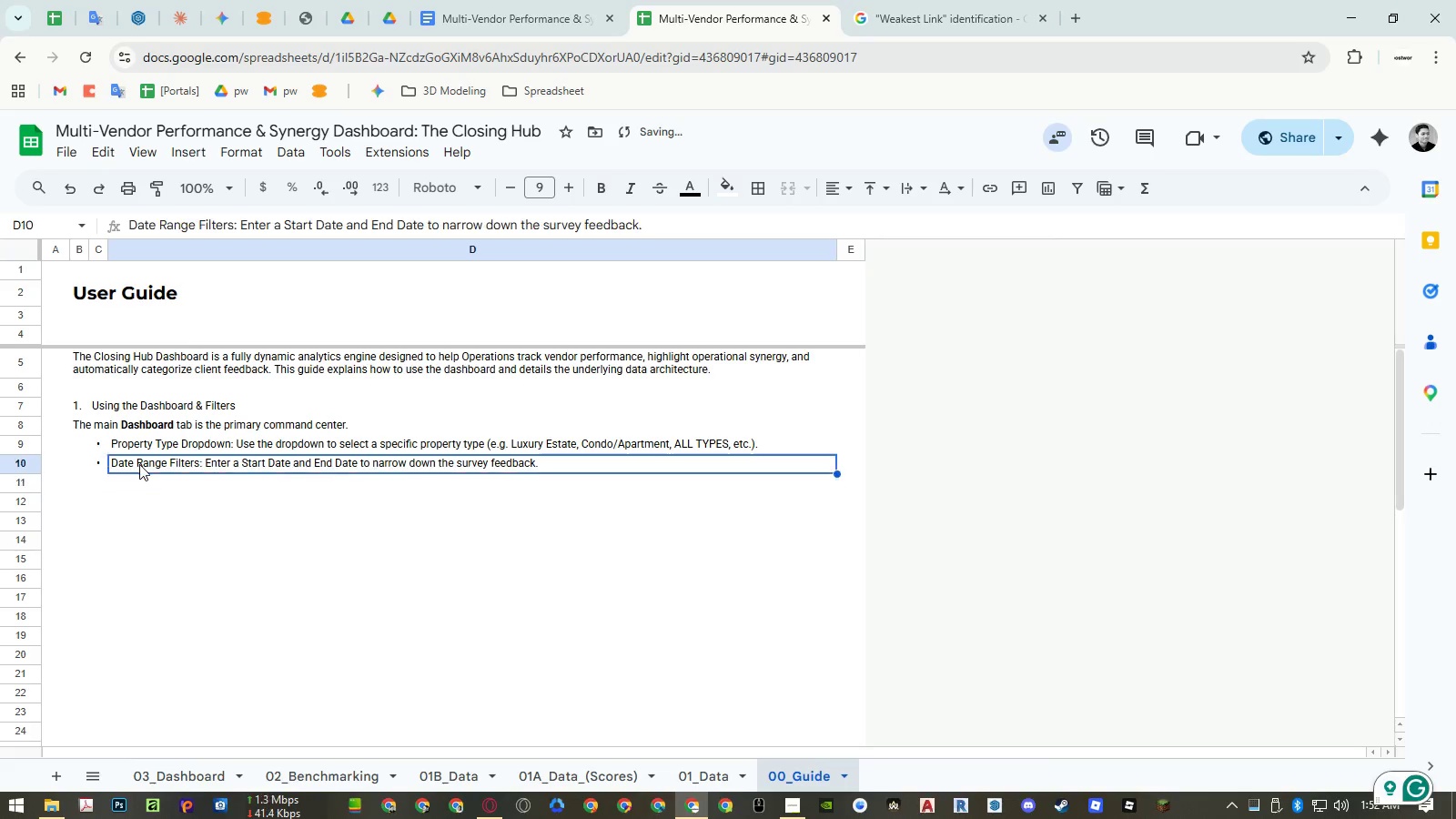 
key(ArrowUp)
 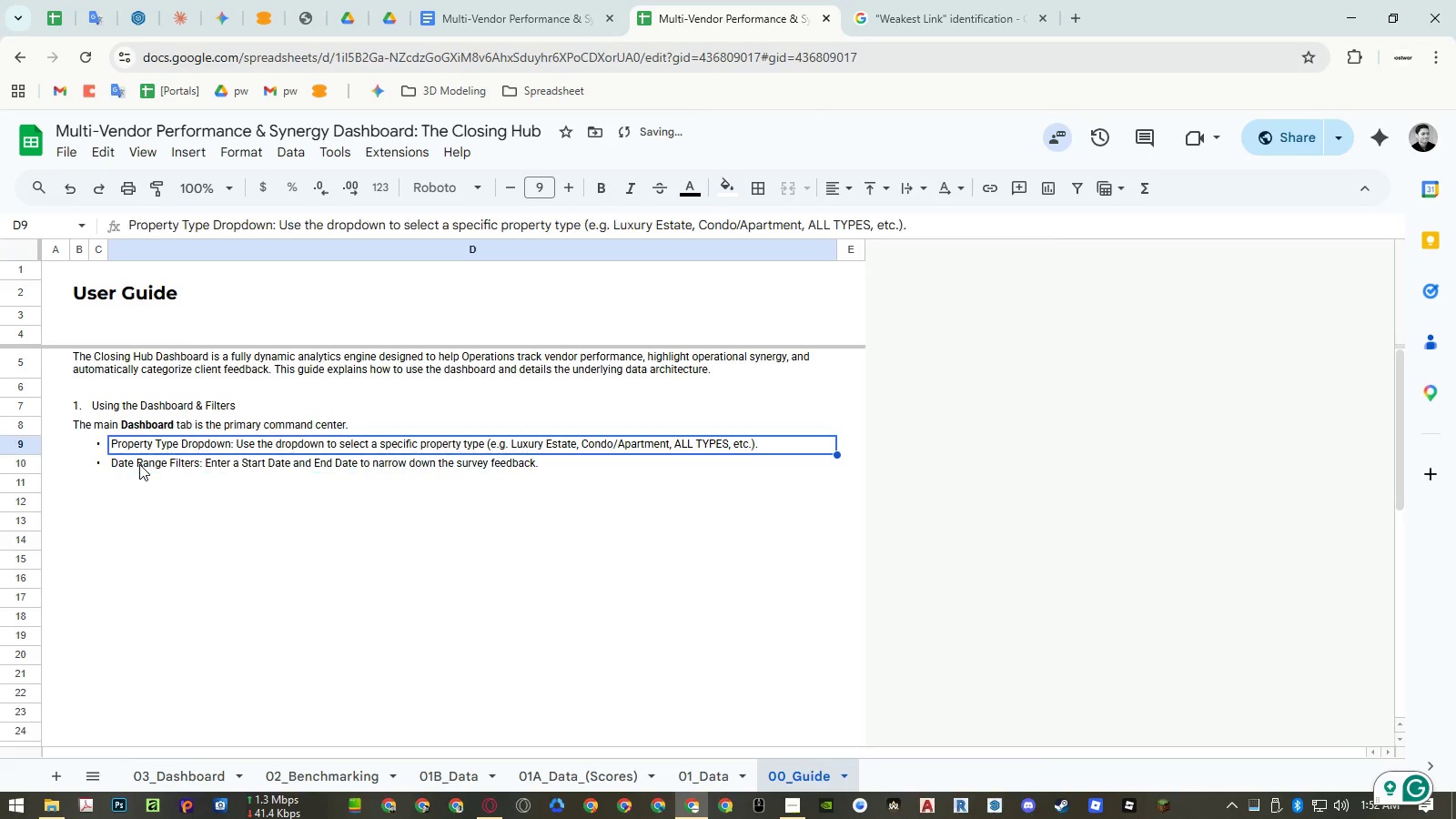 
key(Enter)
 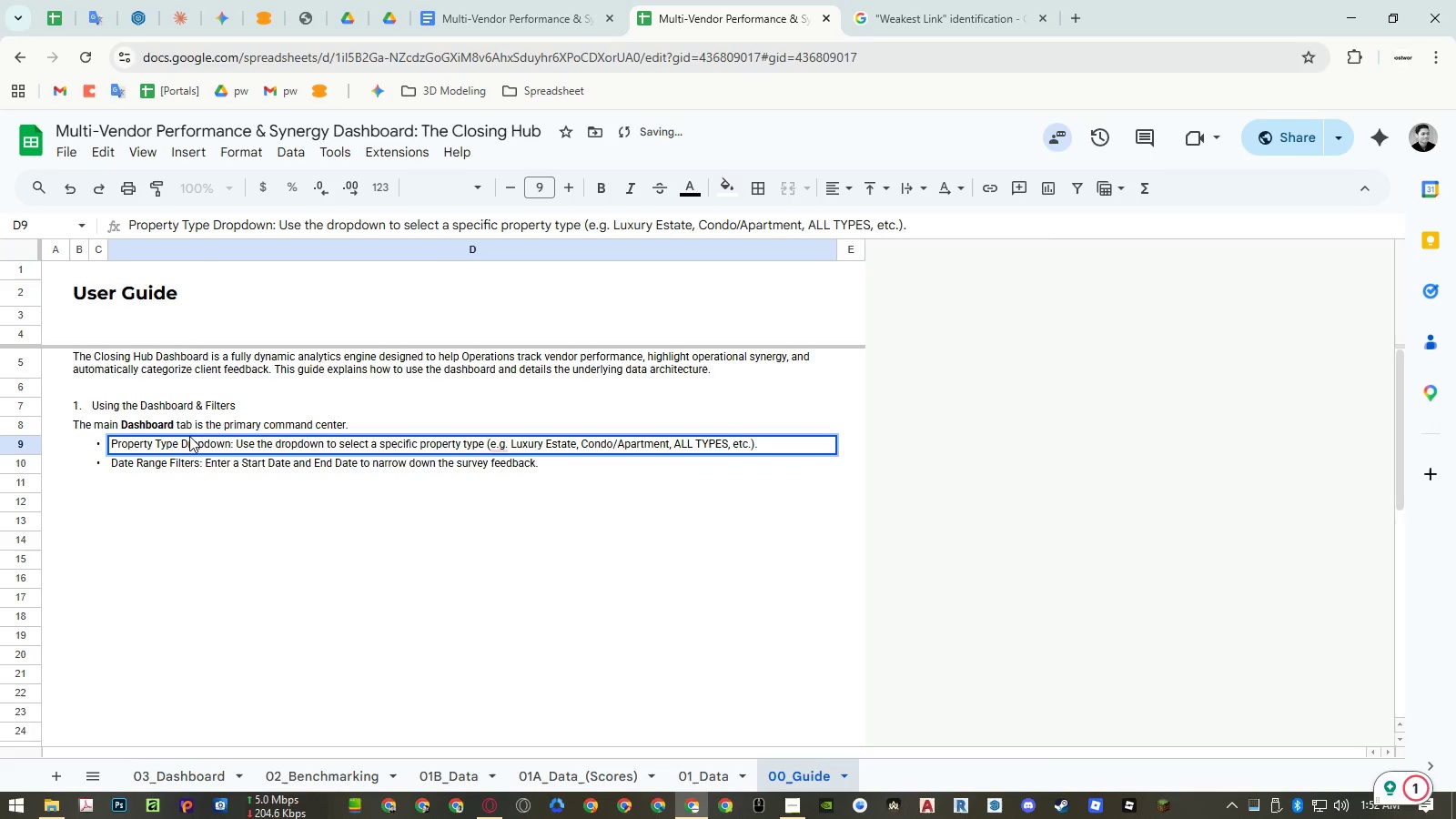 
left_click([193, 442])
 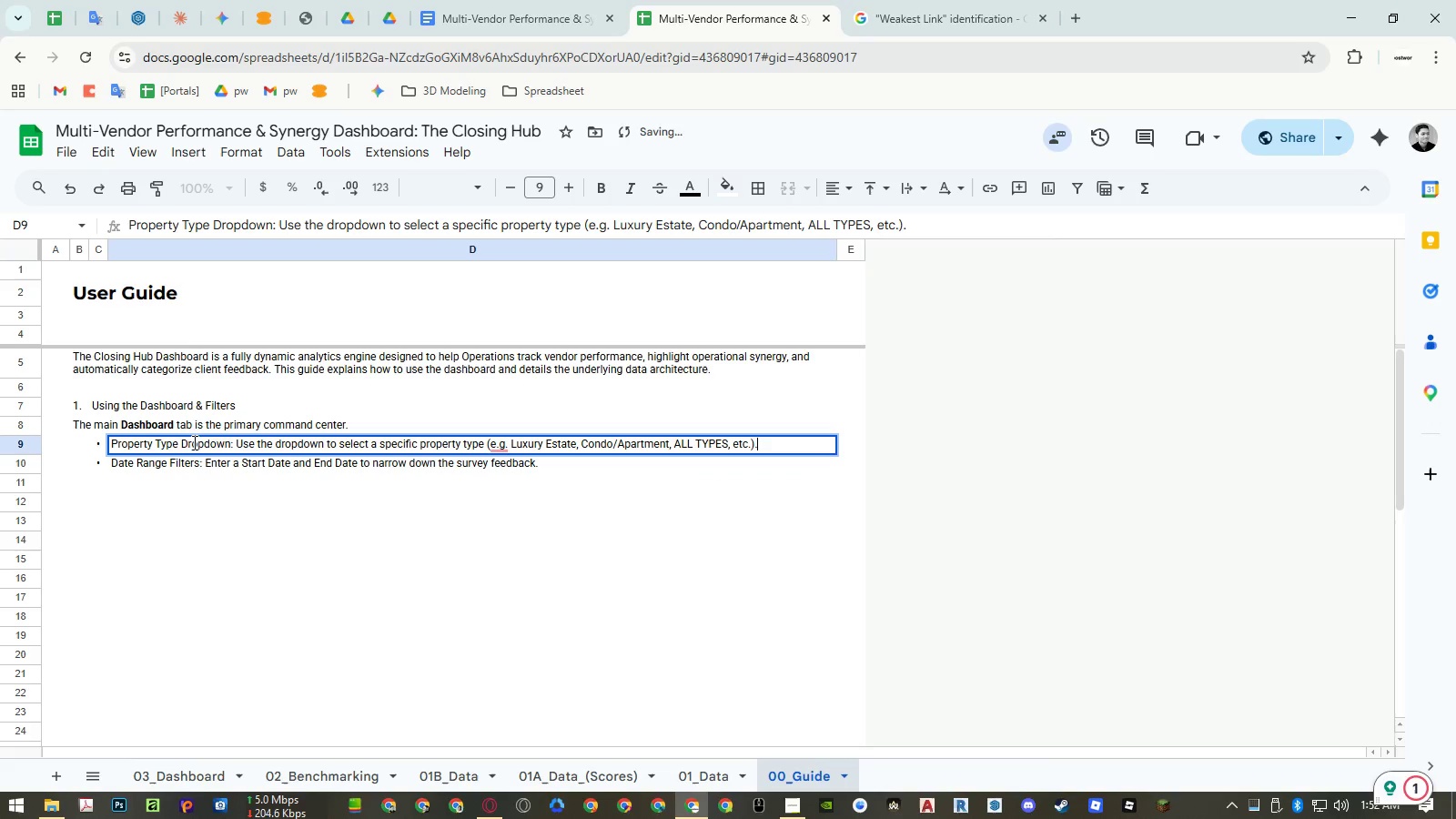 
left_click_drag(start_coordinate=[193, 442], to_coordinate=[128, 438])
 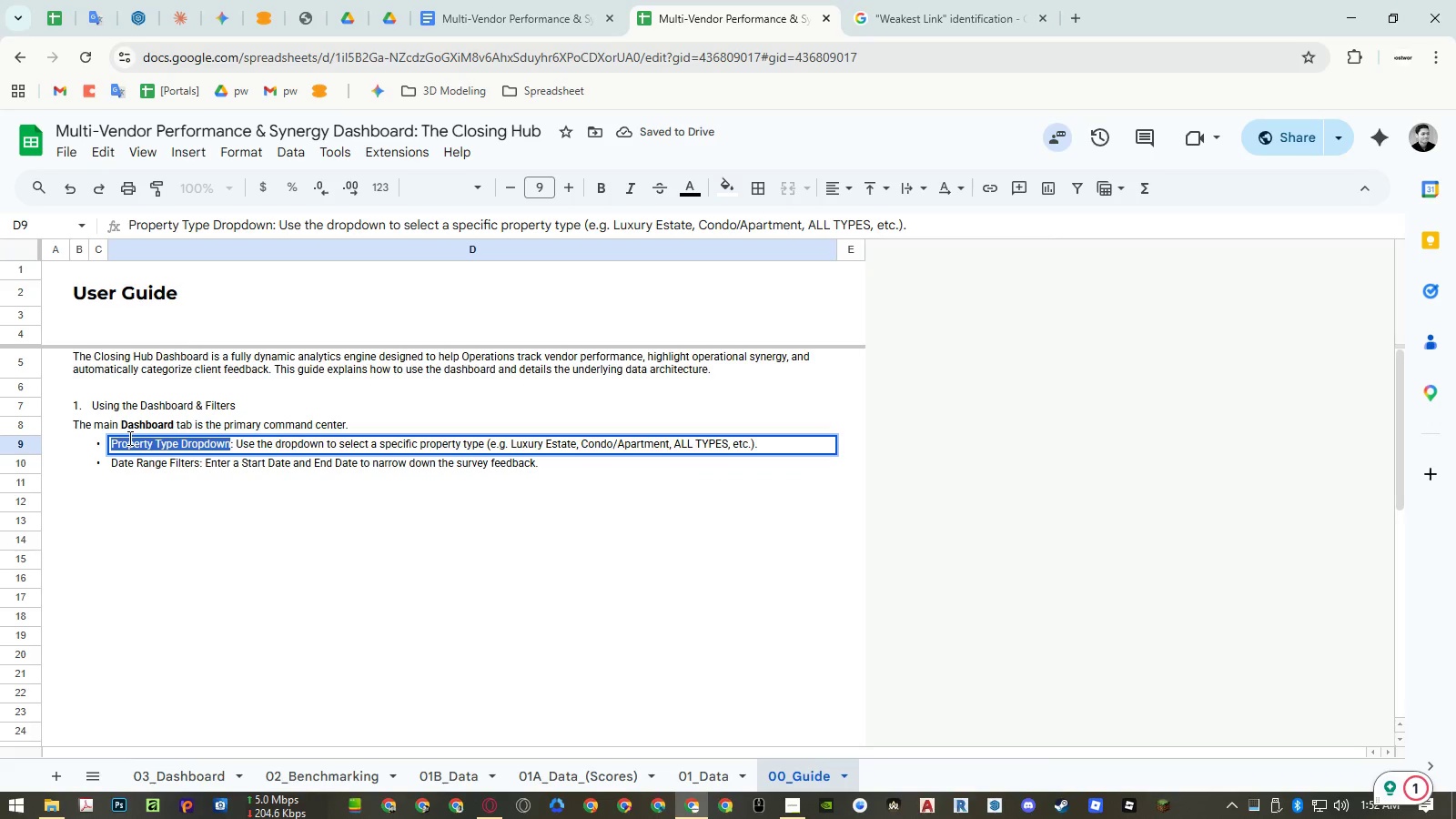 
key(Control+B)
 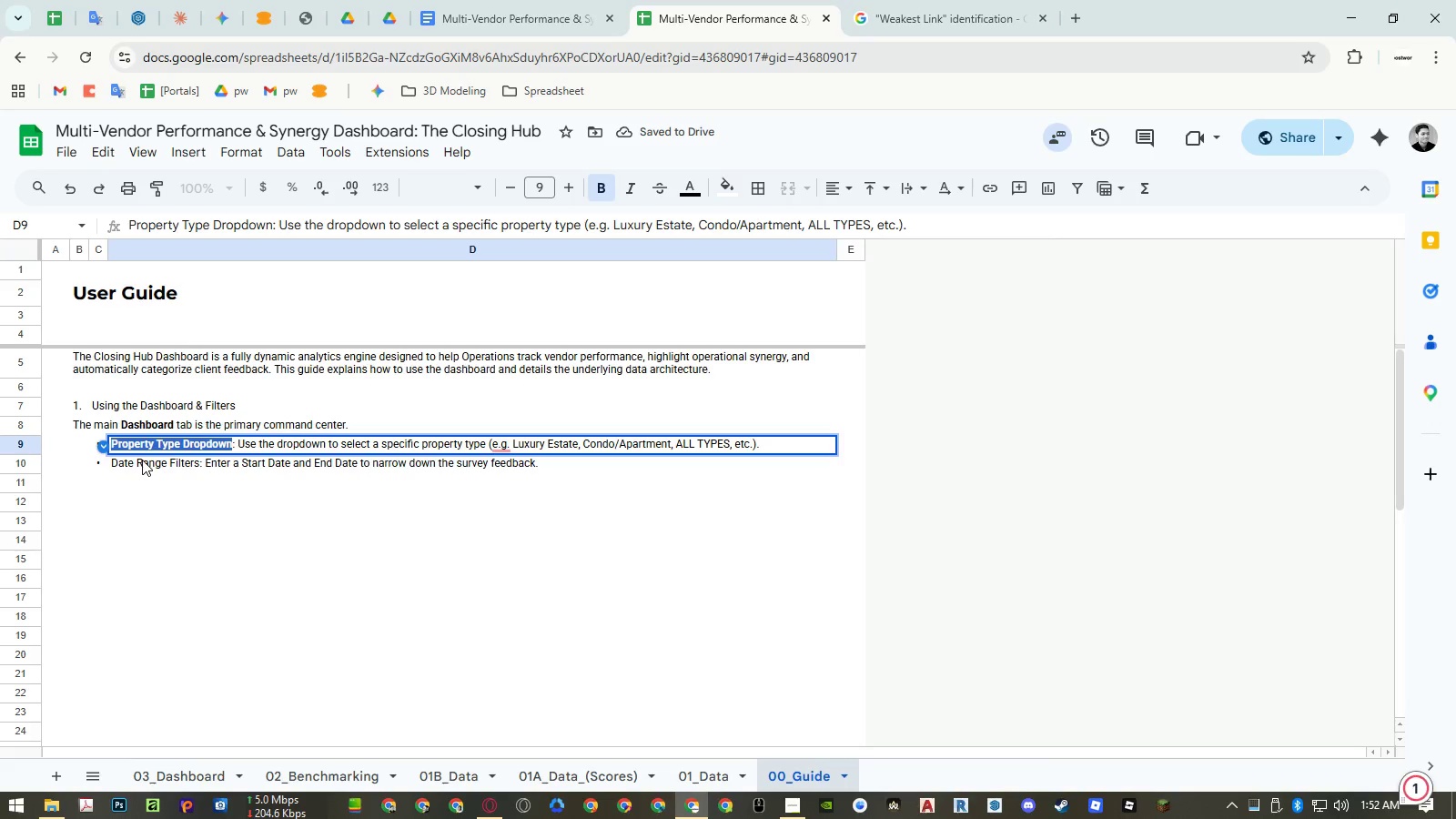 
double_click([142, 460])
 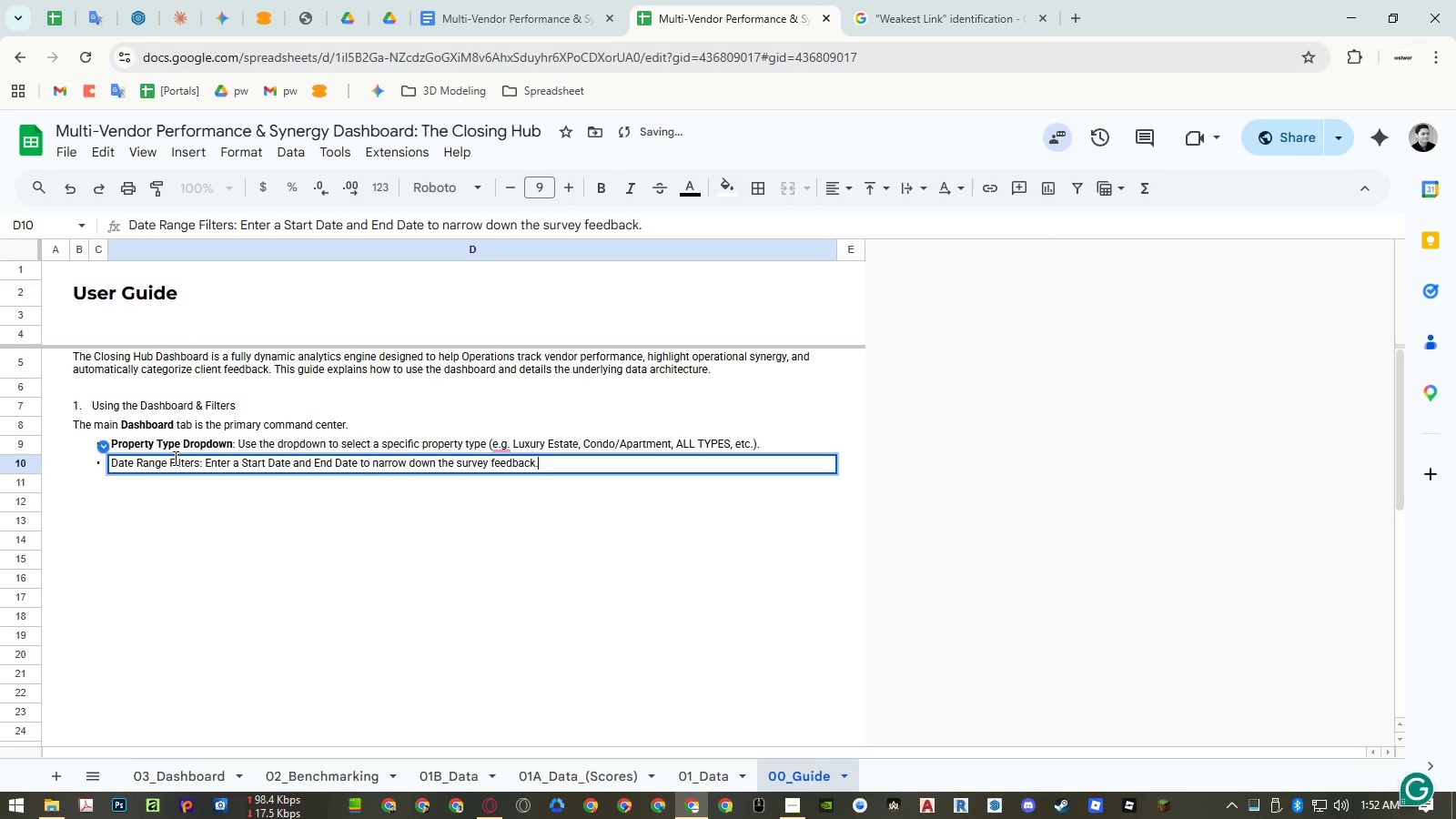 
left_click([180, 459])
 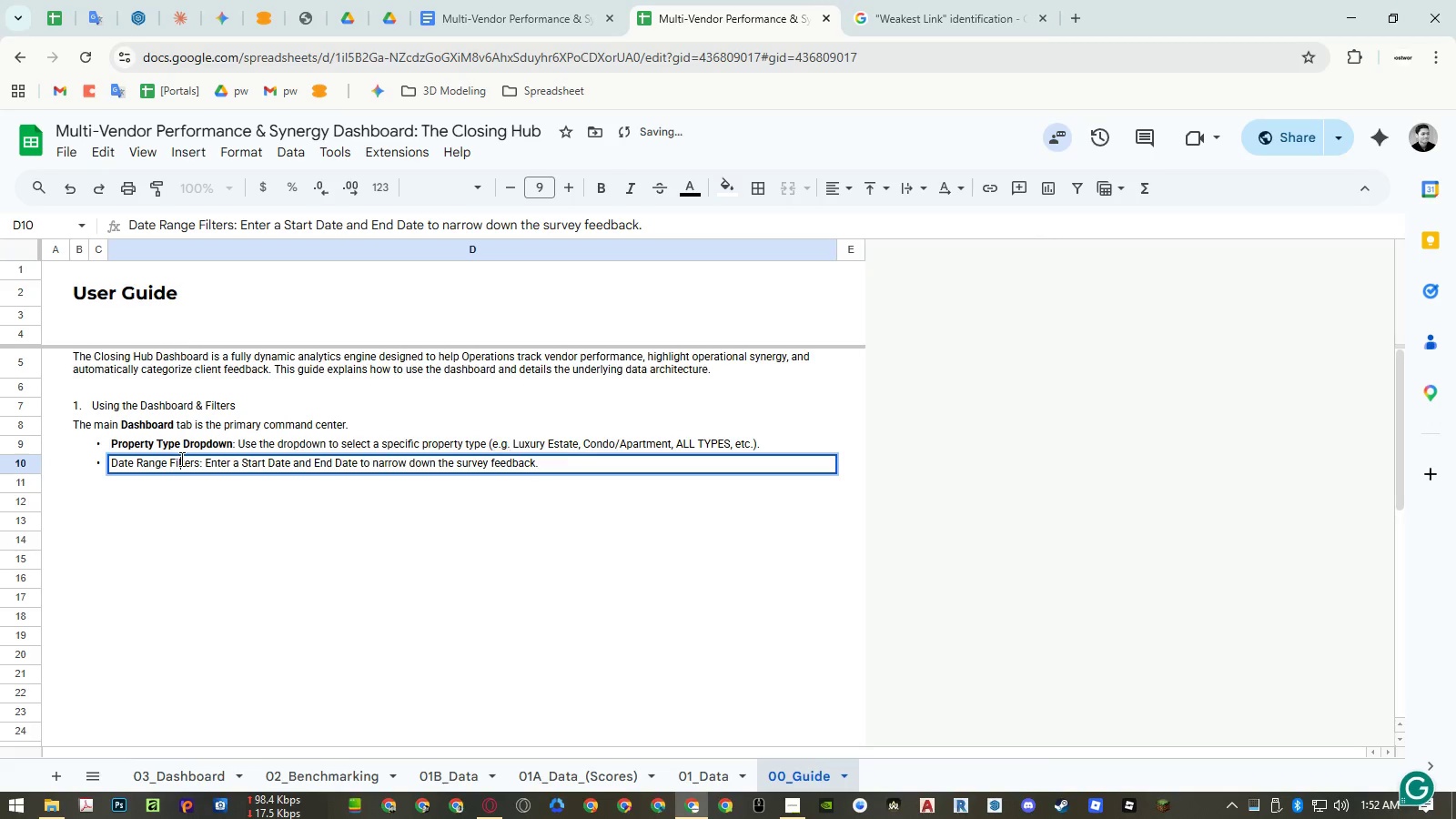 
left_click_drag(start_coordinate=[180, 459], to_coordinate=[97, 461])
 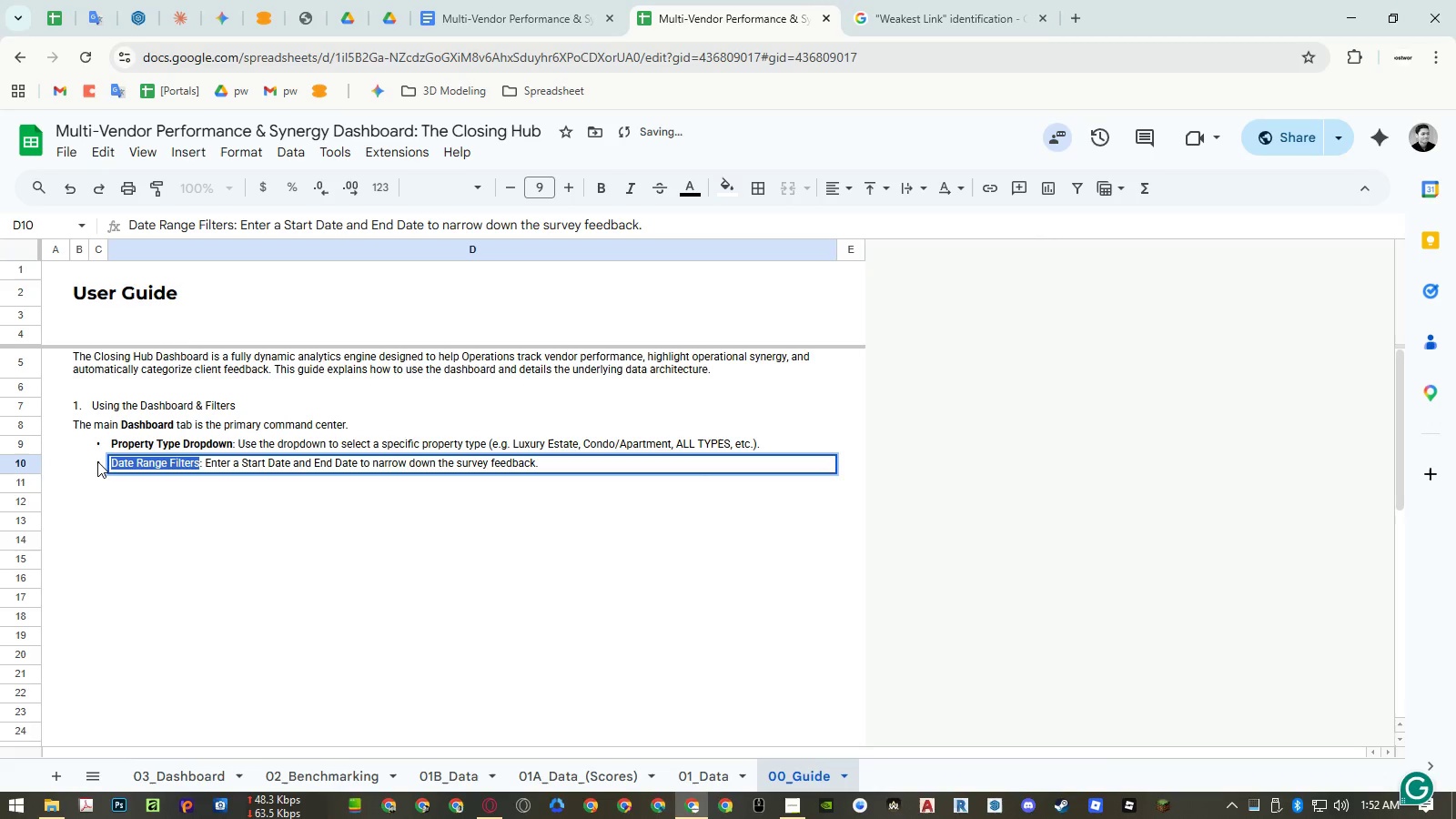 
key(Control+ControlLeft)
 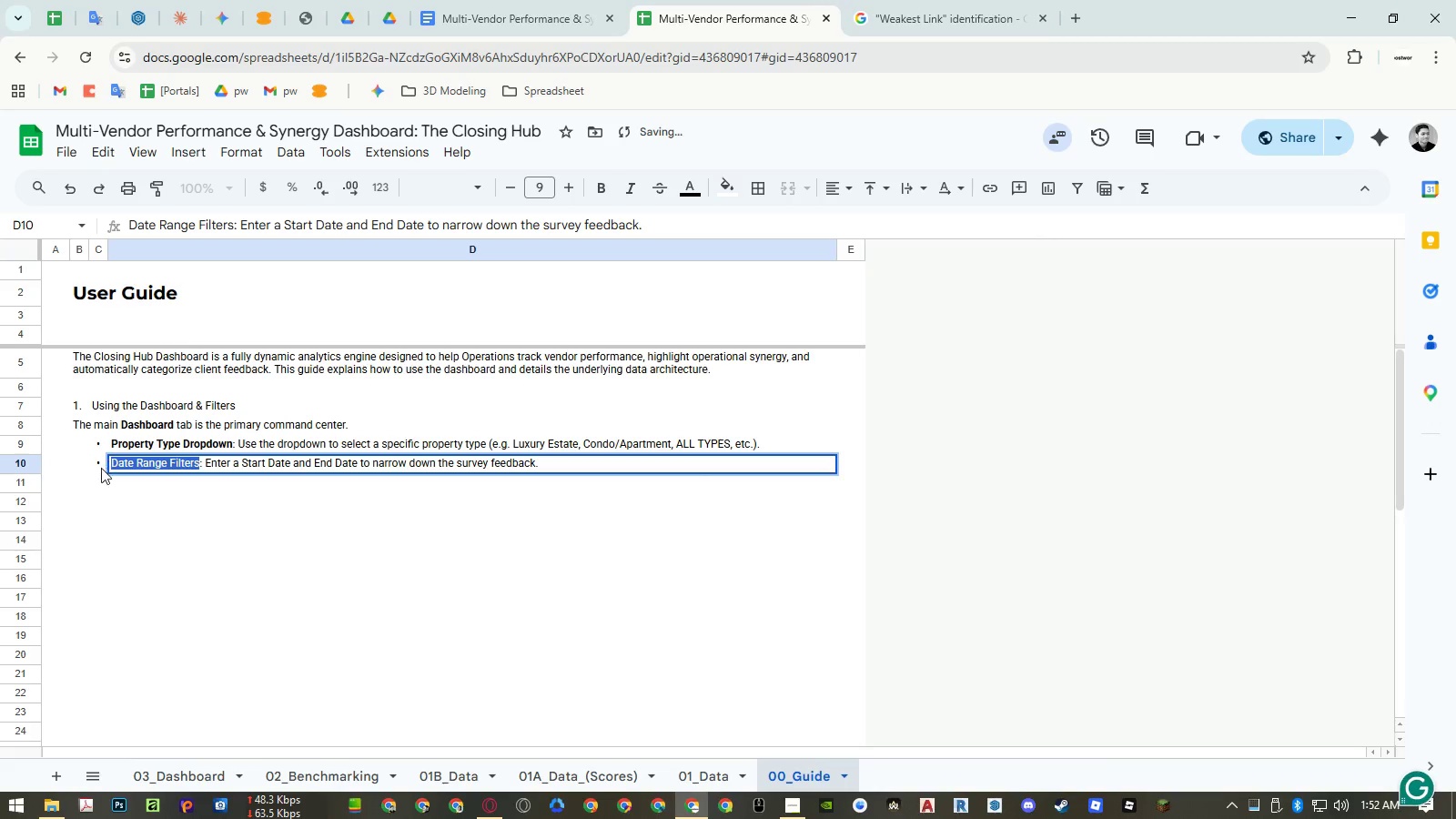 
key(Control+B)
 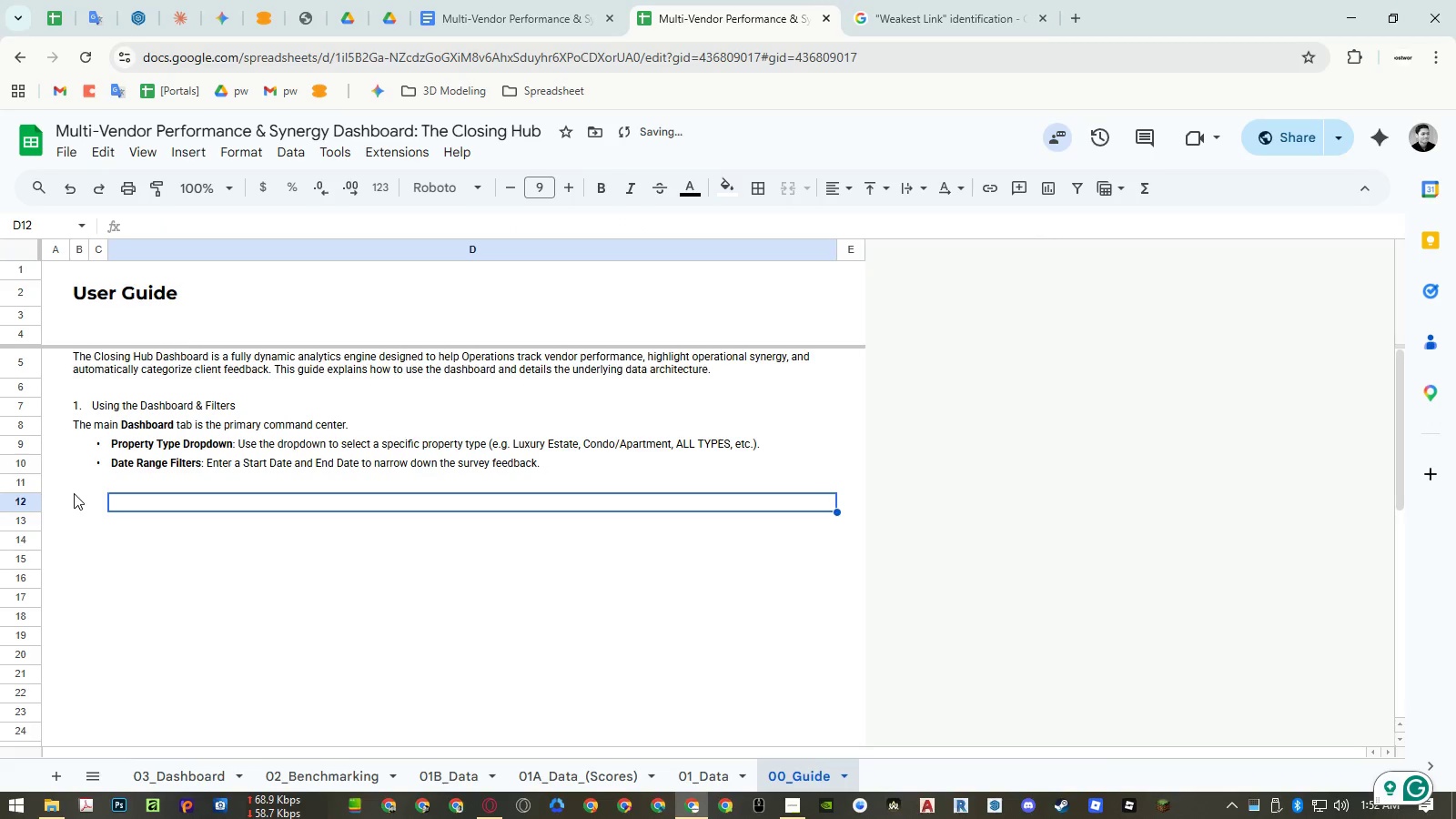 
left_click([25, 409])
 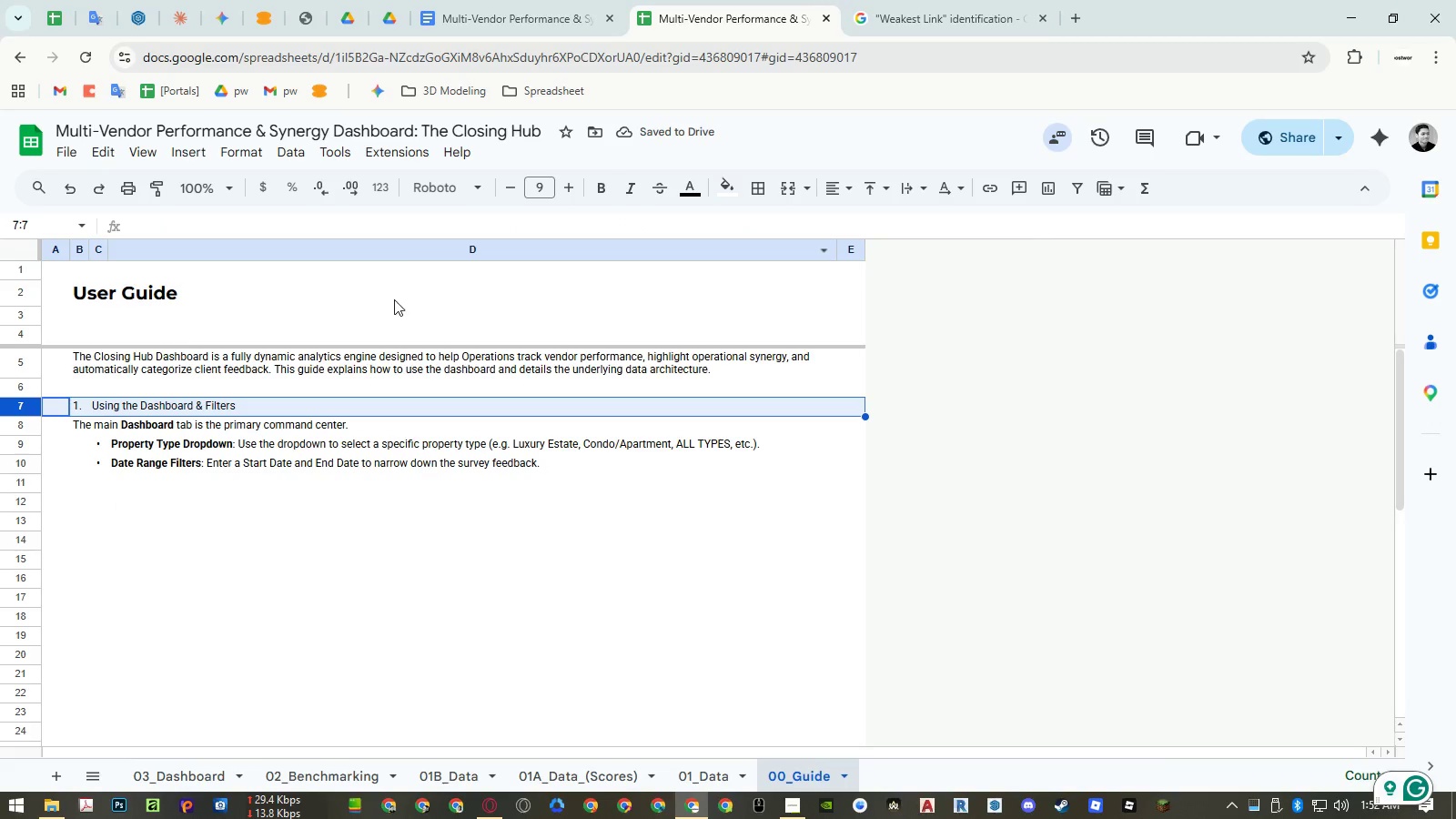 
scroll: coordinate [349, 388], scroll_direction: up, amount: 7.0
 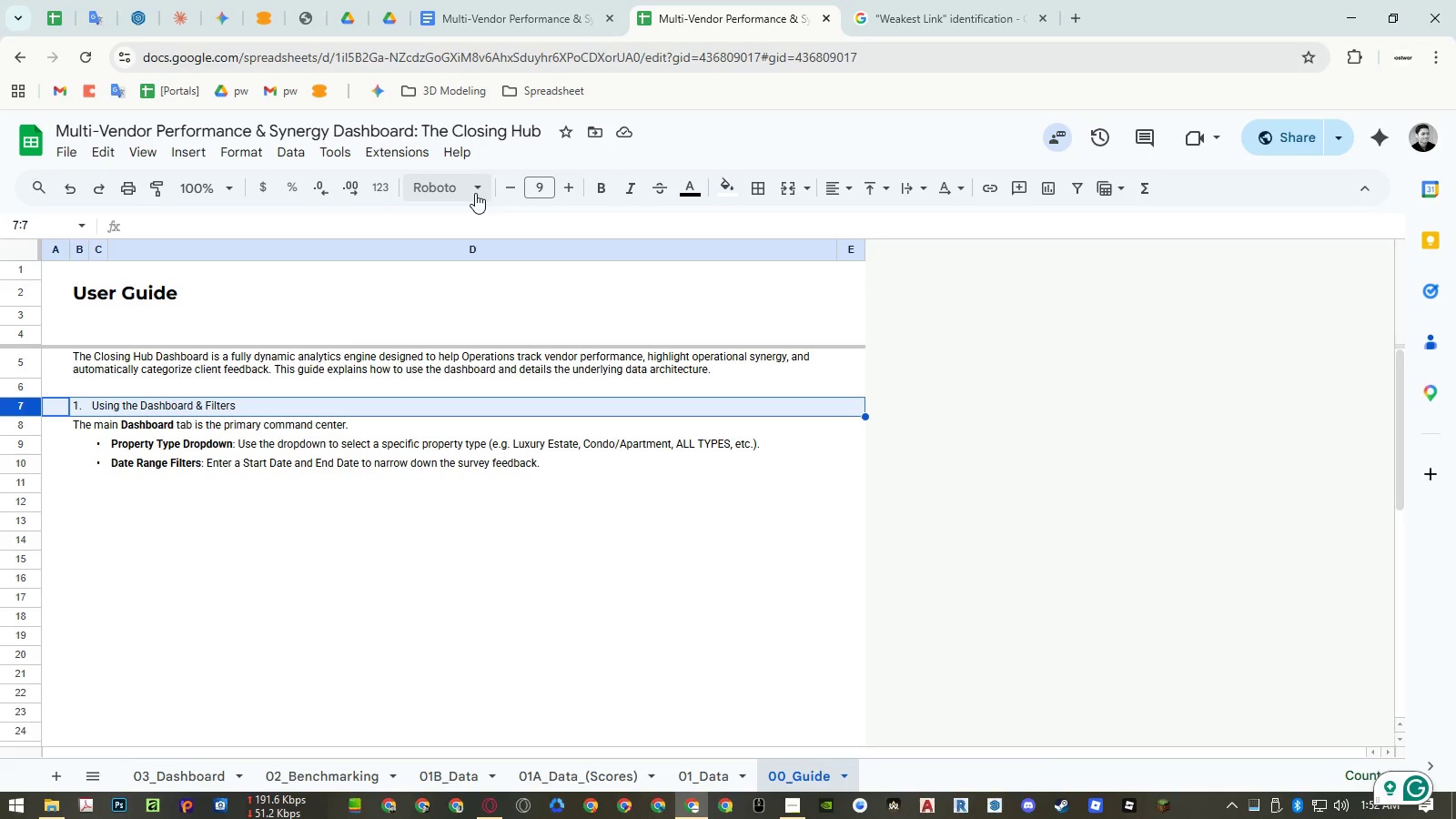 
left_click([595, 187])
 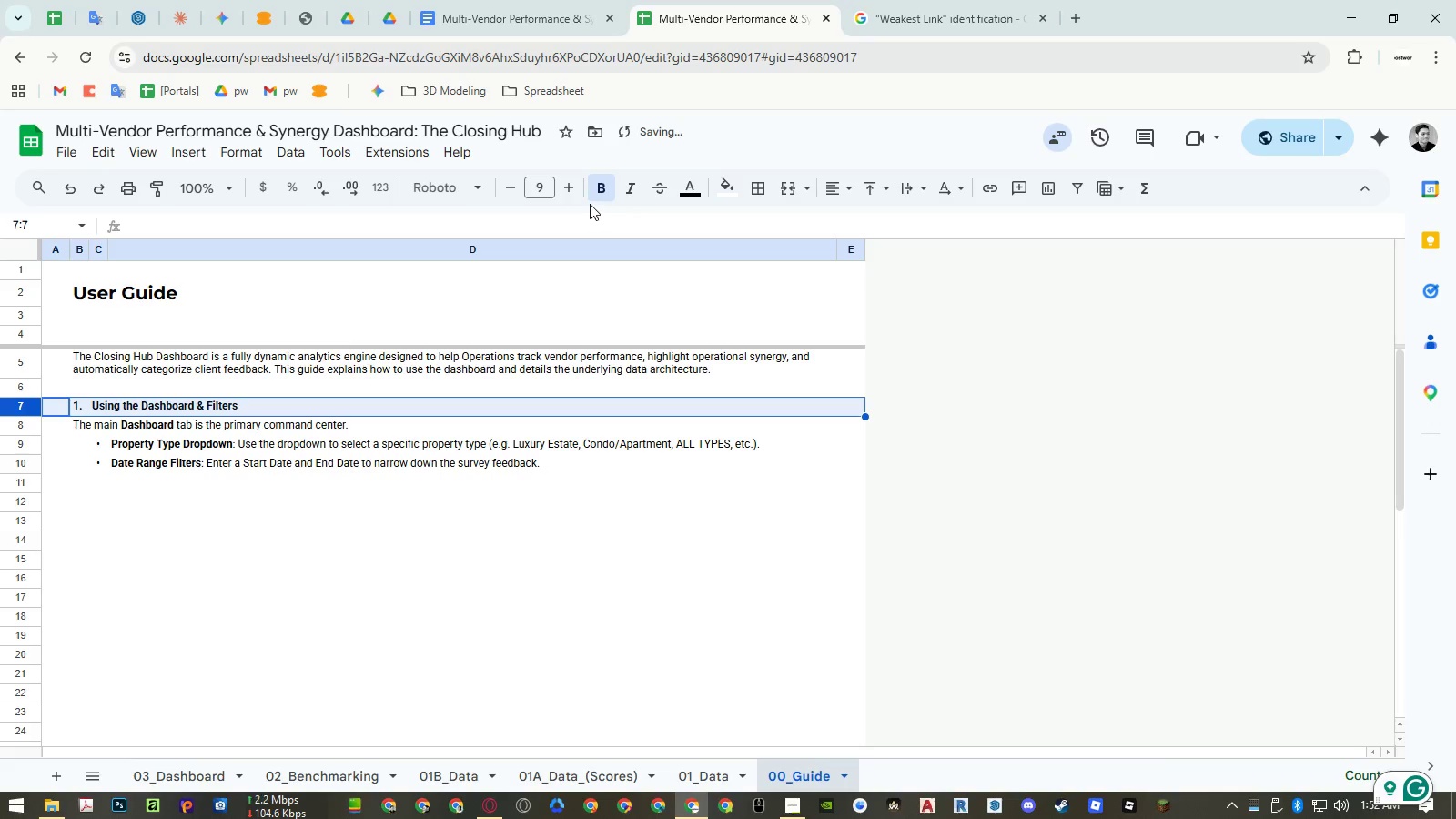 
double_click([571, 194])
 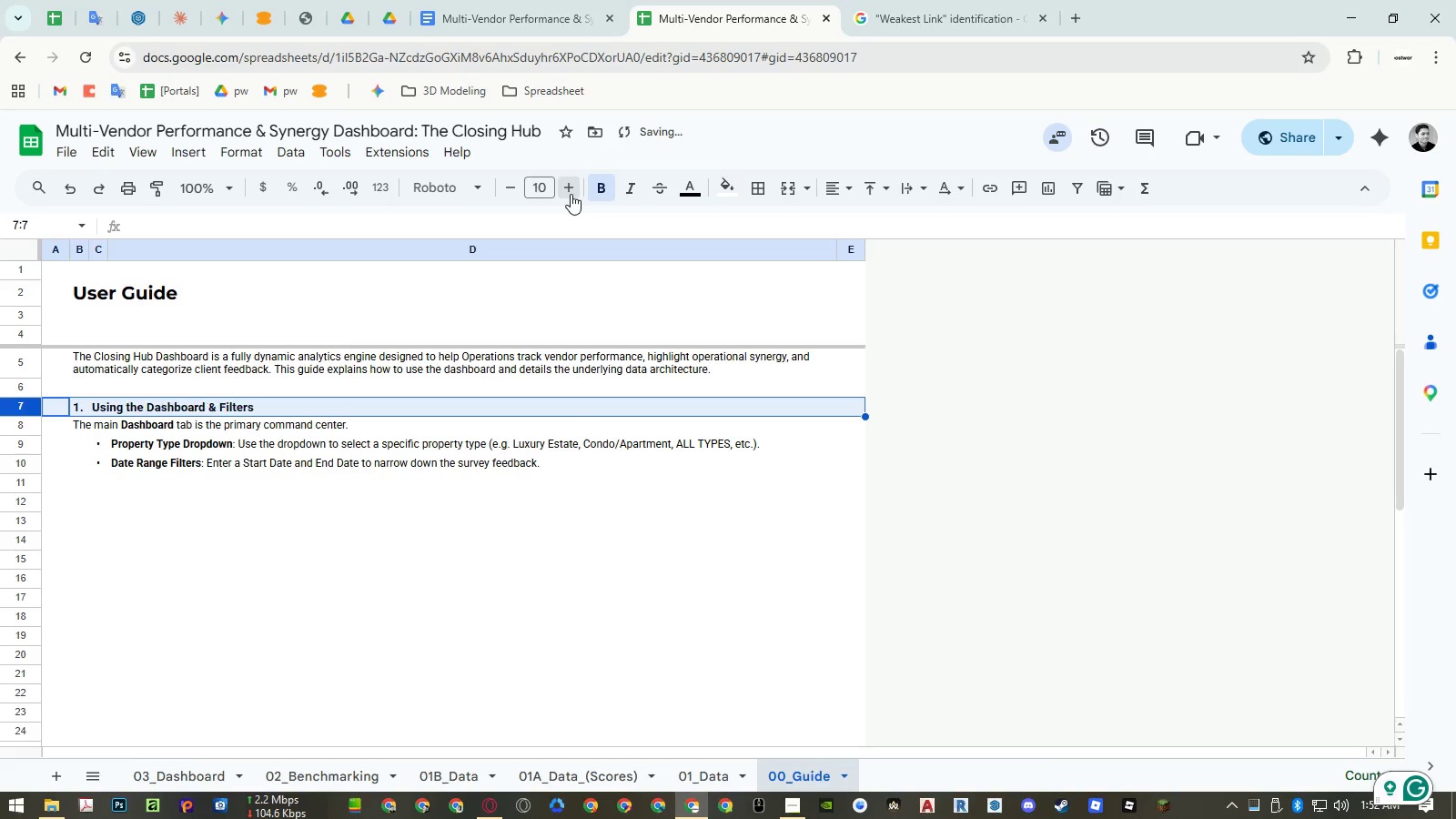 
triple_click([571, 194])
 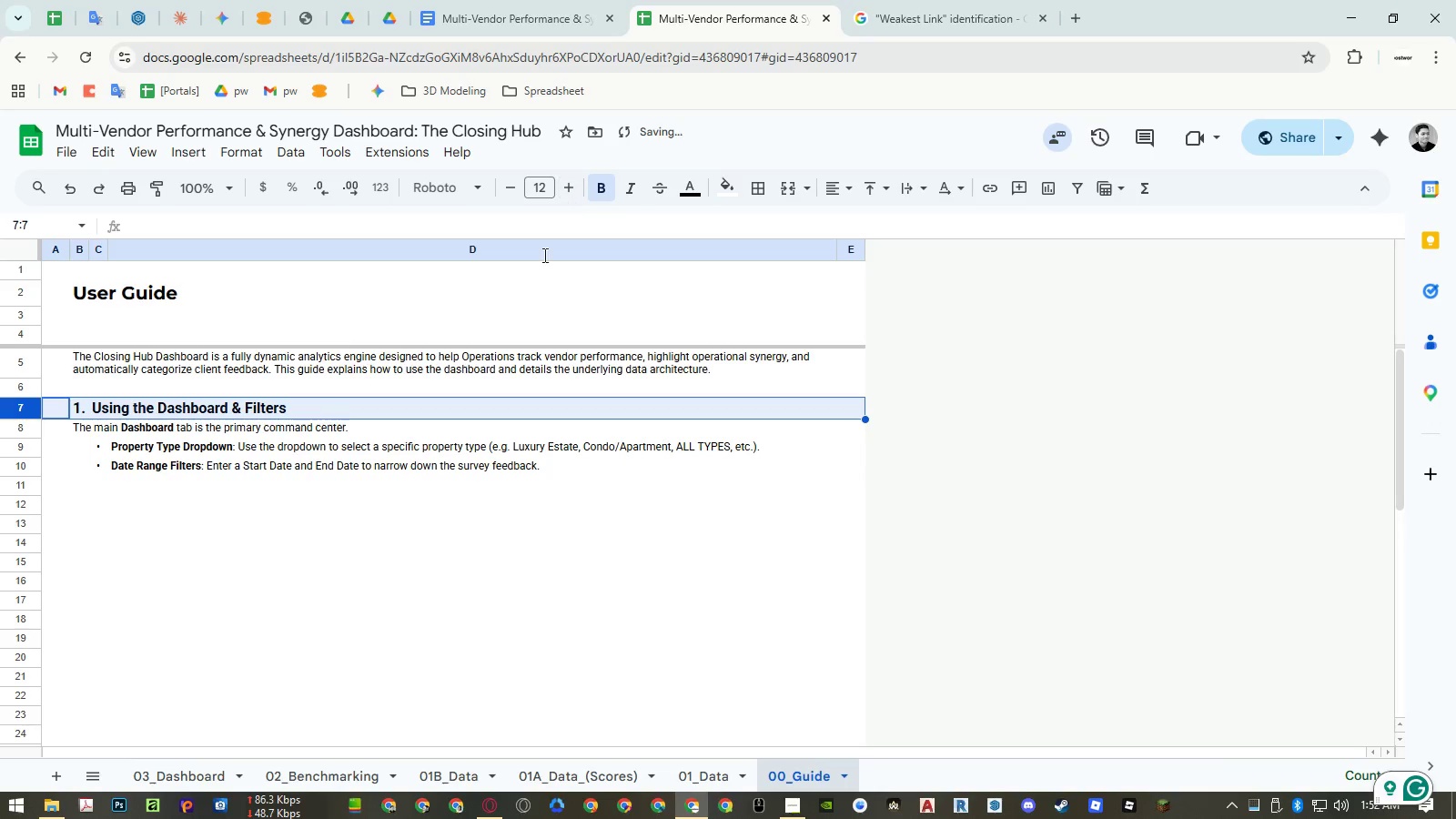 
left_click([327, 521])
 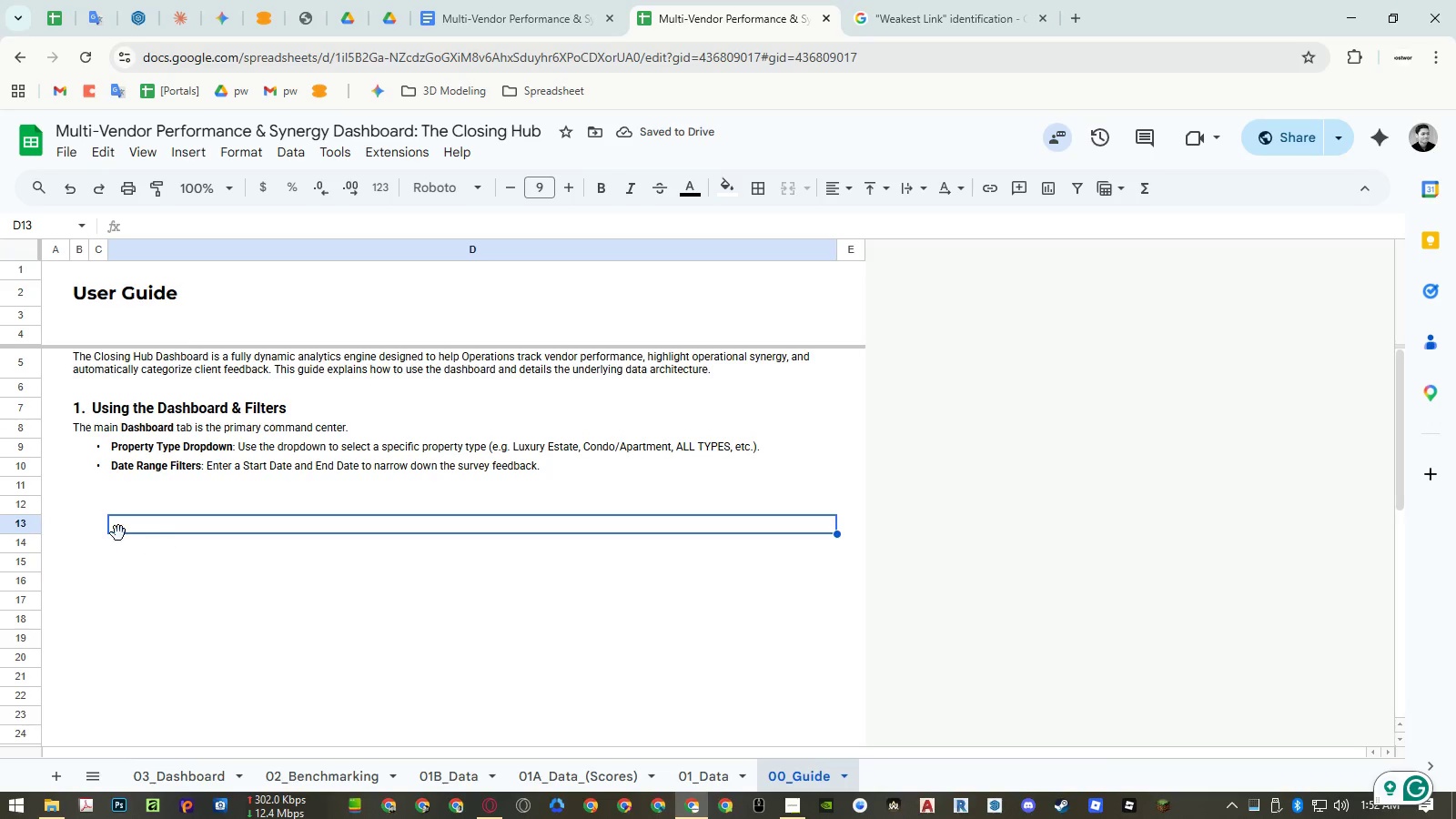 
left_click([33, 523])
 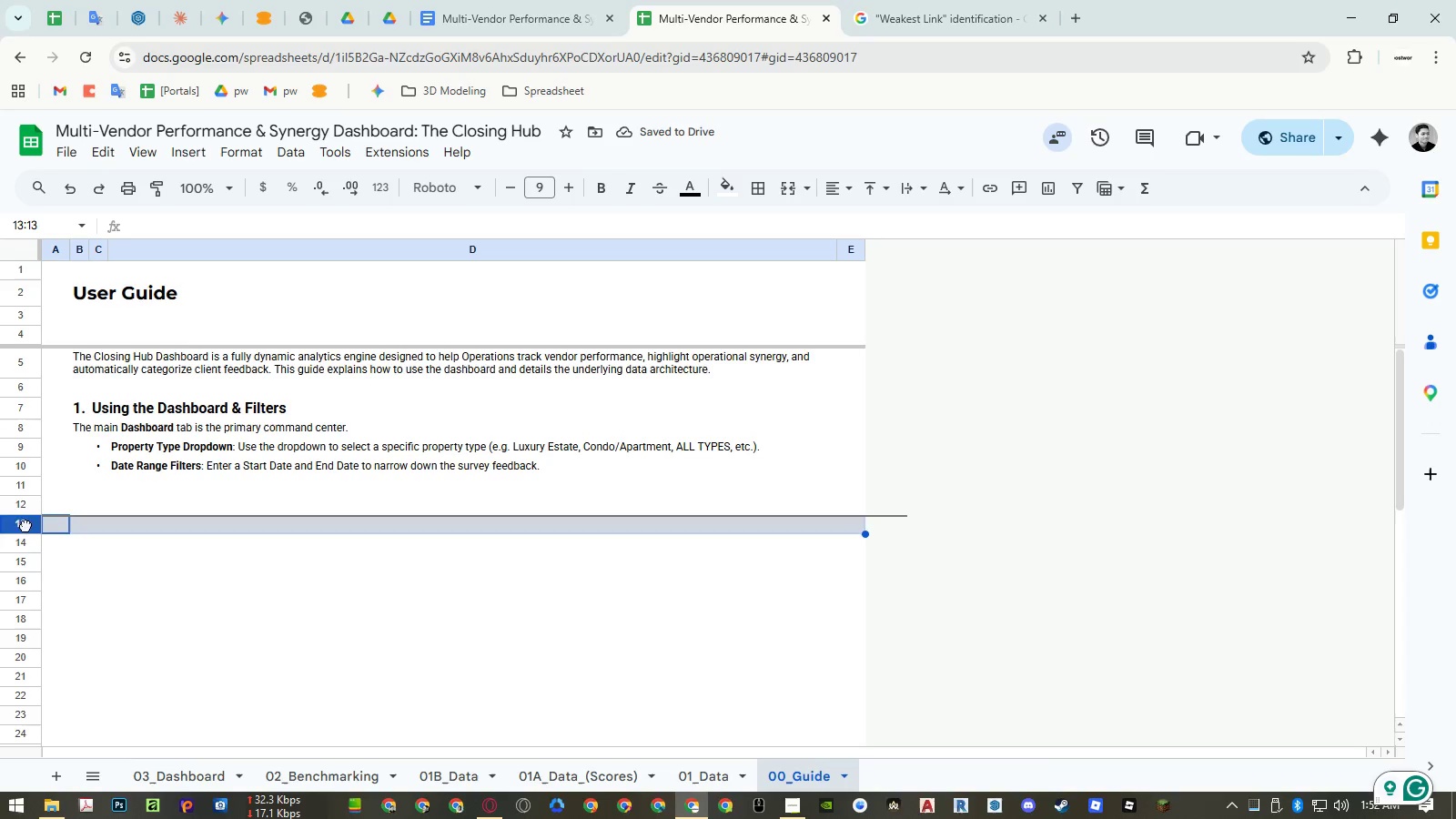 
left_click_drag(start_coordinate=[25, 525], to_coordinate=[41, 436])
 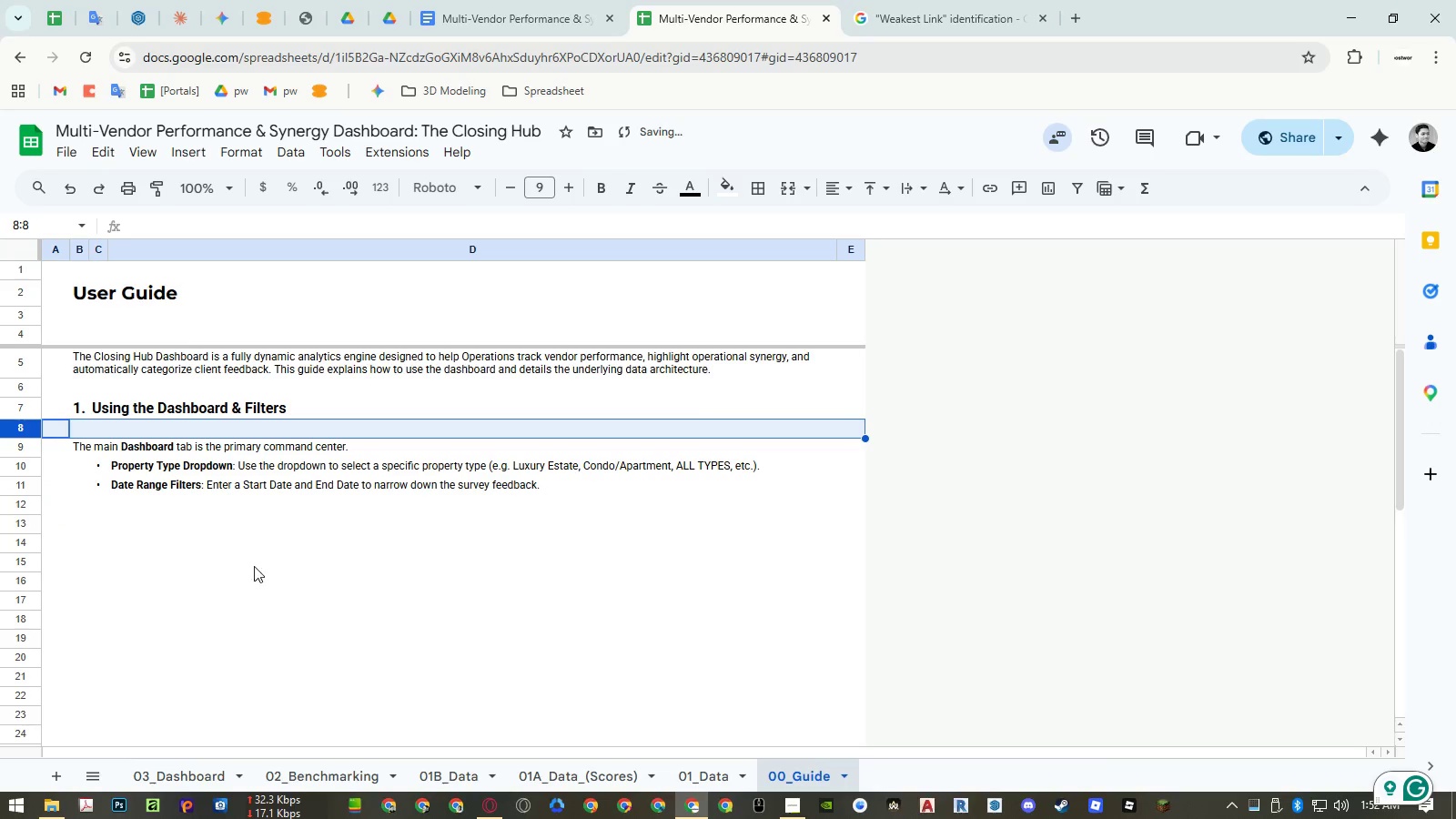 
left_click([268, 569])
 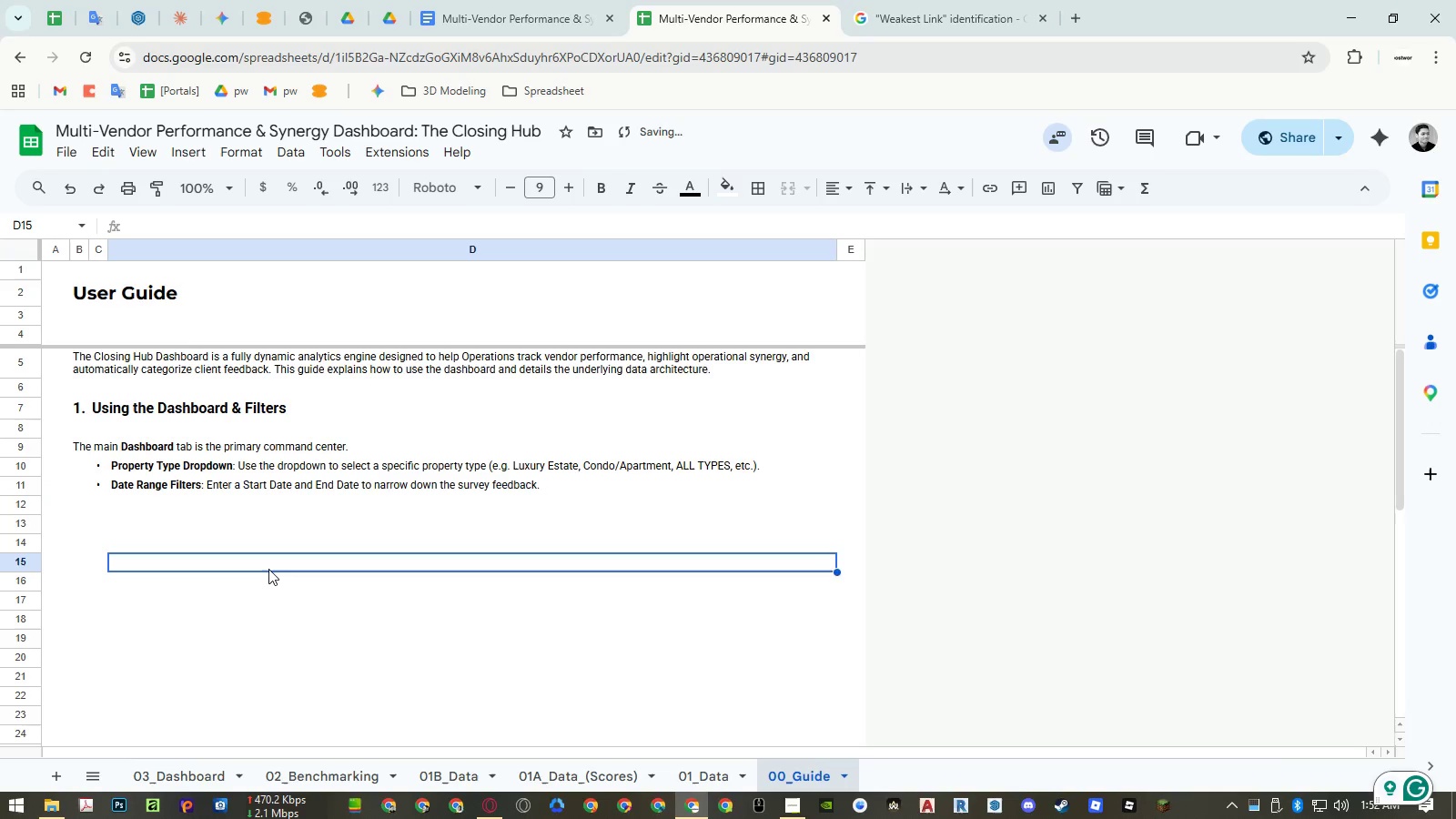 
scroll: coordinate [268, 569], scroll_direction: up, amount: 3.0
 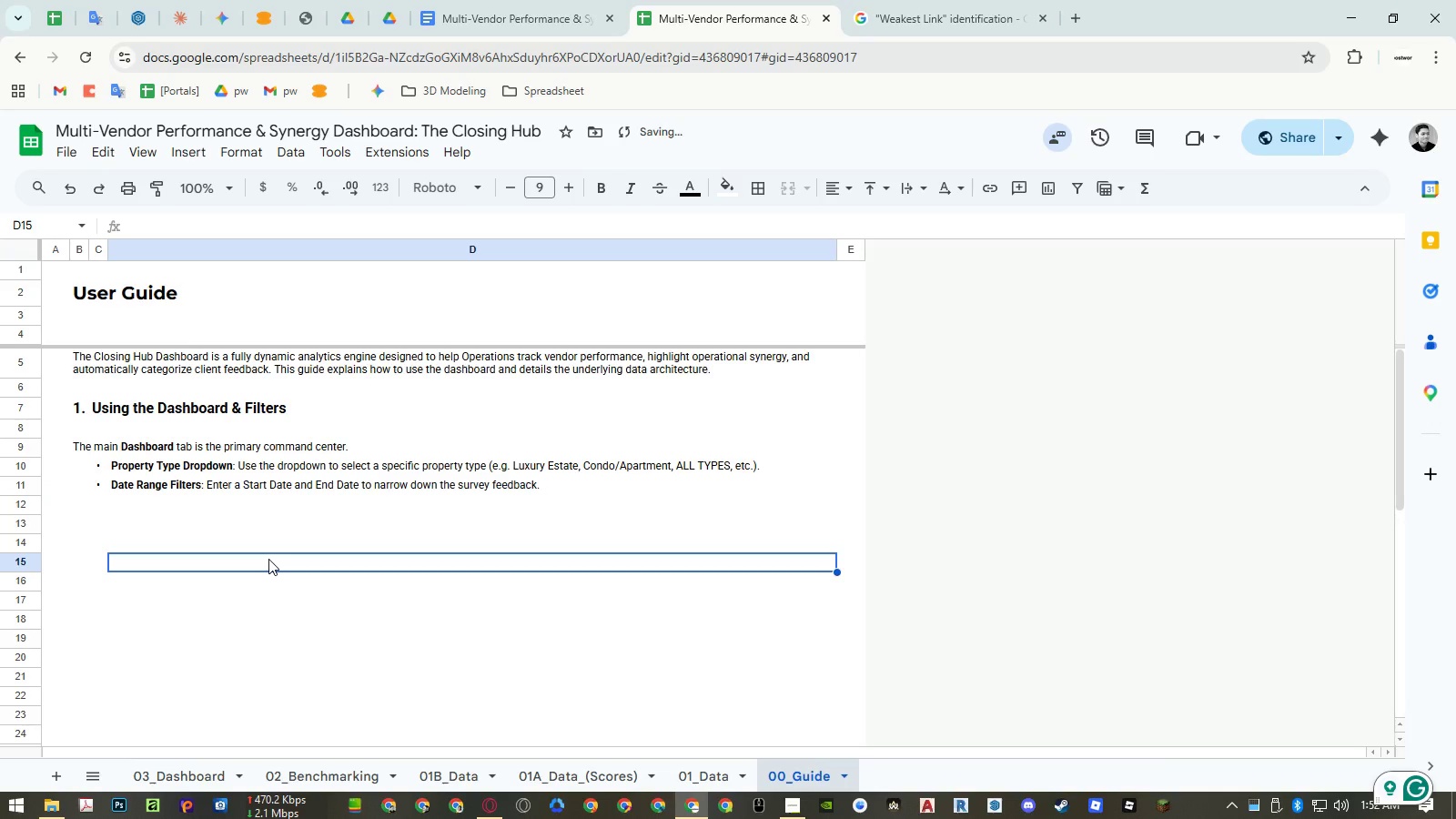 
key(Control+ControlRight)
 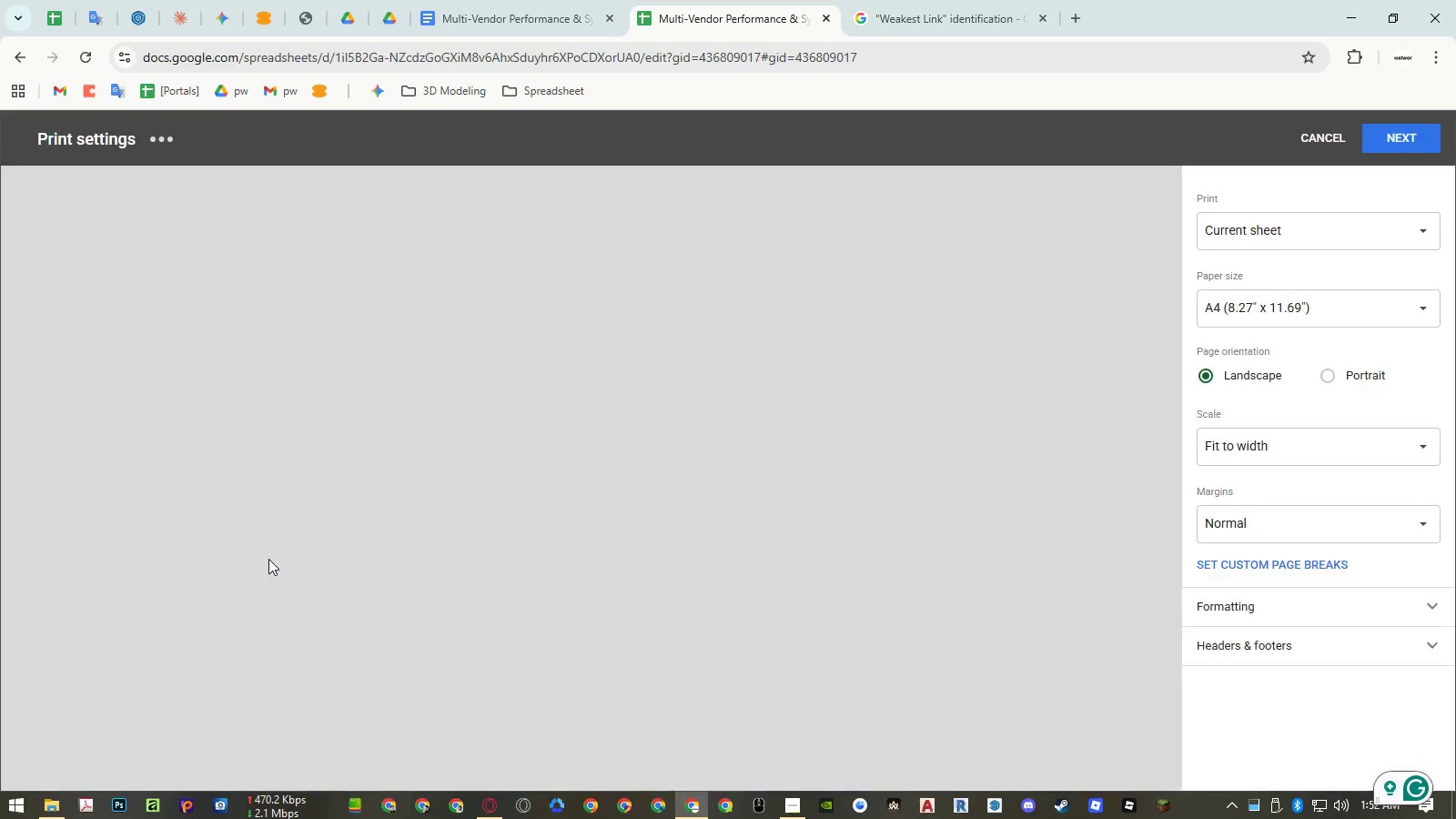 
key(Control+P)
 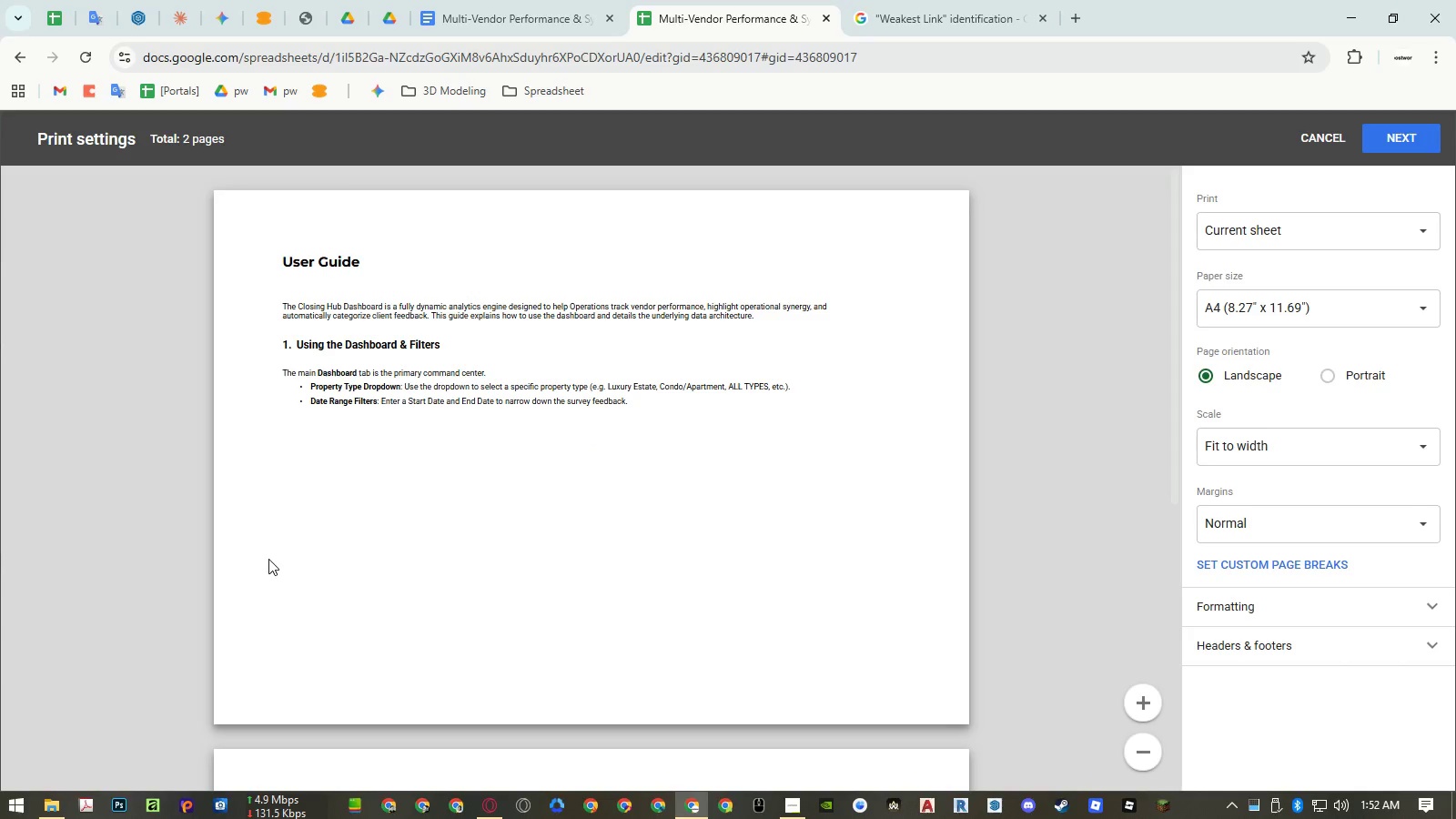 
key(Escape)
 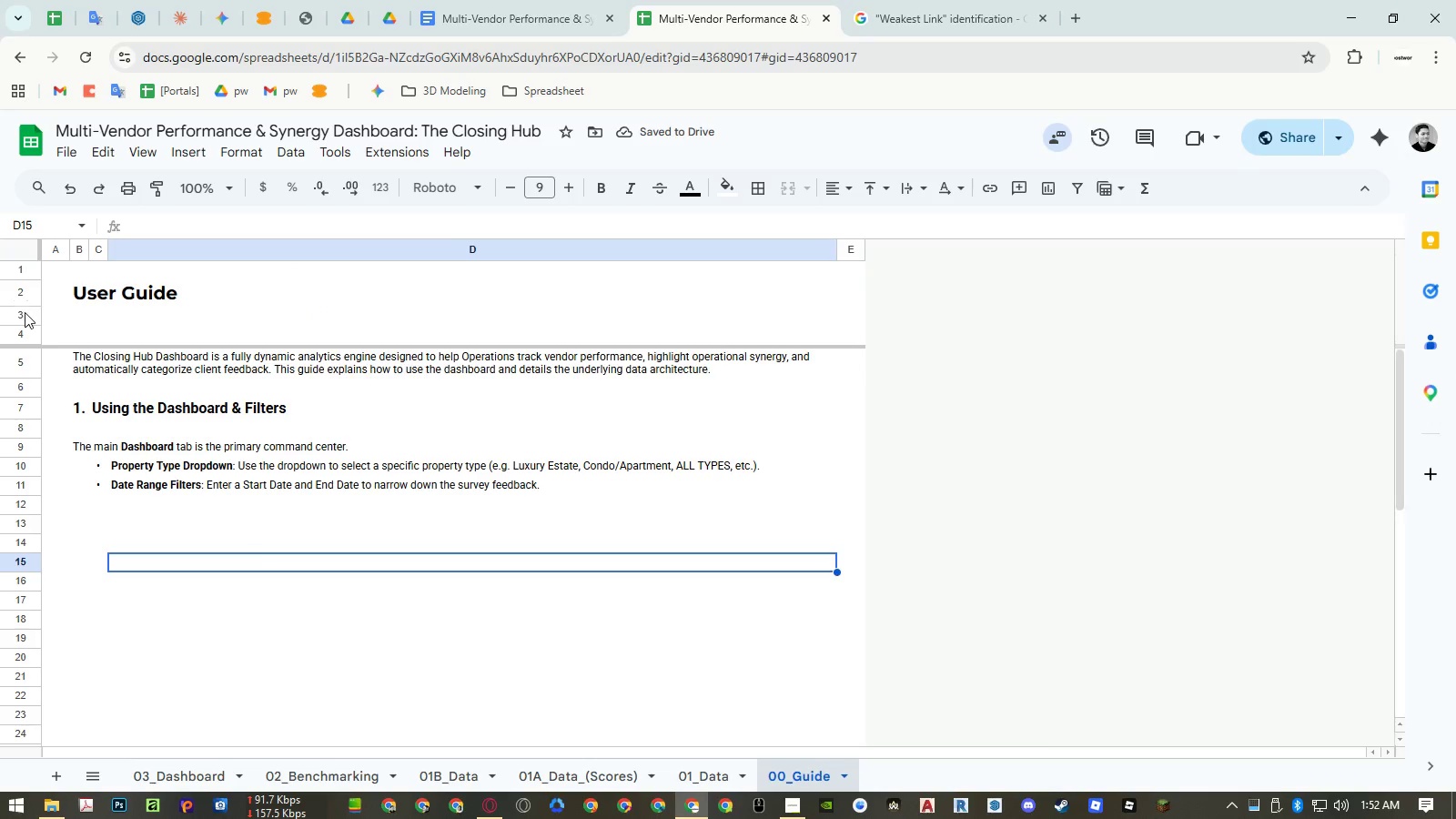 
right_click([25, 312])
 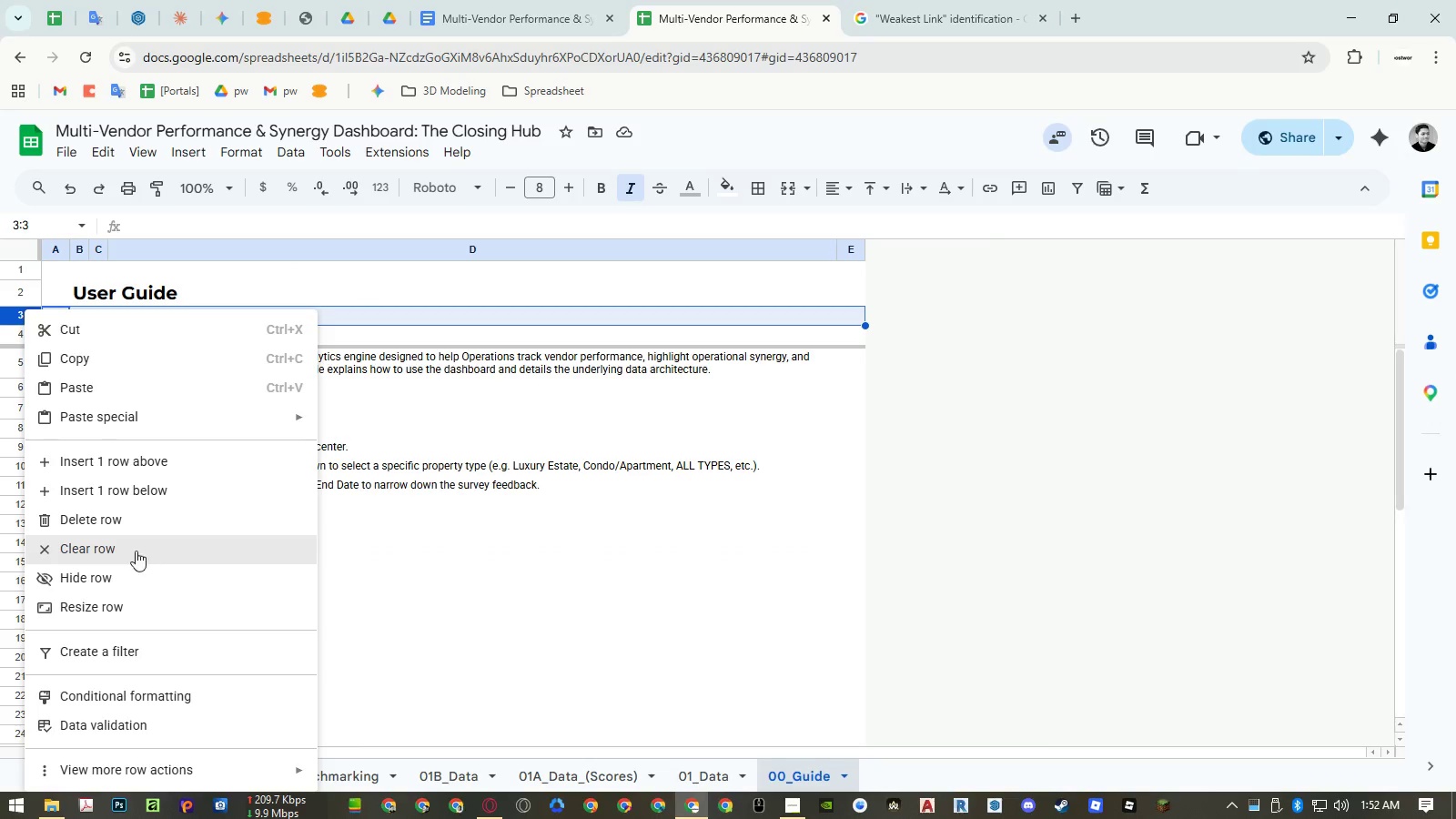 
left_click([132, 570])
 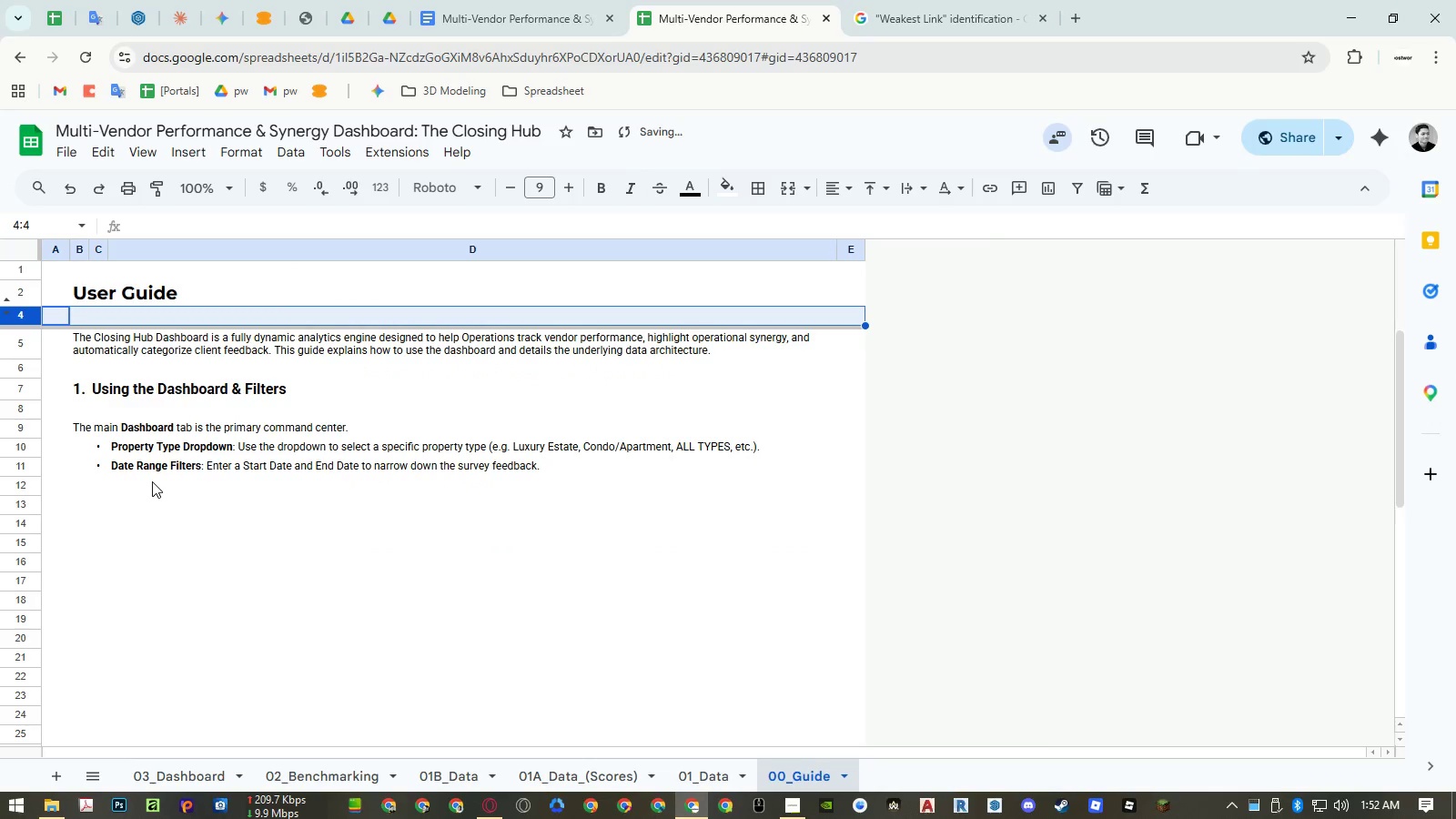 
left_click([152, 481])
 